 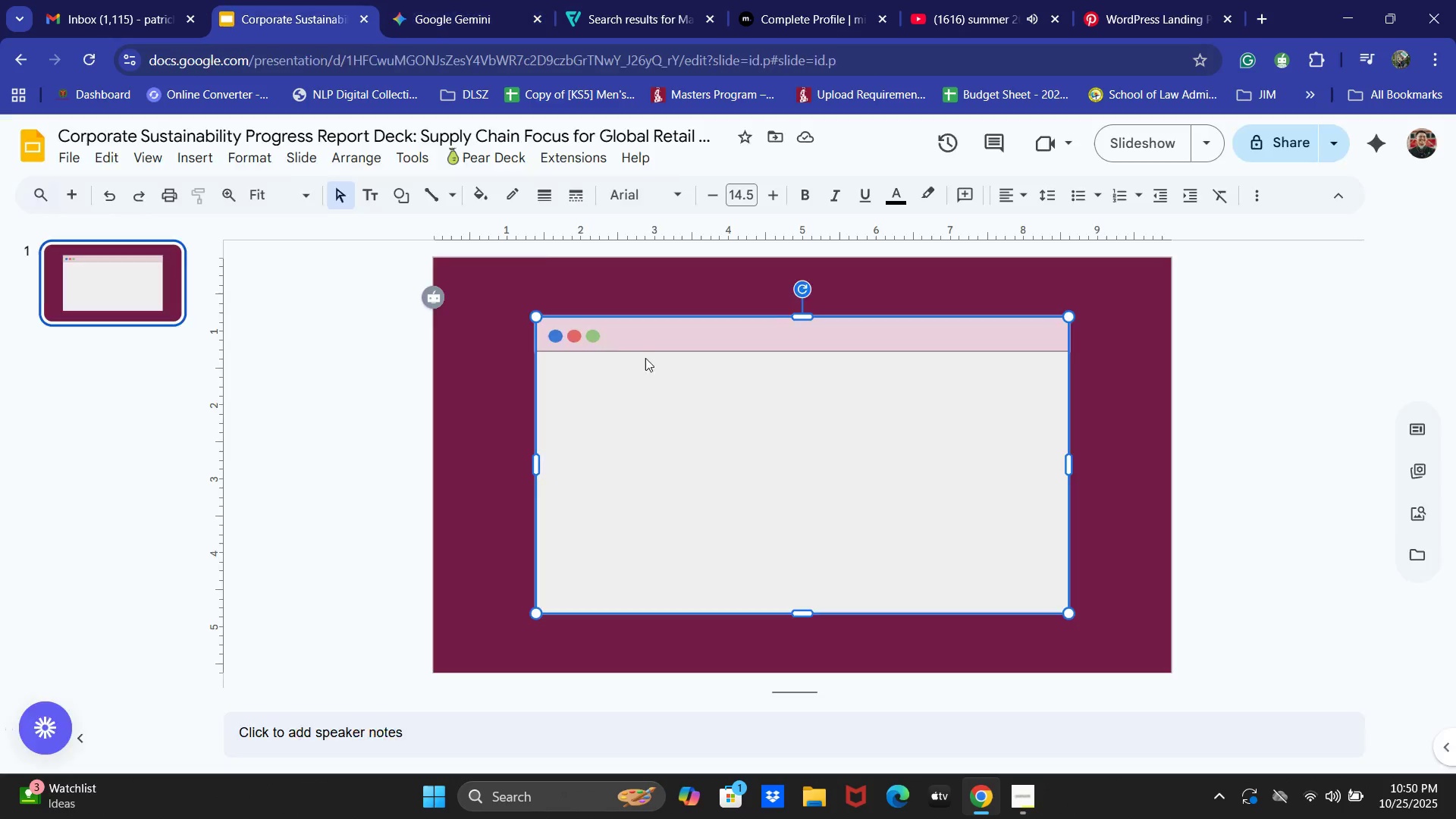 
left_click_drag(start_coordinate=[704, 328], to_coordinate=[1055, 405])
 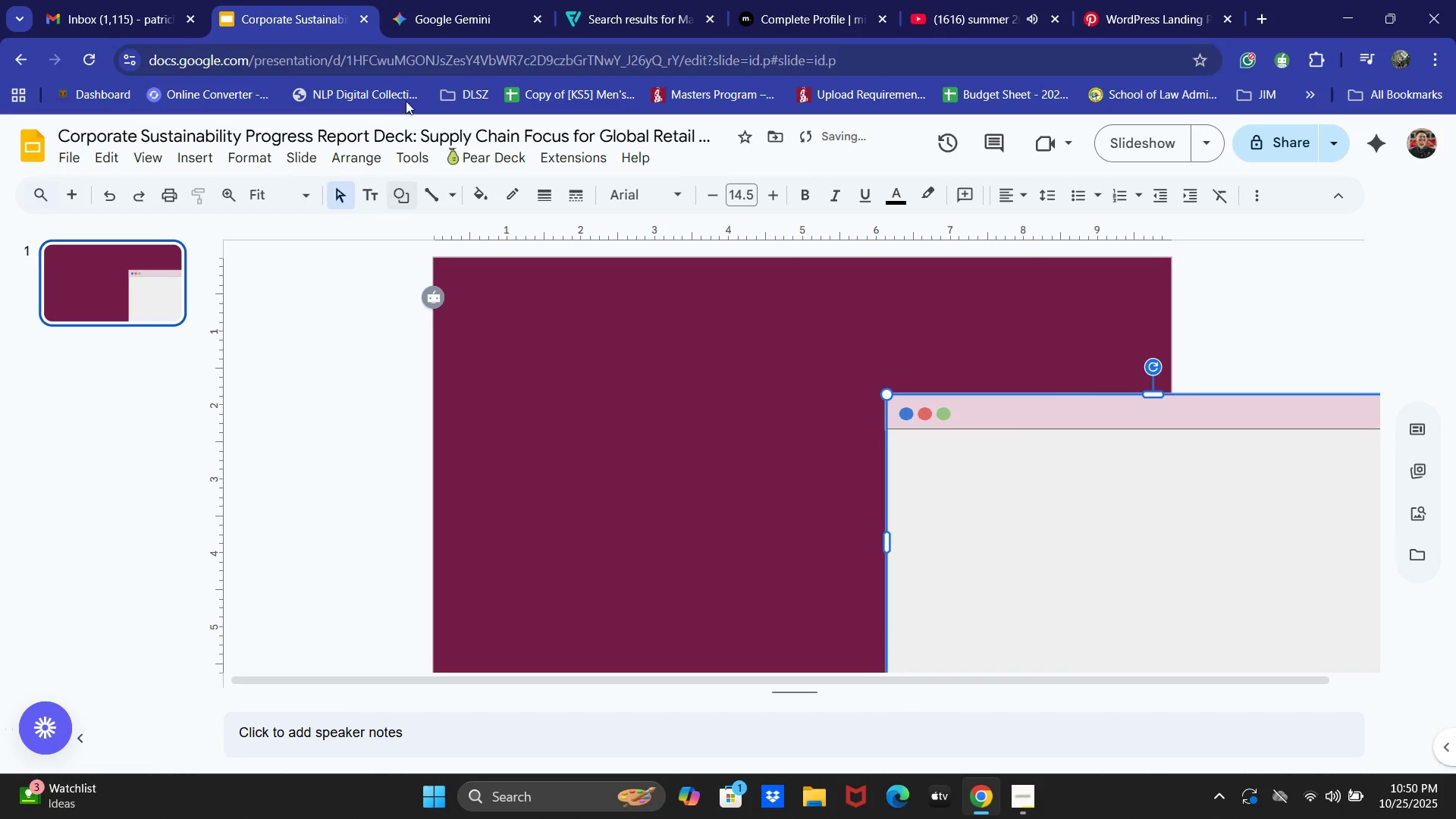 
left_click([386, 0])
 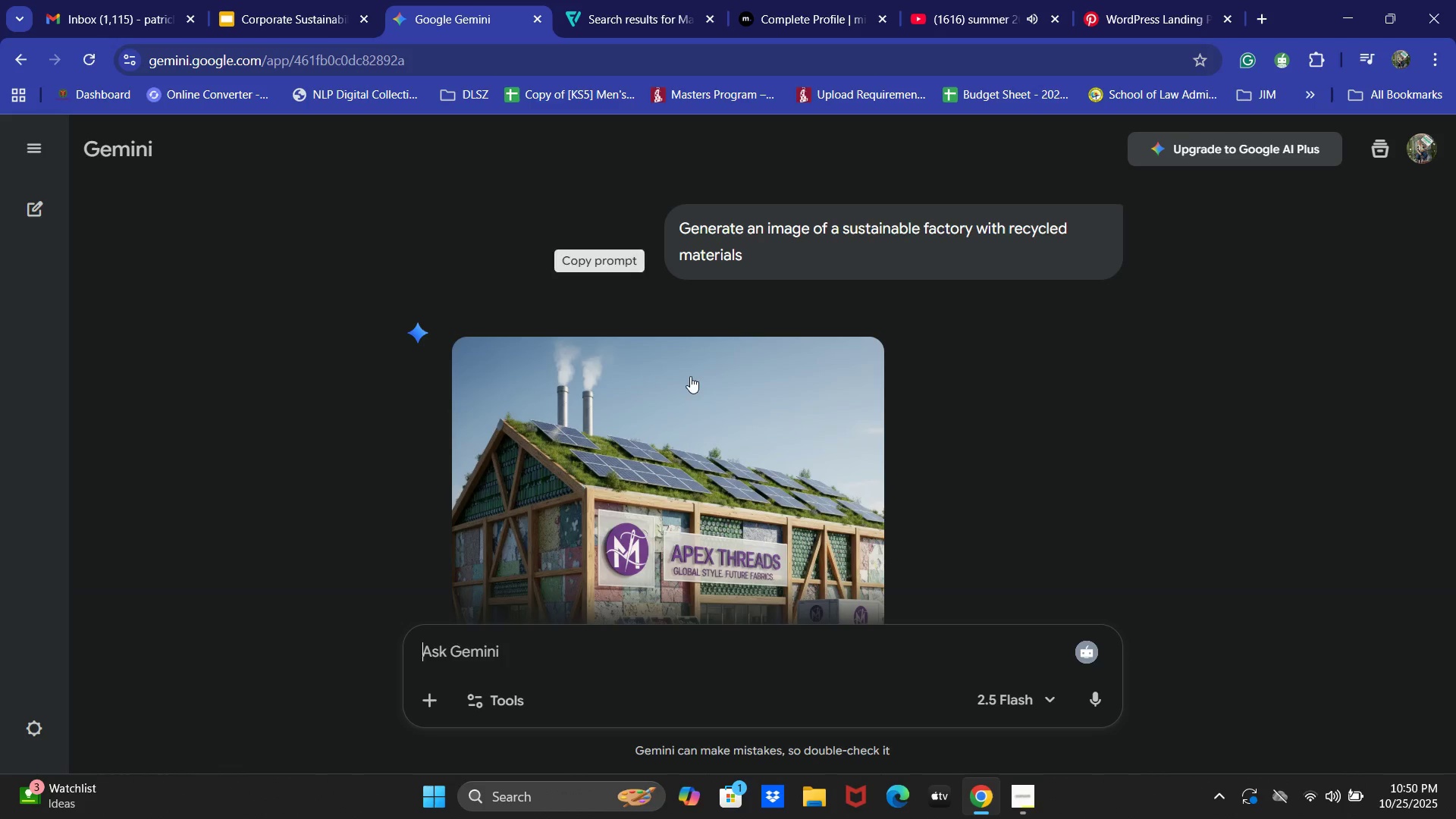 
scroll: coordinate [836, 432], scroll_direction: down, amount: 4.0
 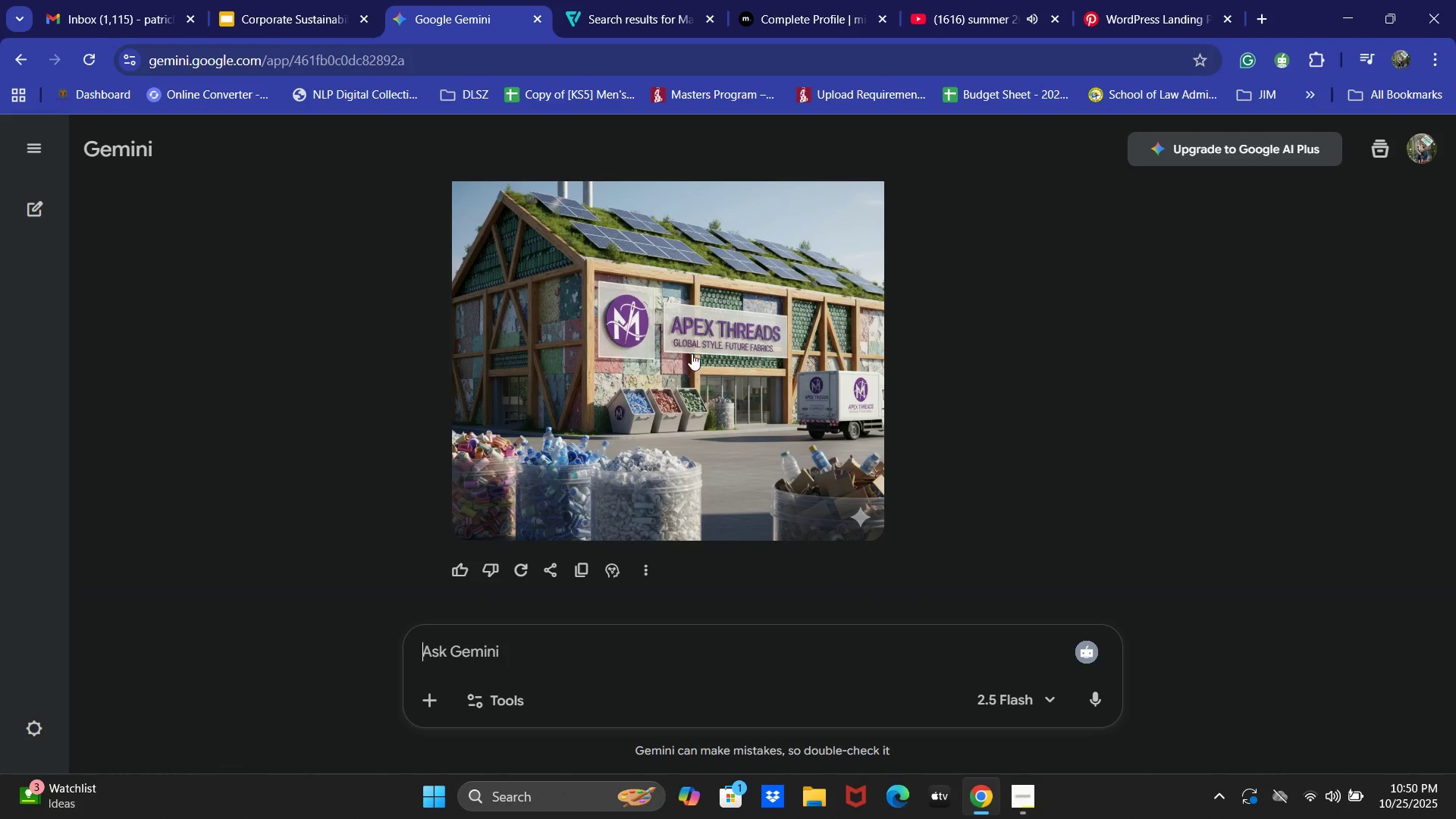 
left_click([691, 353])
 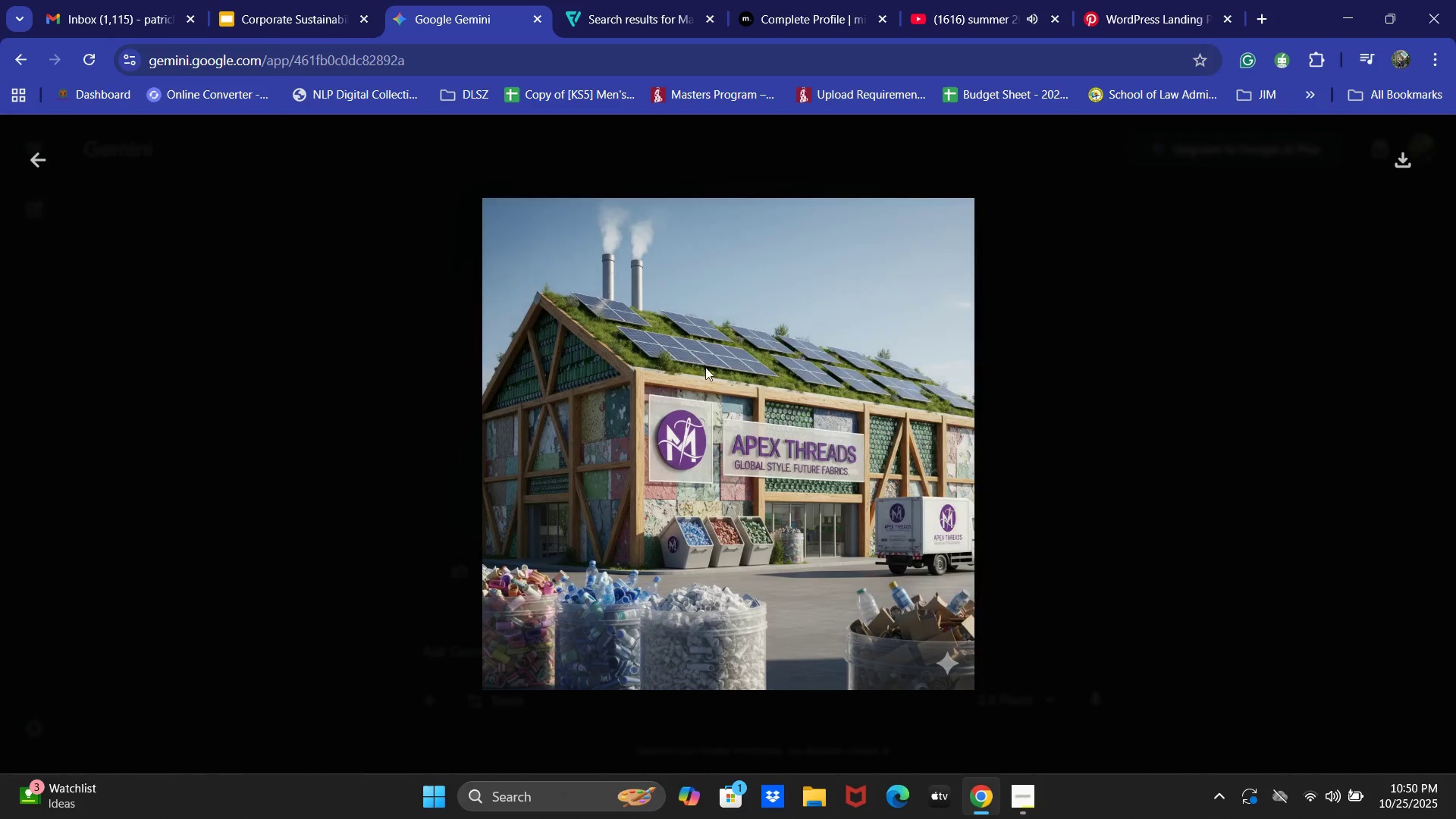 
right_click([742, 401])
 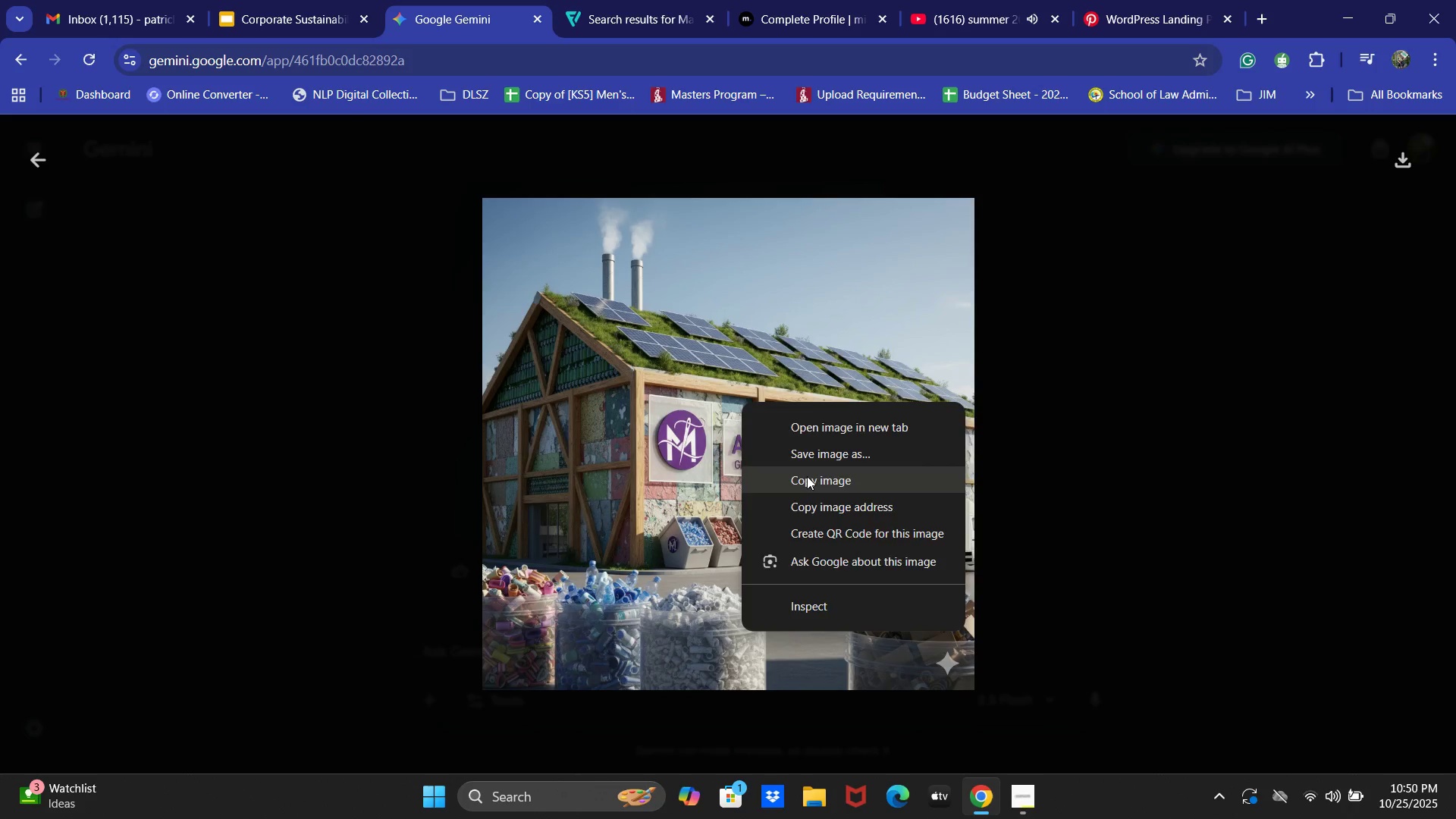 
left_click([808, 478])
 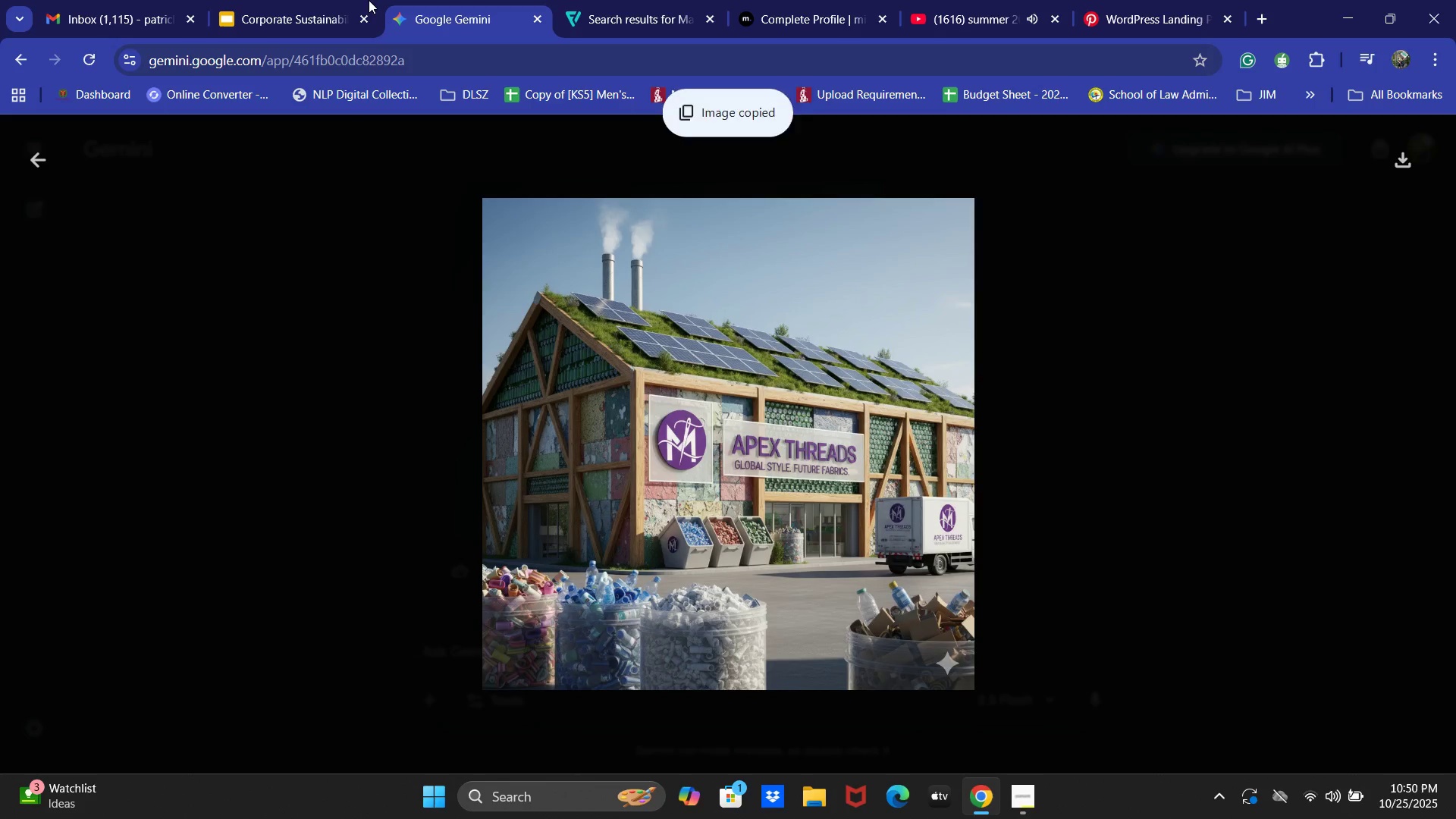 
left_click([369, 0])
 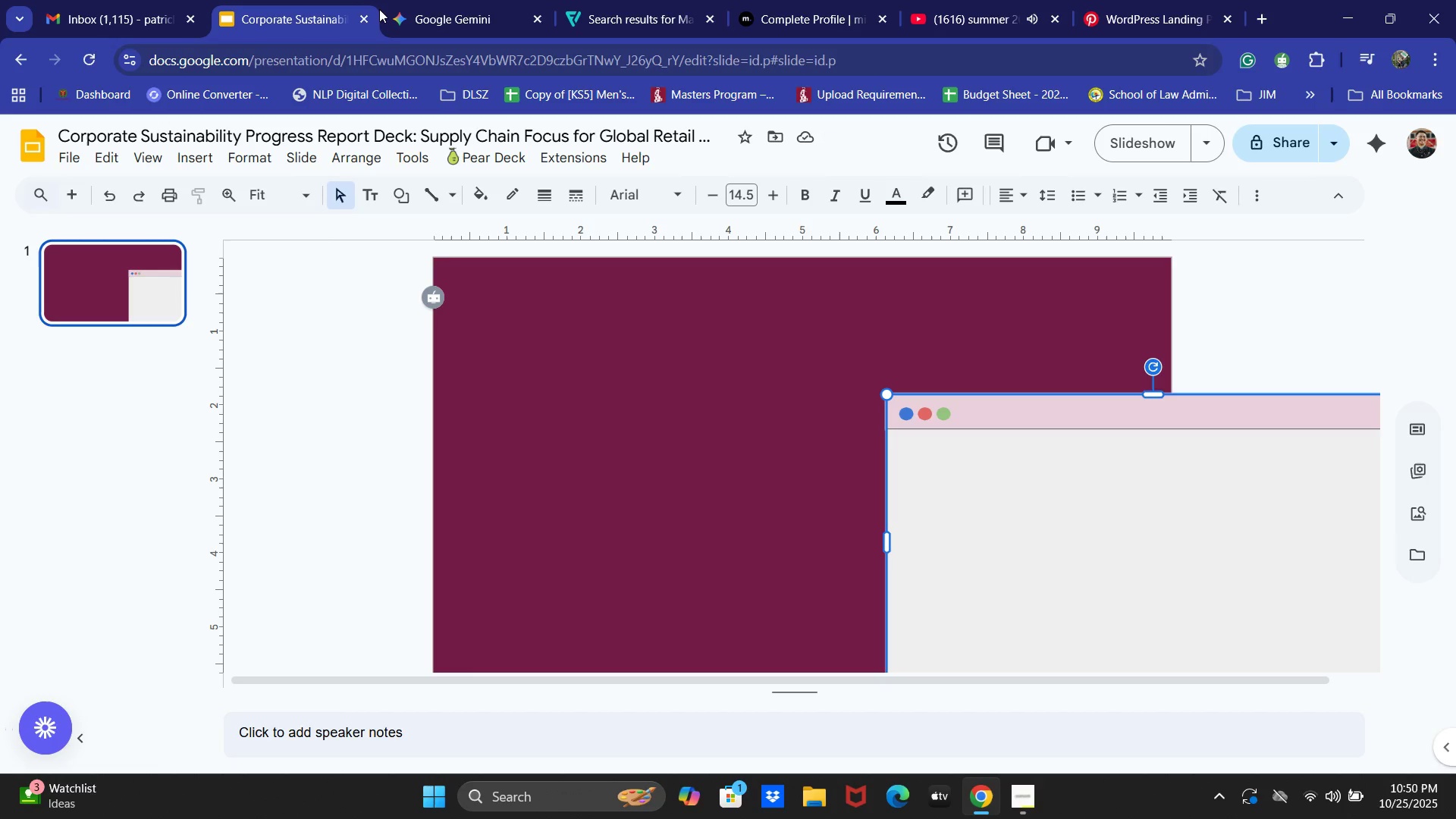 
key(Control+V)
 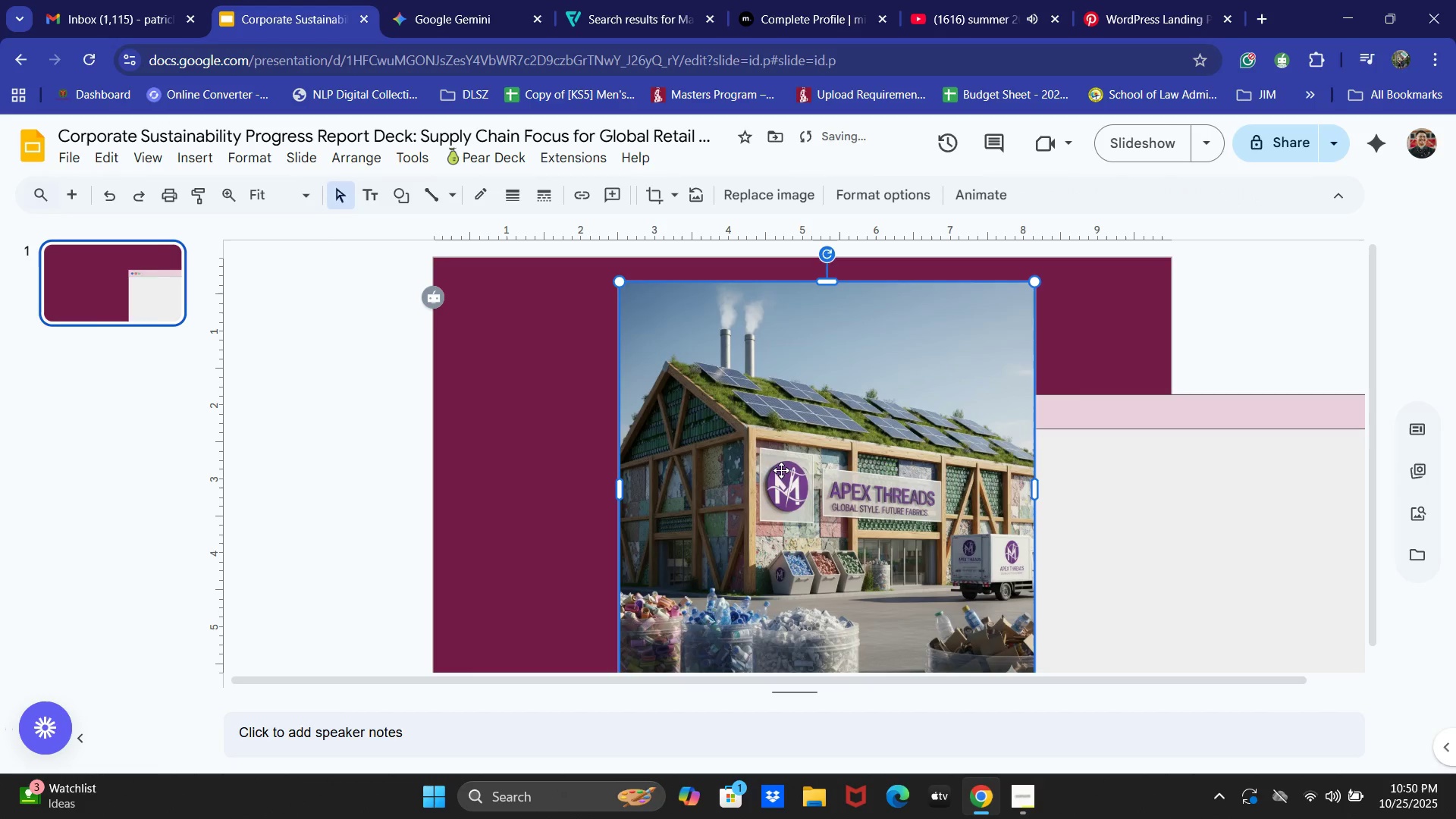 
left_click_drag(start_coordinate=[777, 469], to_coordinate=[595, 444])
 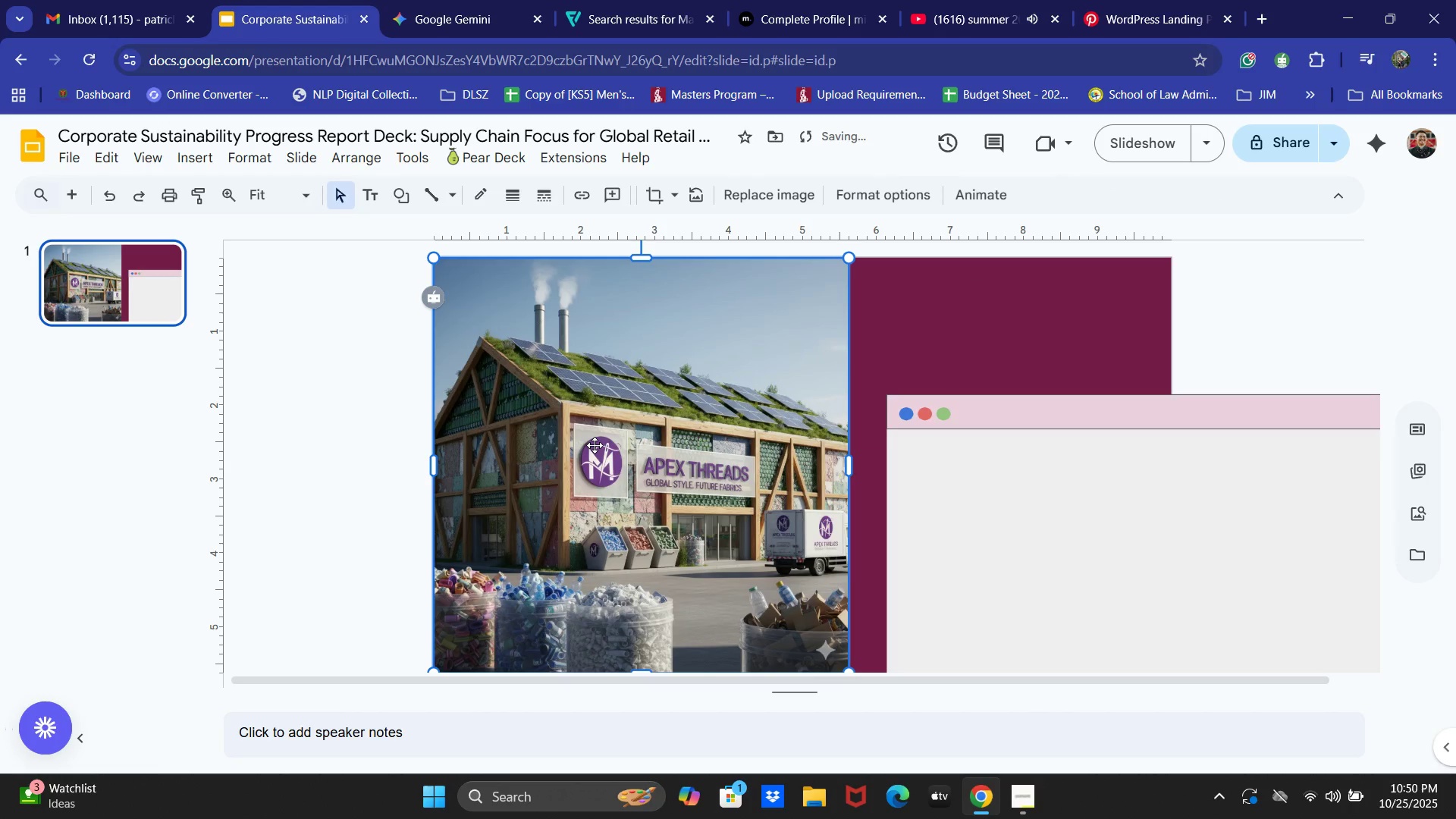 
scroll: coordinate [624, 431], scroll_direction: down, amount: 3.0
 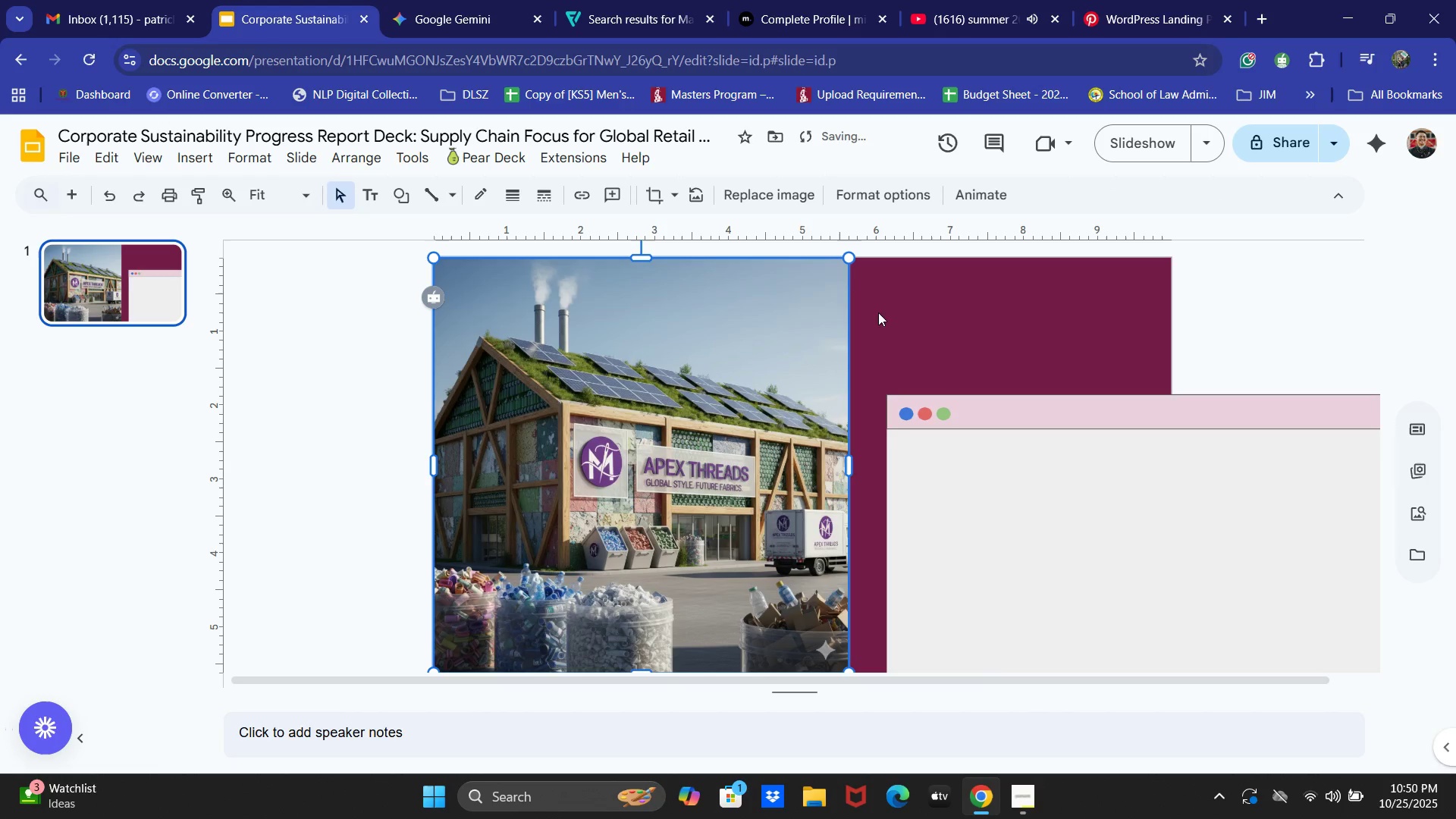 
left_click_drag(start_coordinate=[847, 262], to_coordinate=[821, 287])
 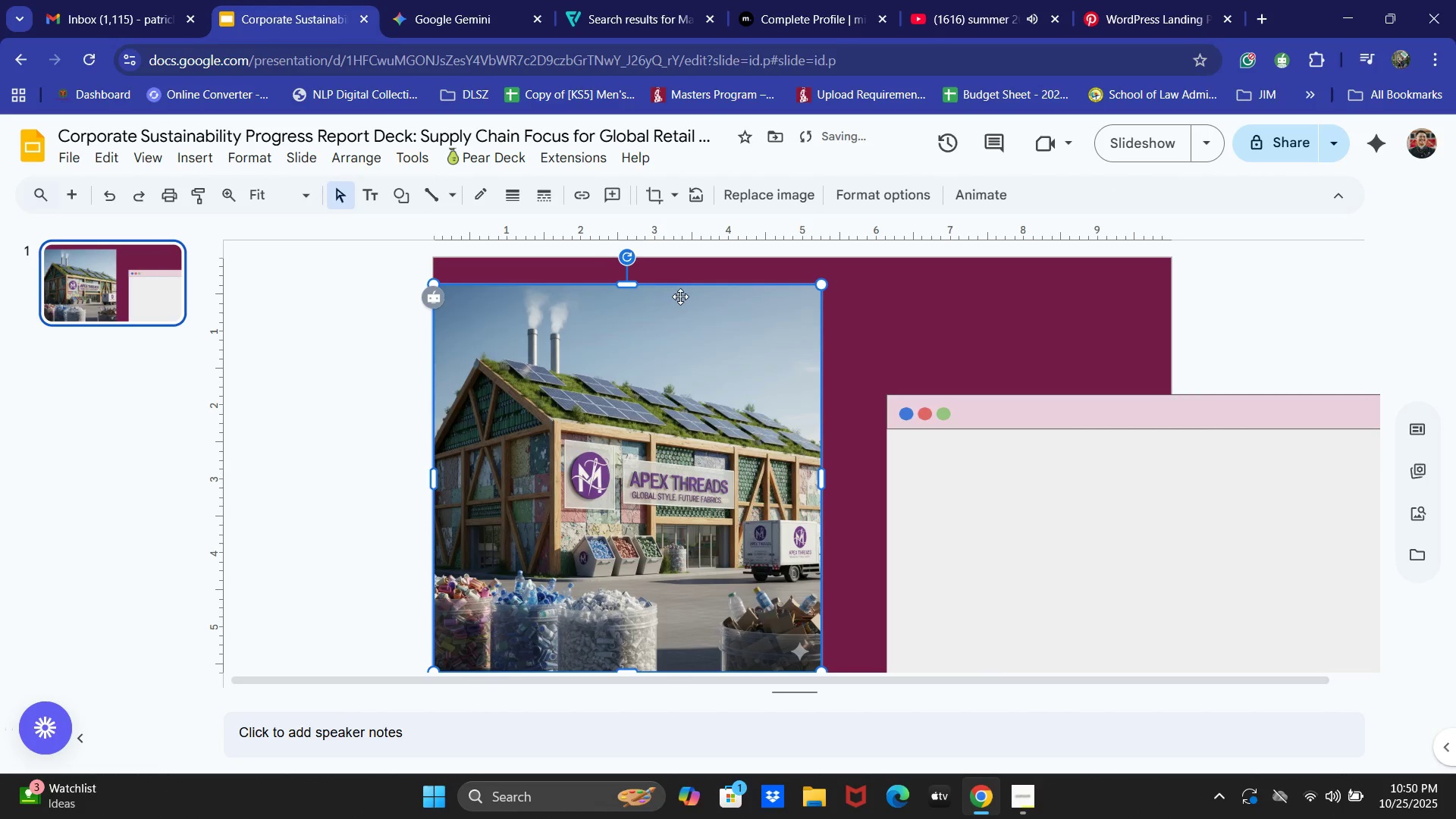 
key(Control+Z)
 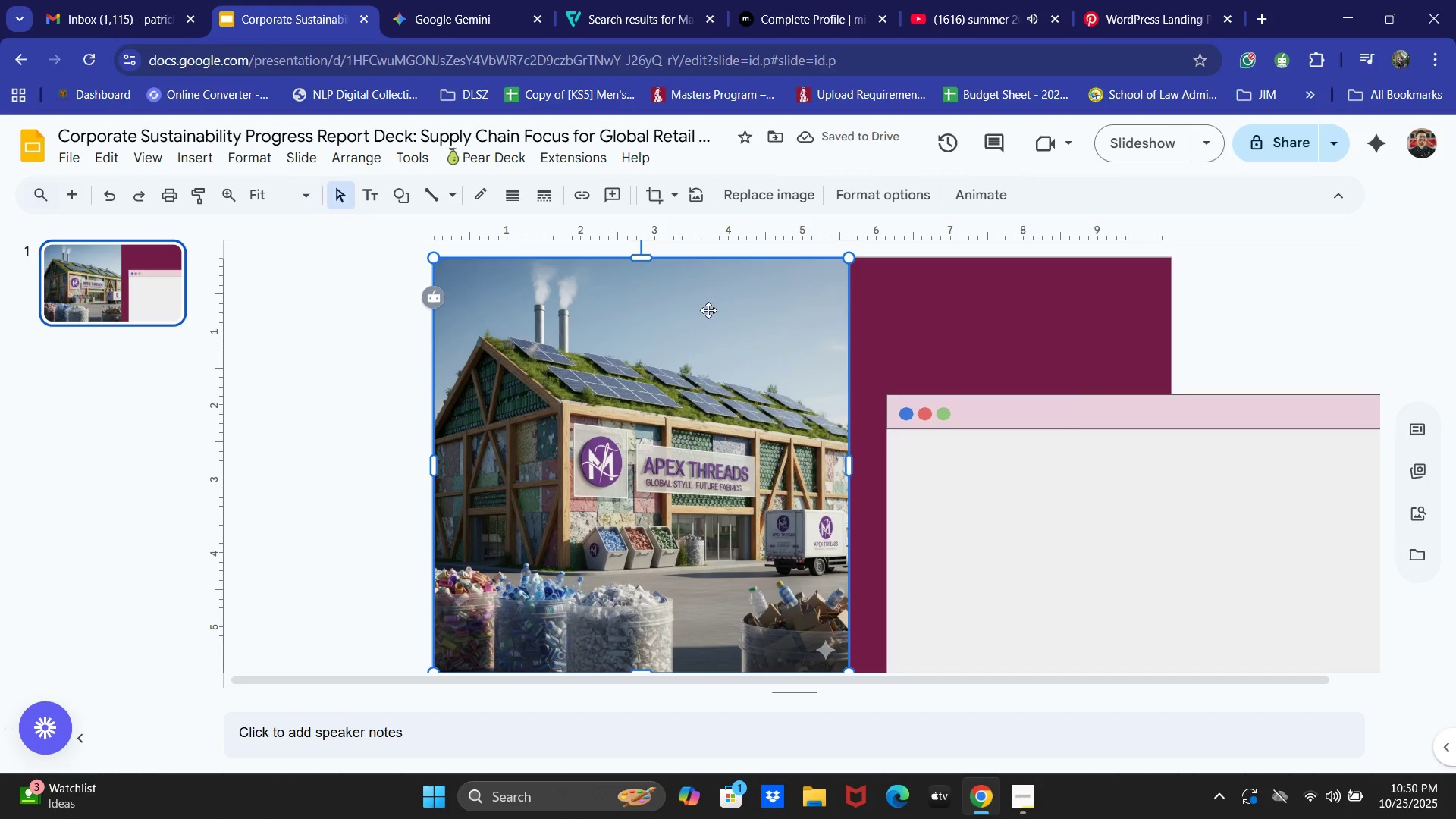 
left_click([1018, 419])
 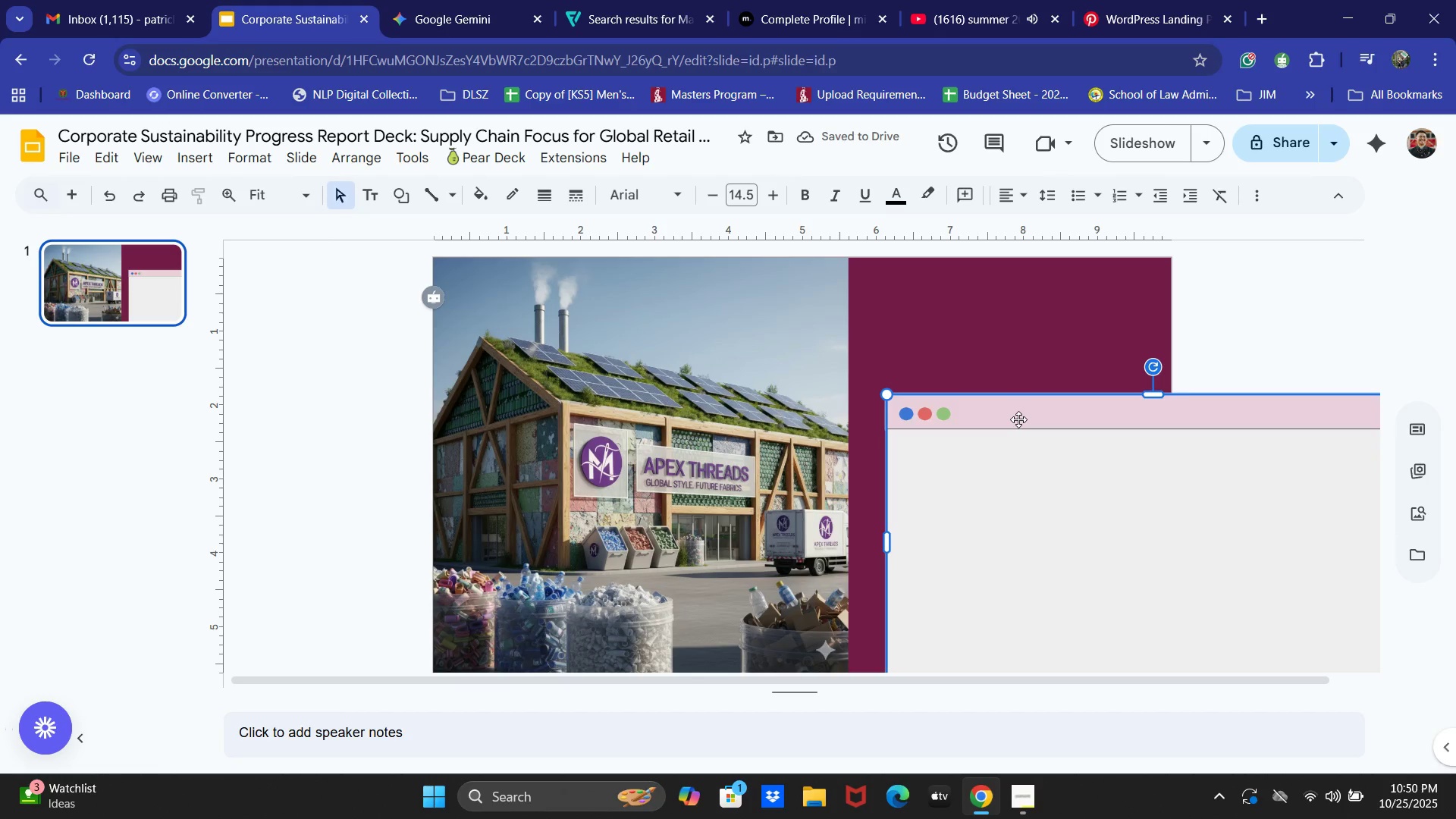 
left_click_drag(start_coordinate=[1018, 419], to_coordinate=[816, 406])
 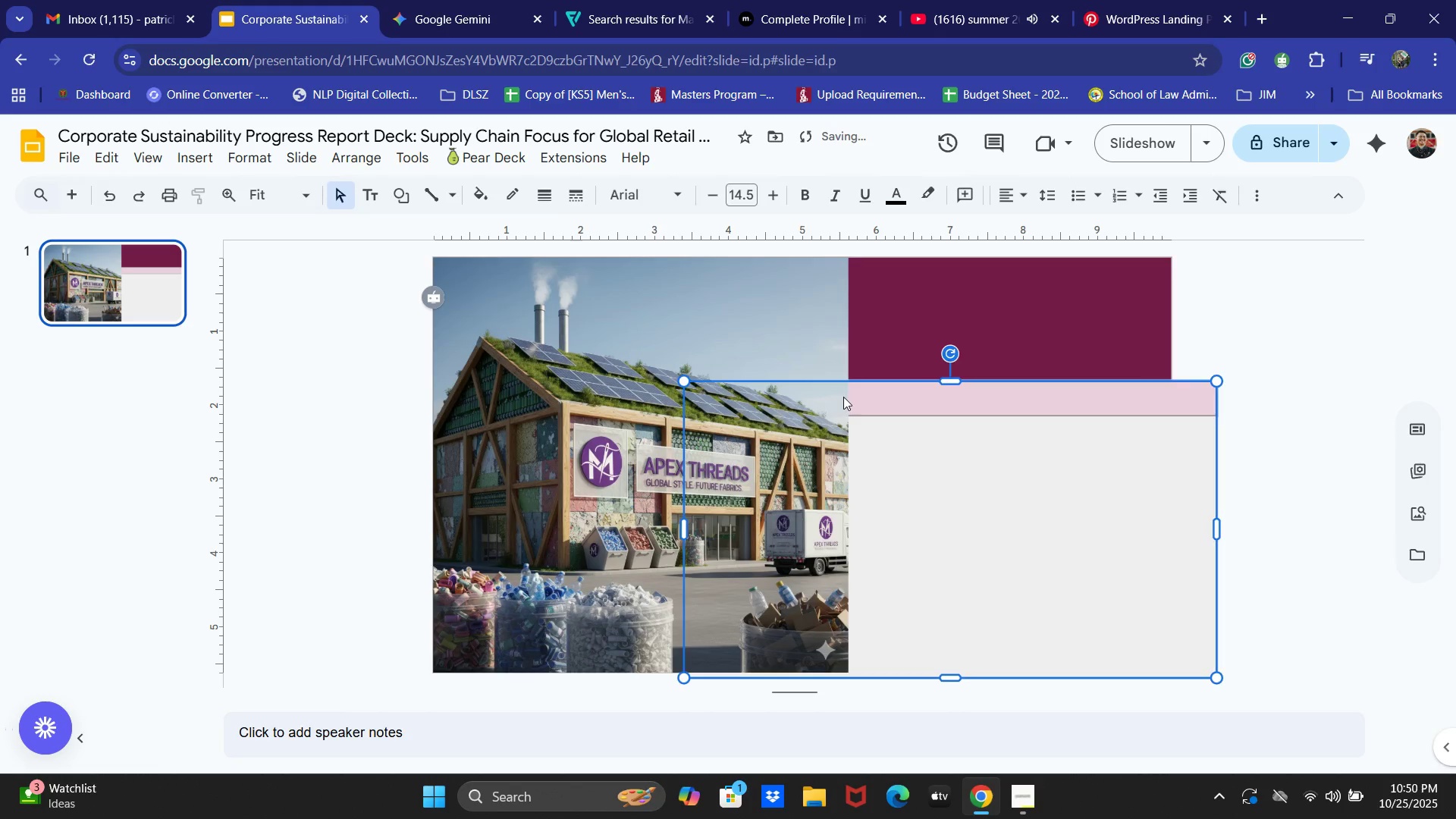 
left_click([843, 397])
 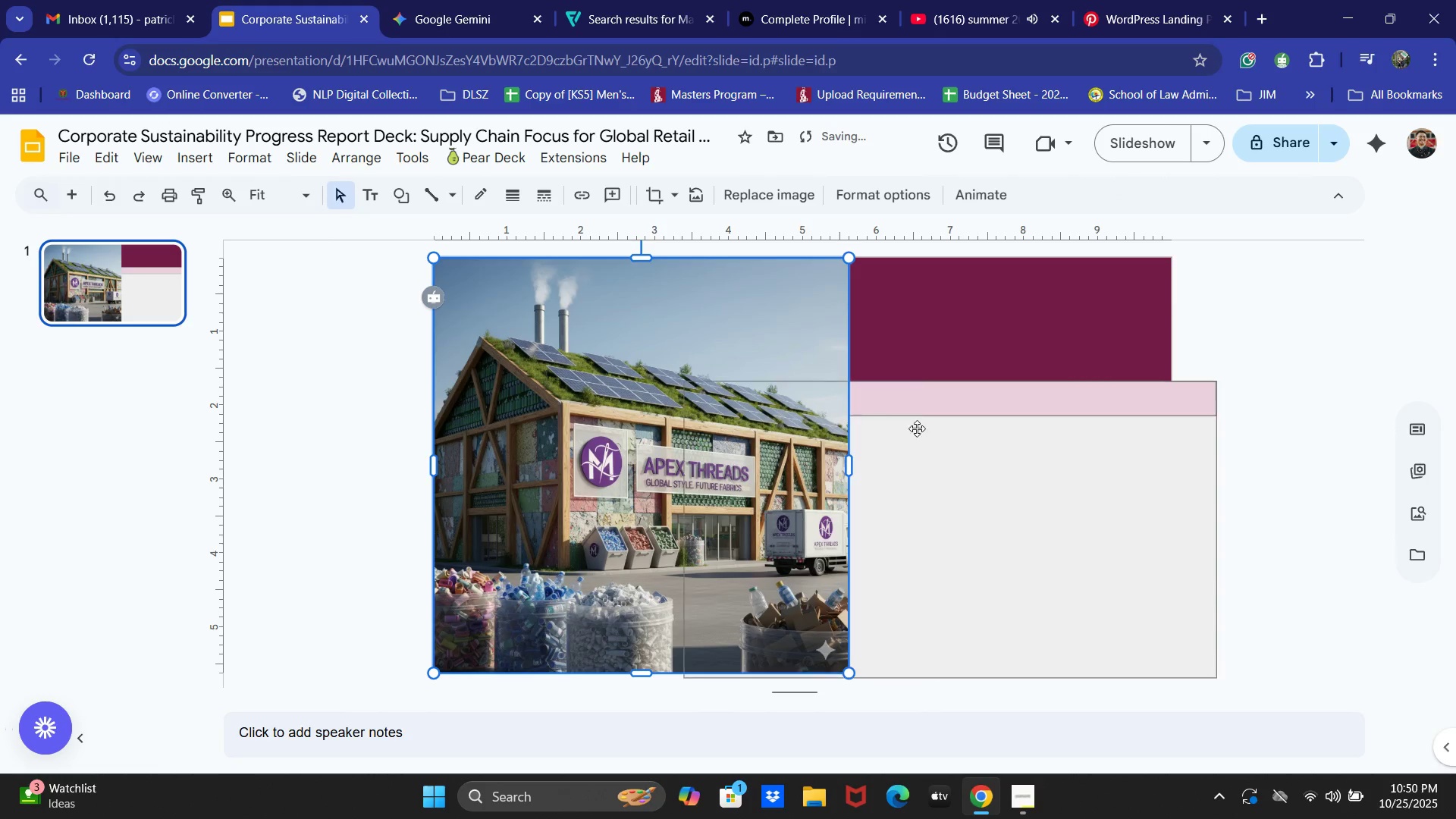 
right_click([727, 397])
 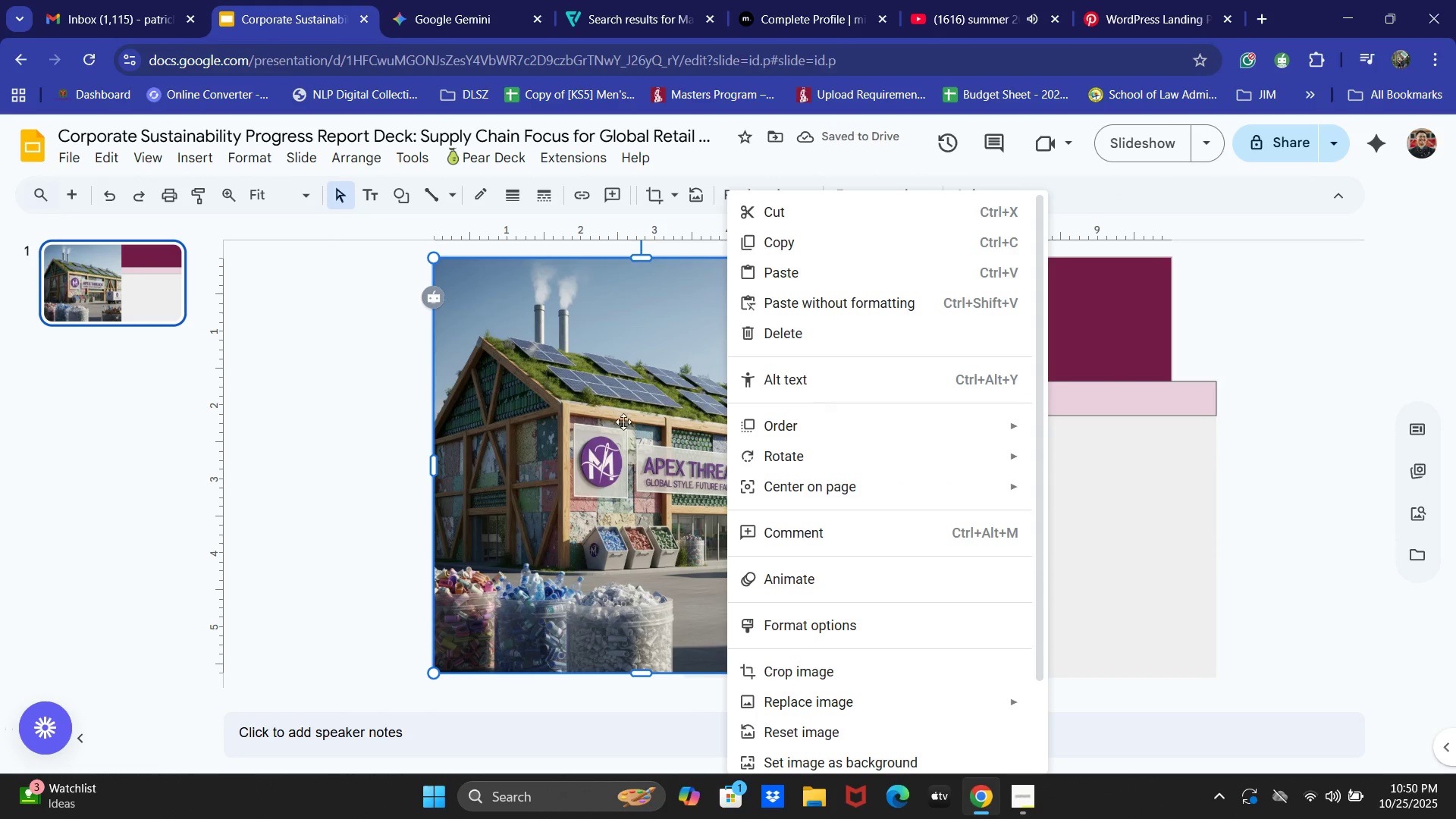 
double_click([721, 410])
 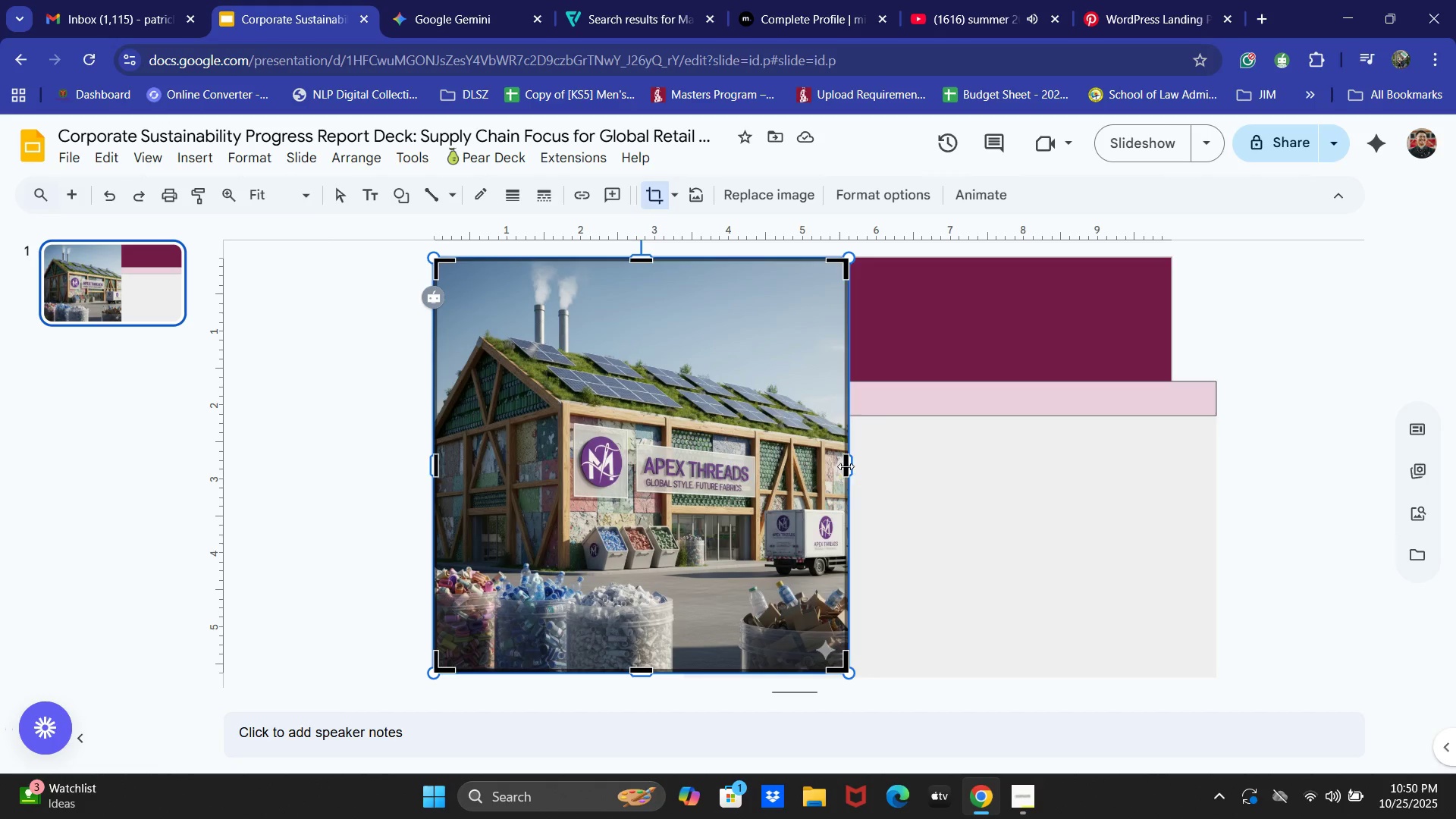 
left_click_drag(start_coordinate=[844, 464], to_coordinate=[739, 475])
 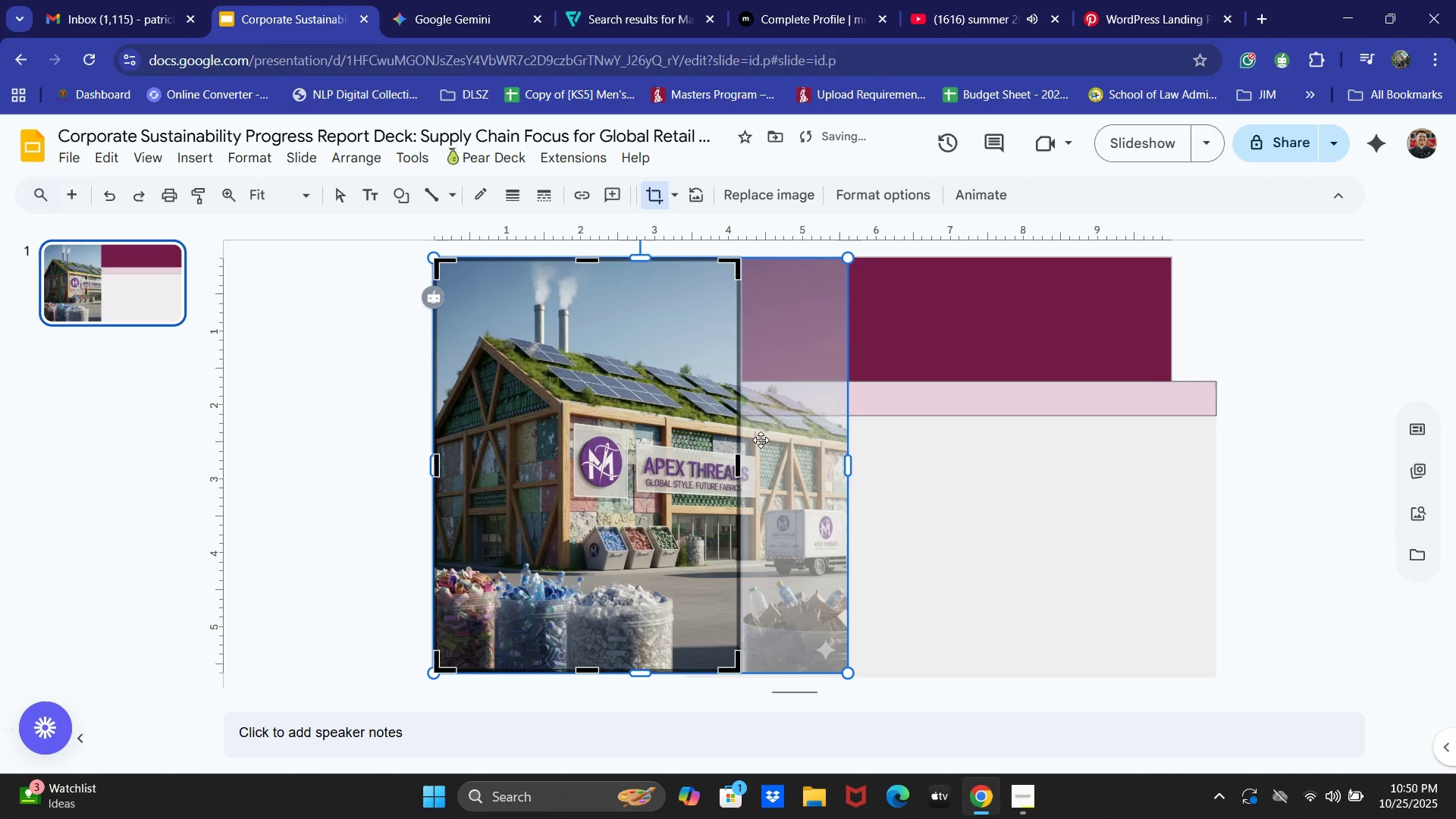 
left_click([989, 322])
 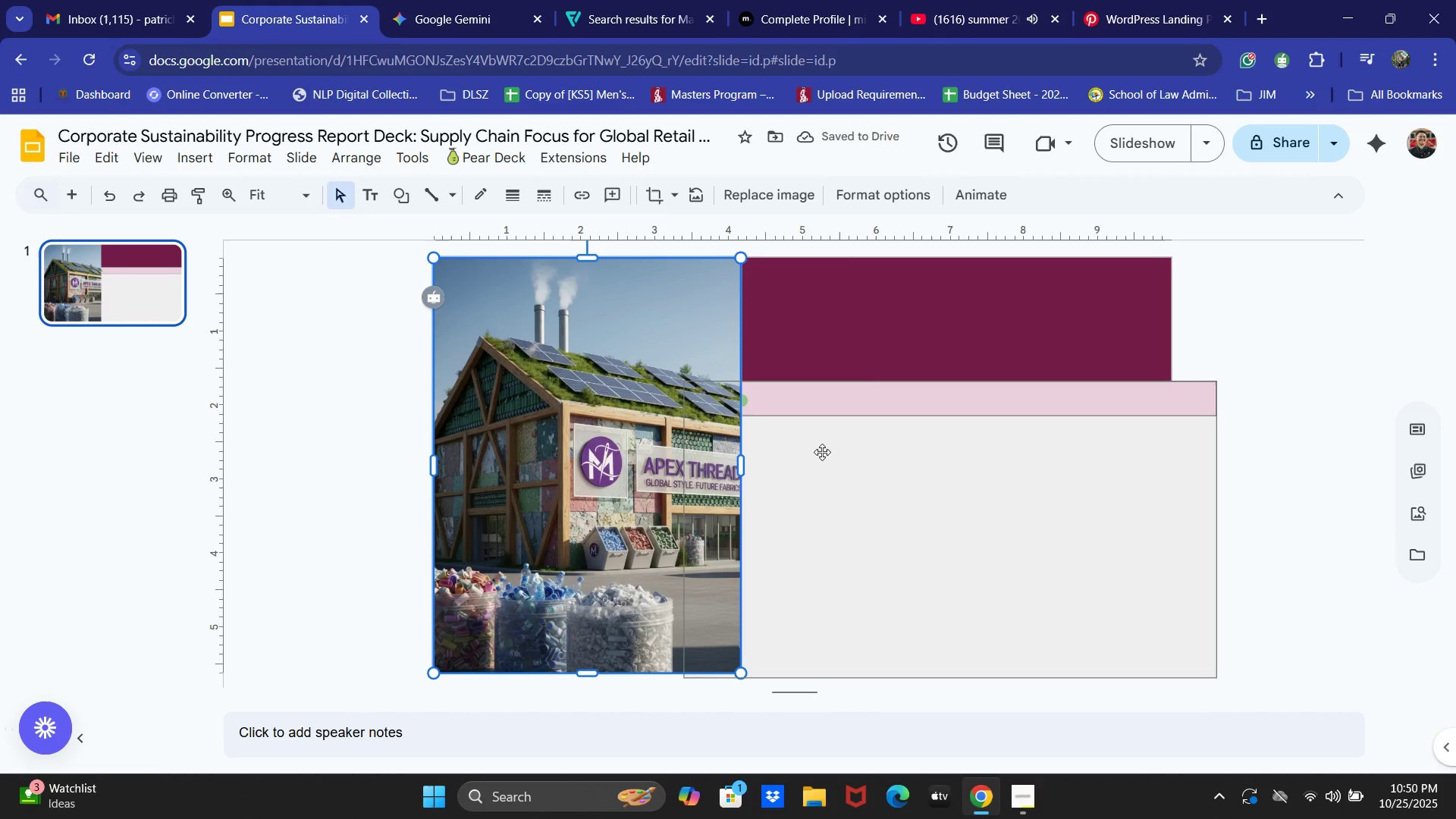 
left_click_drag(start_coordinate=[927, 403], to_coordinate=[925, 409])
 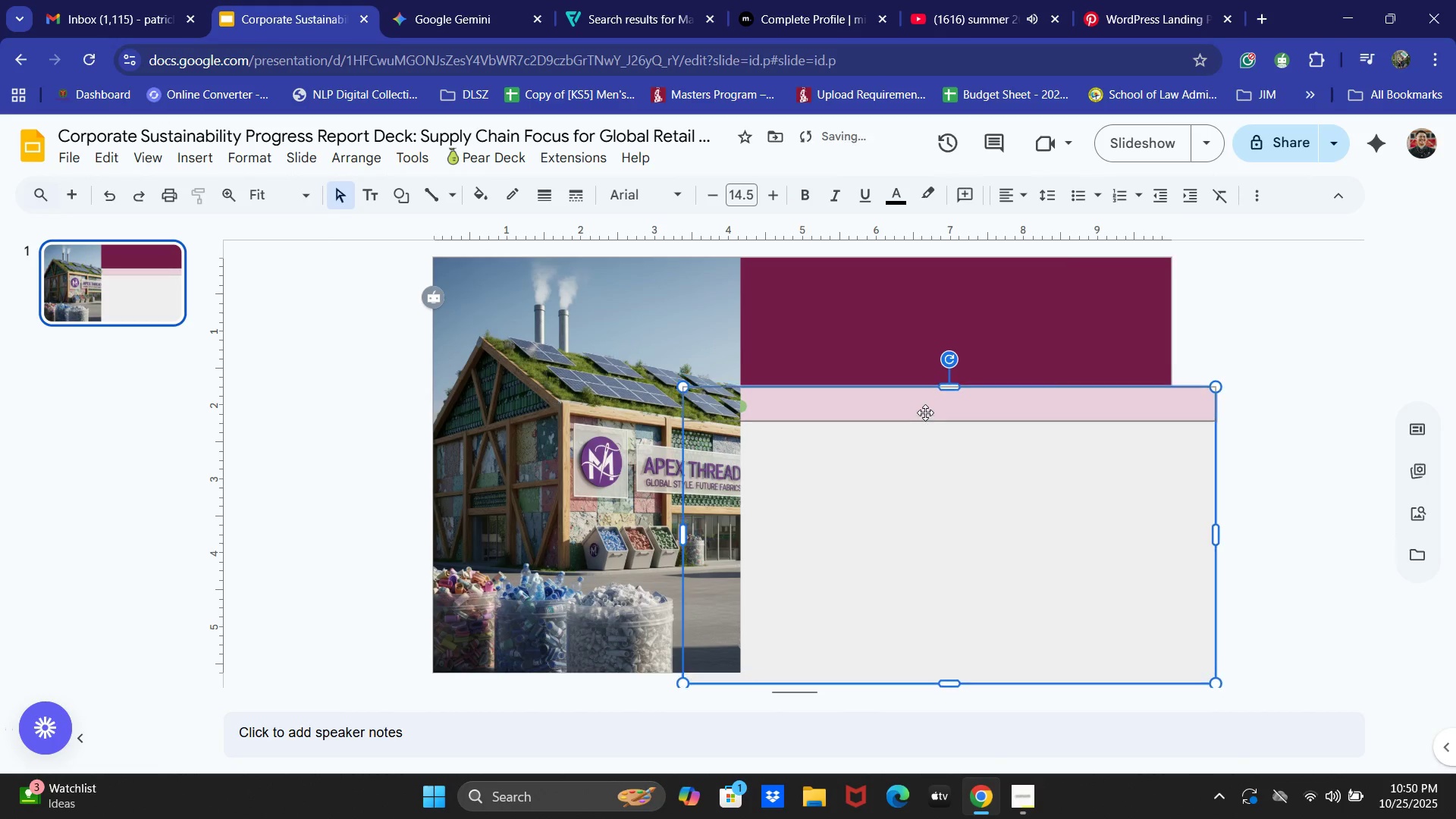 
right_click([925, 413])
 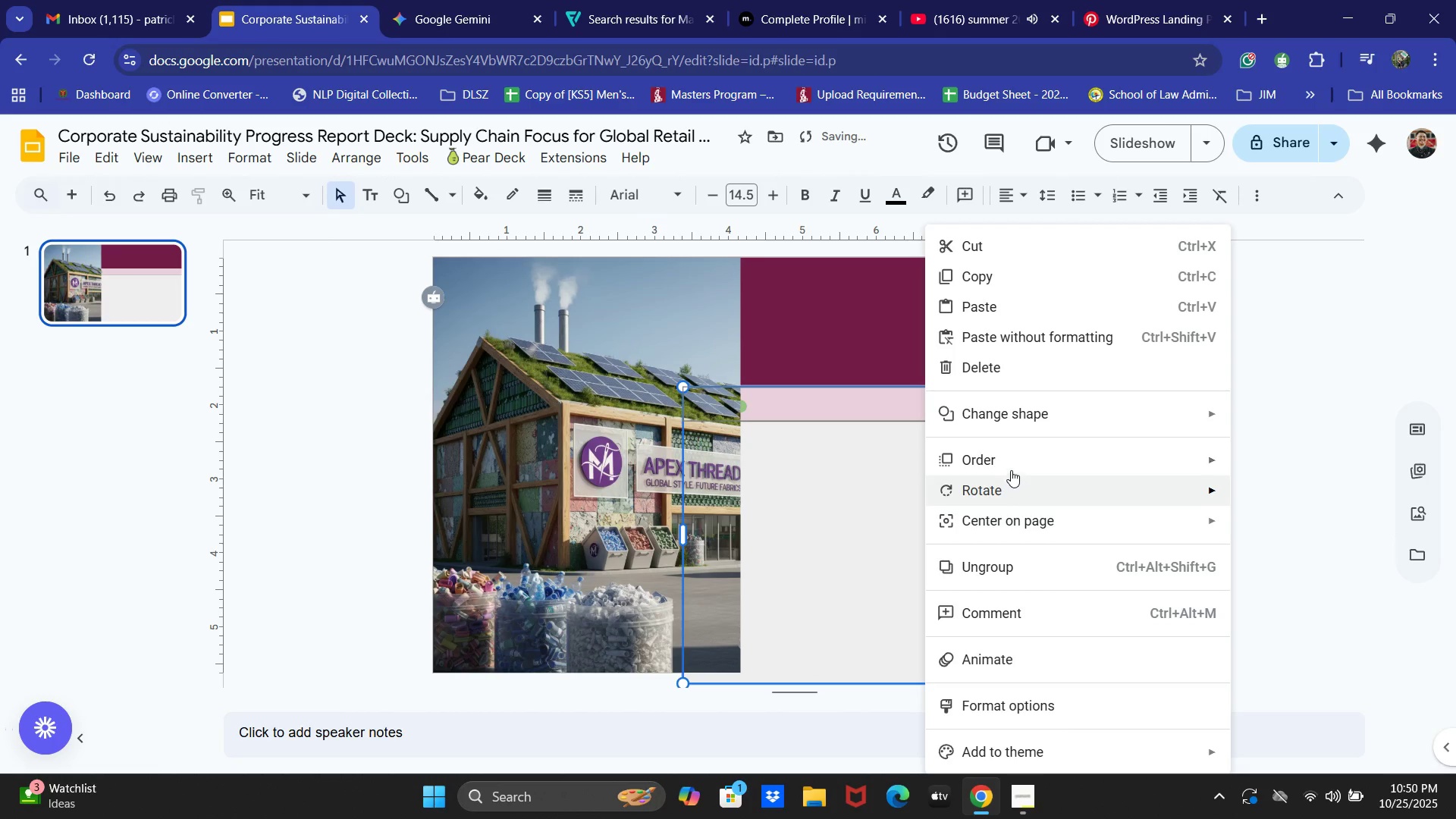 
left_click([1006, 460])
 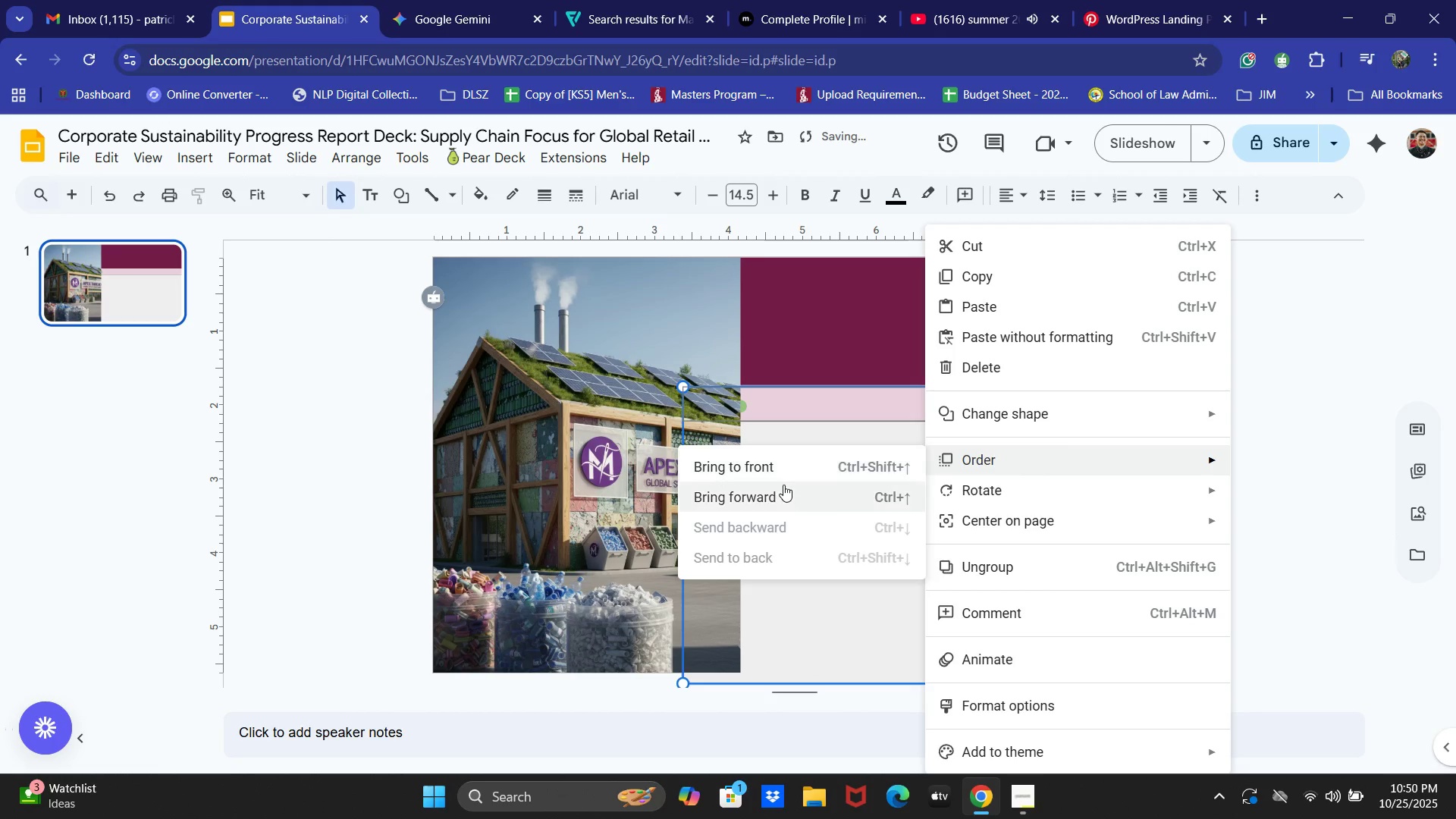 
left_click([781, 492])
 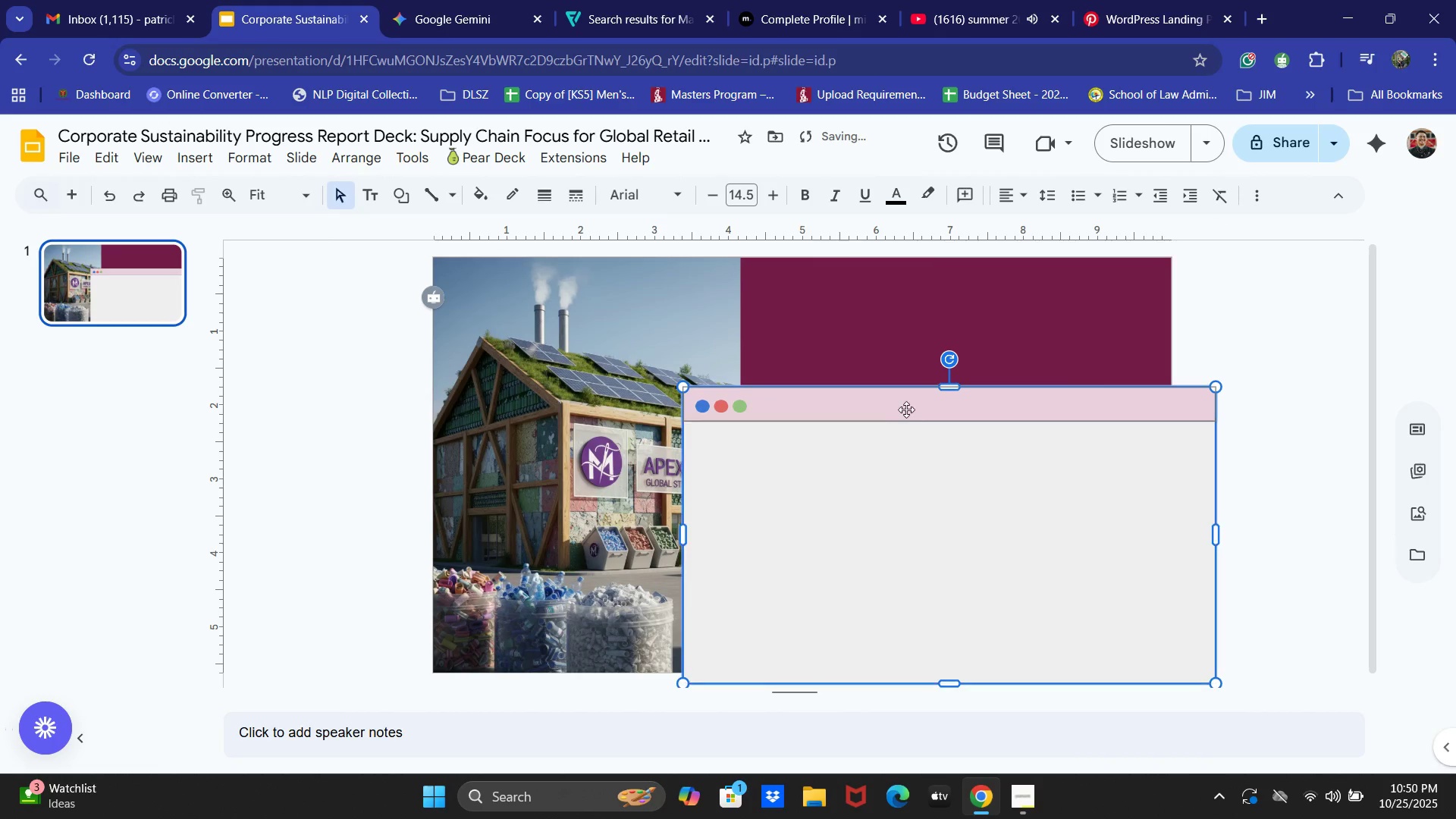 
left_click_drag(start_coordinate=[901, 404], to_coordinate=[826, 383])
 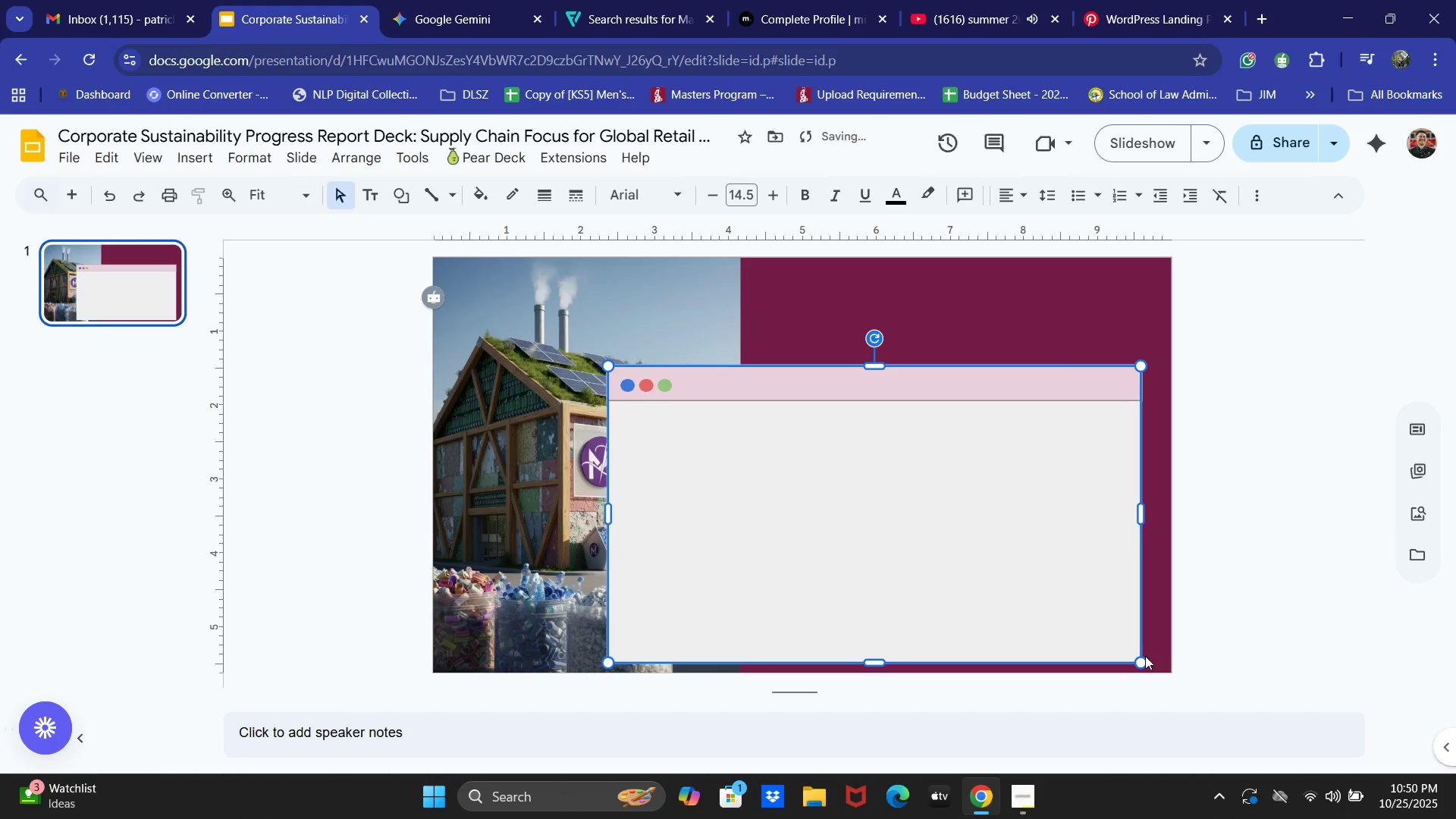 
left_click_drag(start_coordinate=[1141, 659], to_coordinate=[1016, 579])
 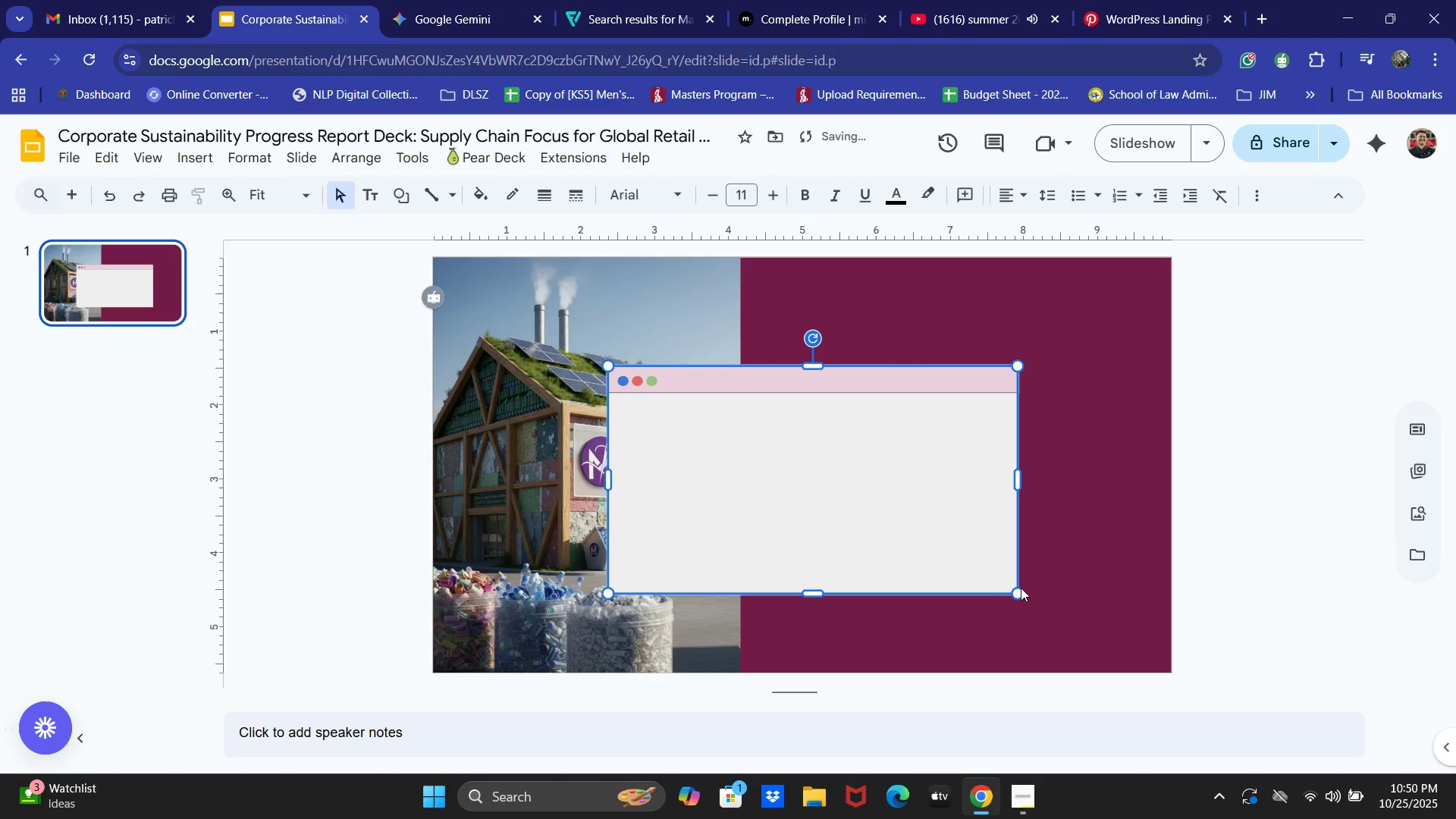 
left_click_drag(start_coordinate=[1015, 591], to_coordinate=[1057, 623])
 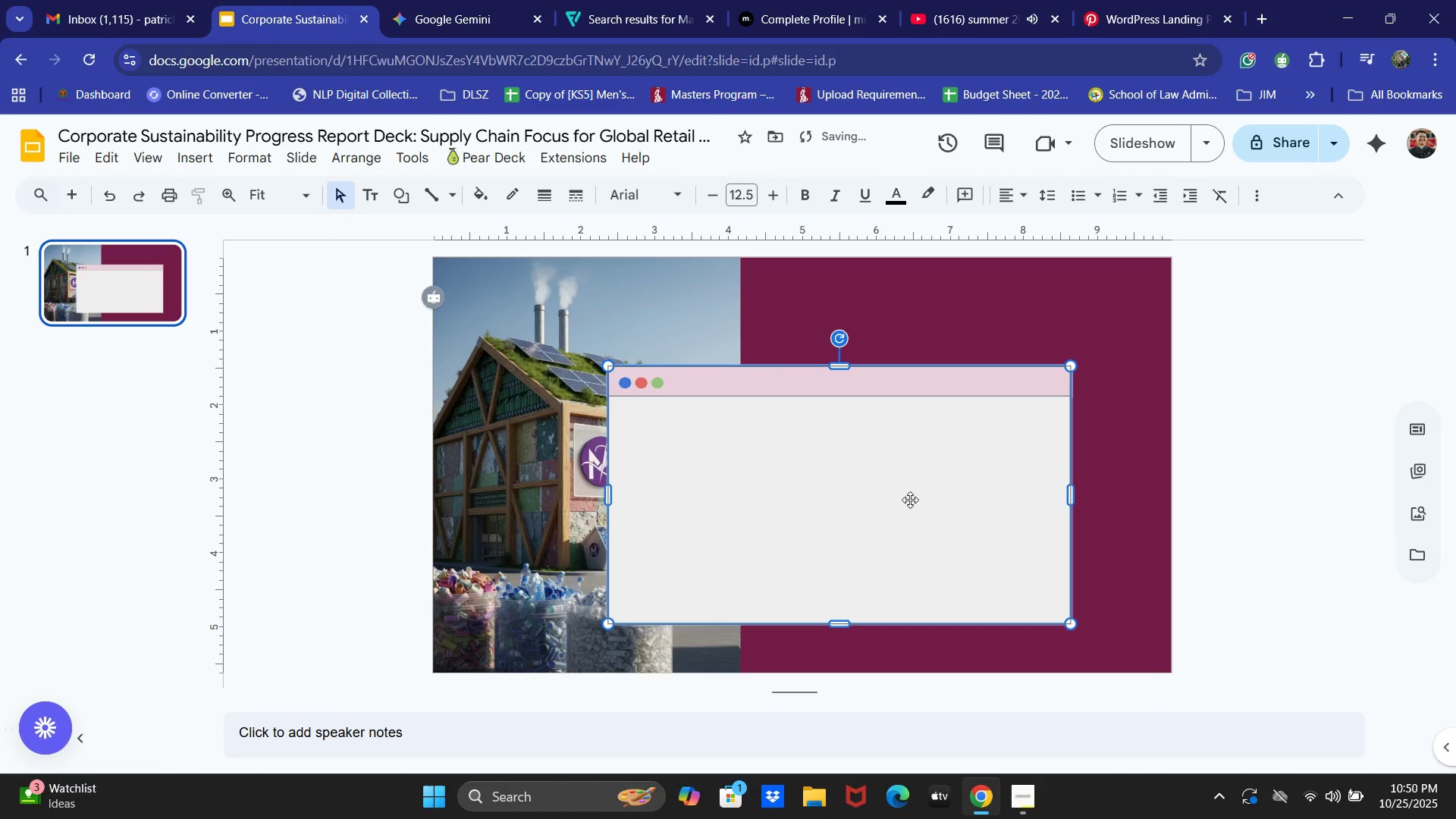 
left_click_drag(start_coordinate=[908, 498], to_coordinate=[1006, 497])
 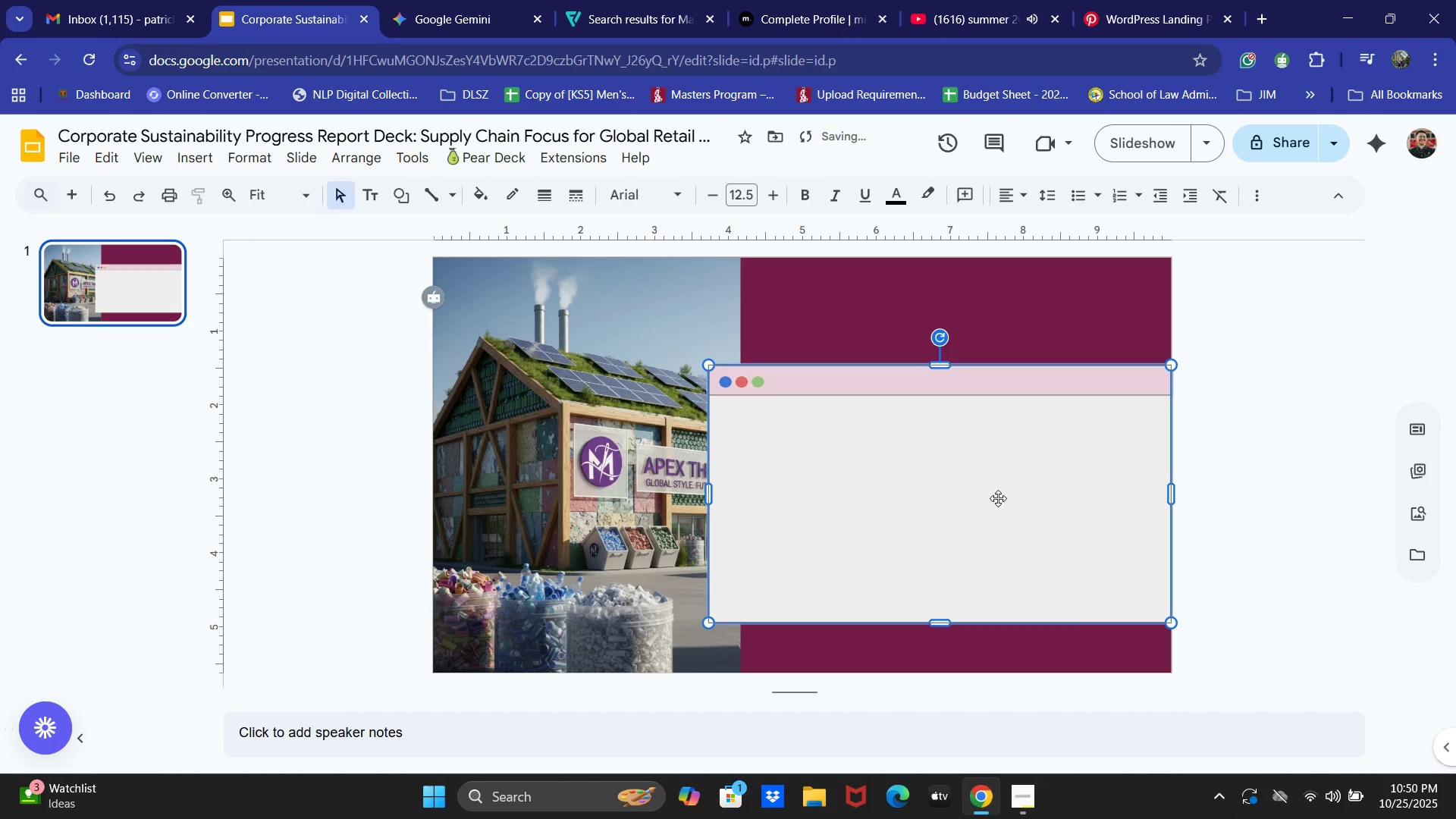 
left_click_drag(start_coordinate=[997, 498], to_coordinate=[993, 512])
 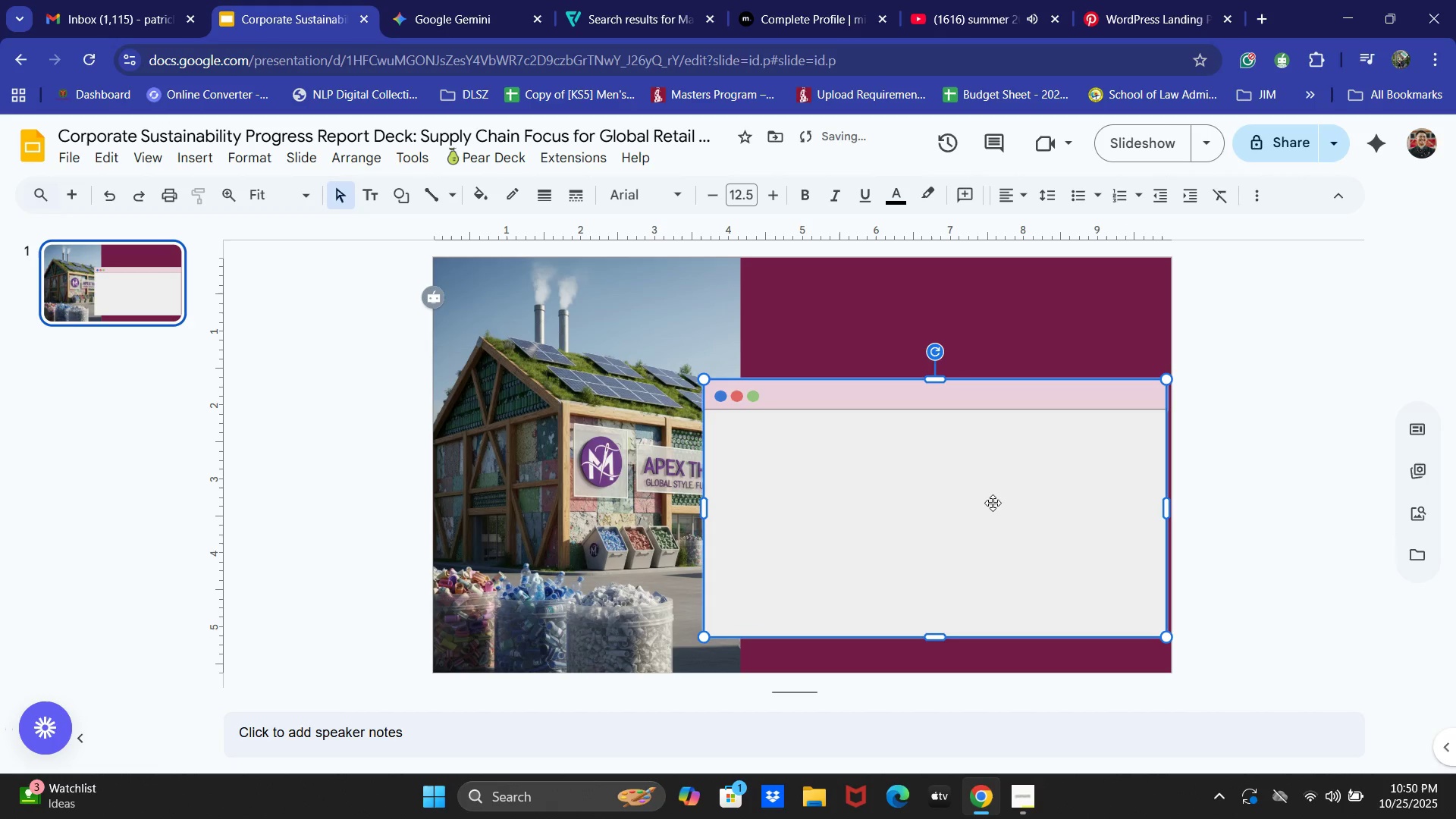 
left_click_drag(start_coordinate=[993, 503], to_coordinate=[996, 485])
 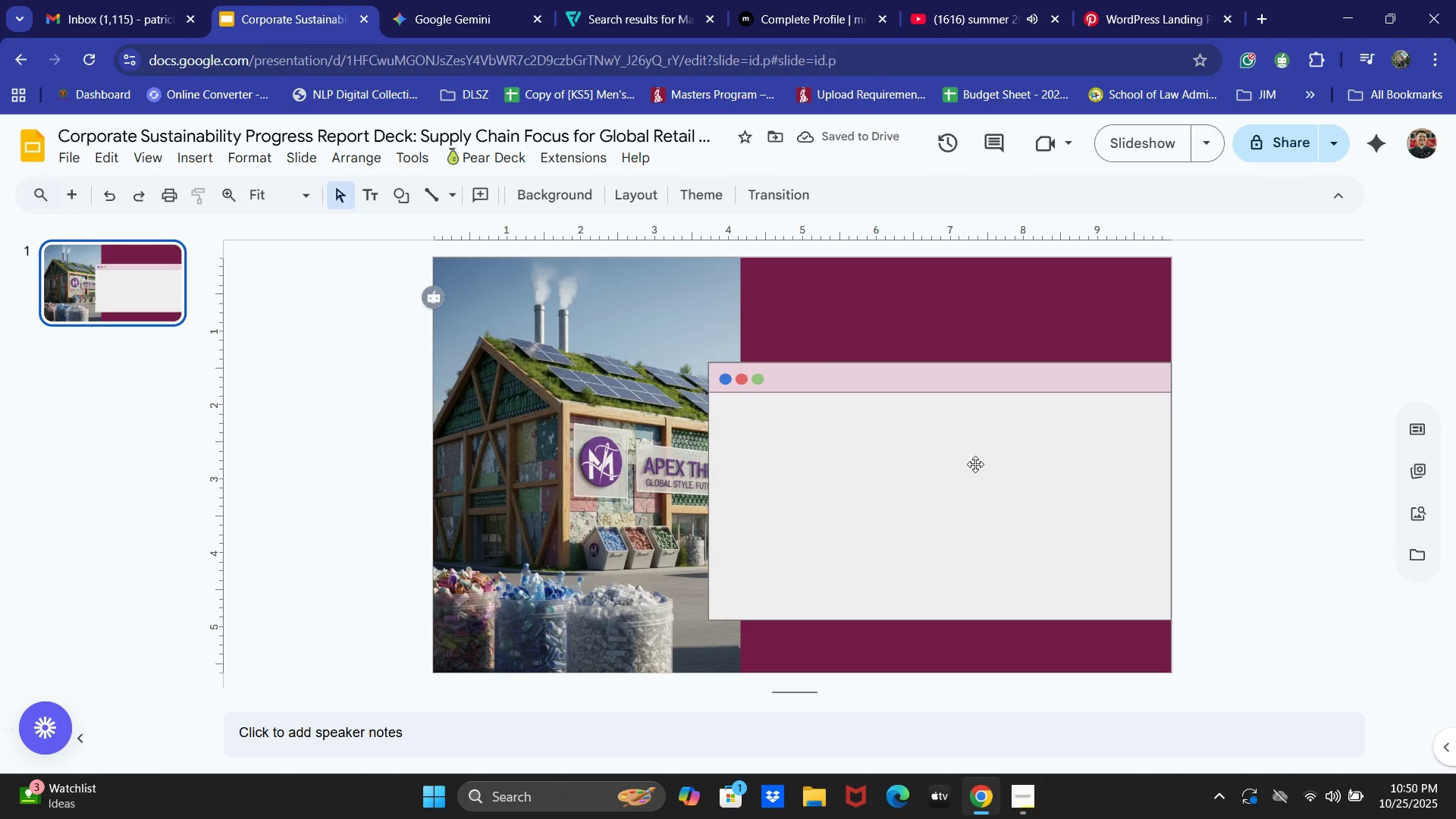 
wait(6.44)
 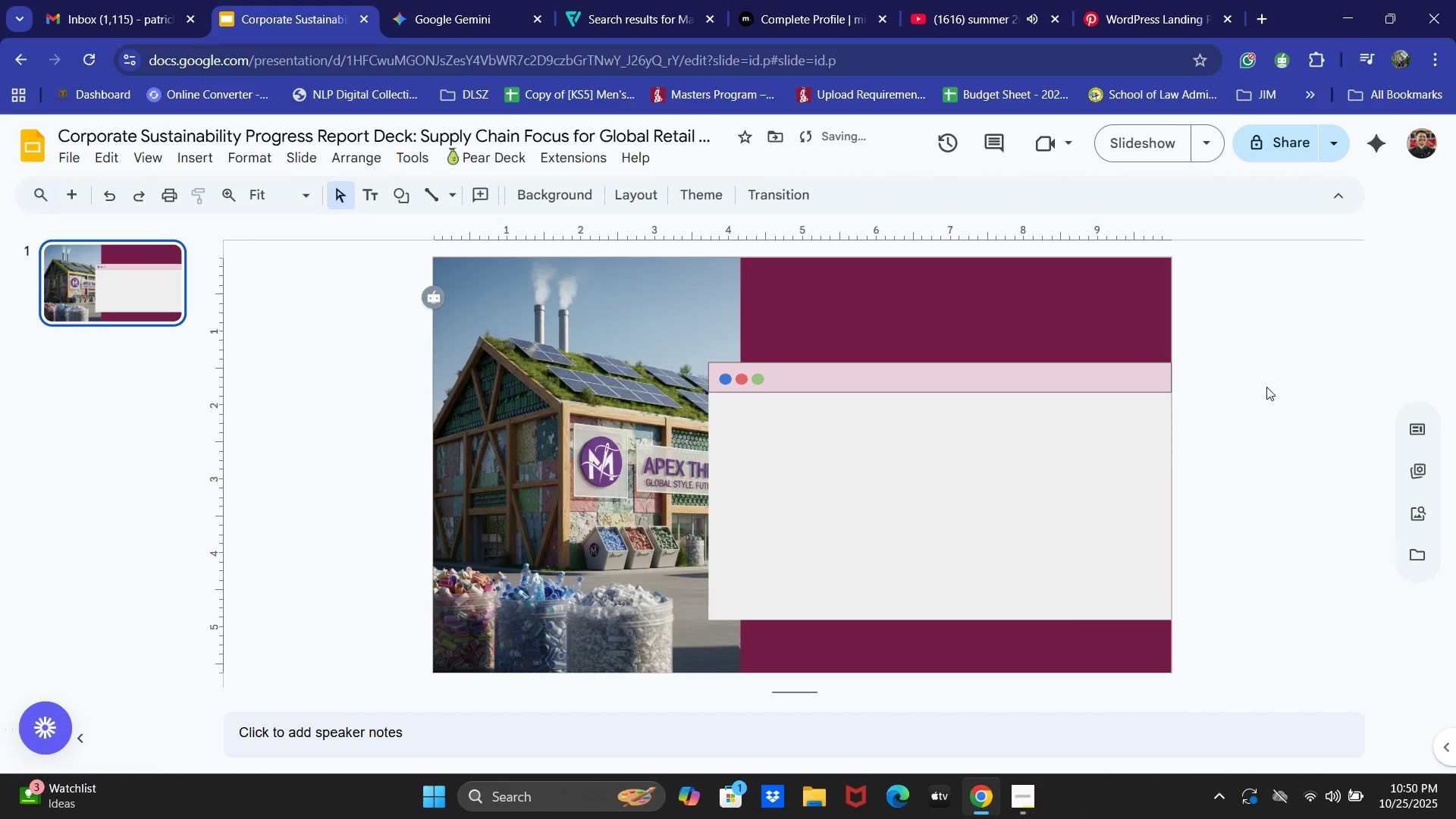 
left_click([620, 425])
 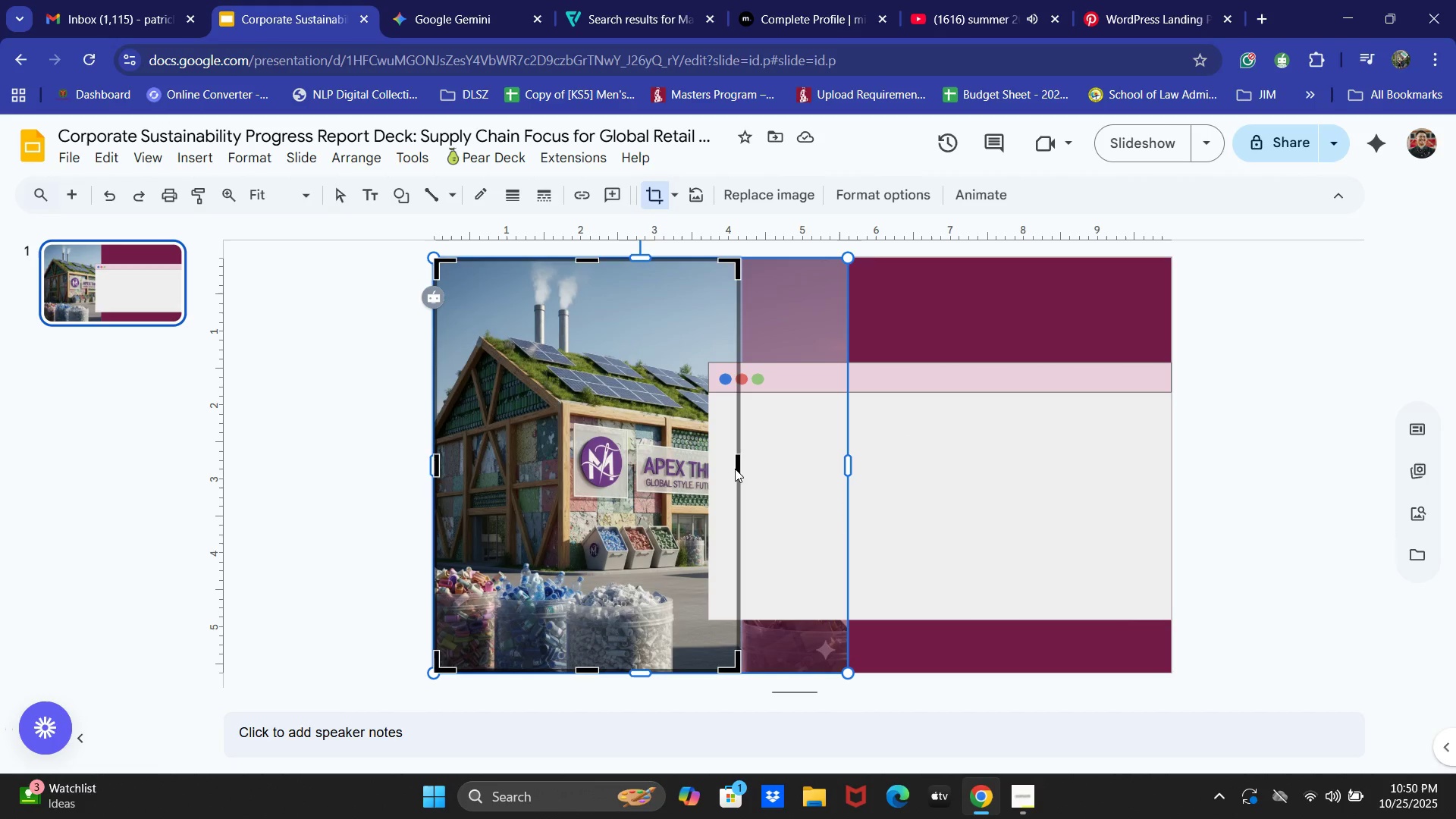 
left_click_drag(start_coordinate=[738, 466], to_coordinate=[634, 463])
 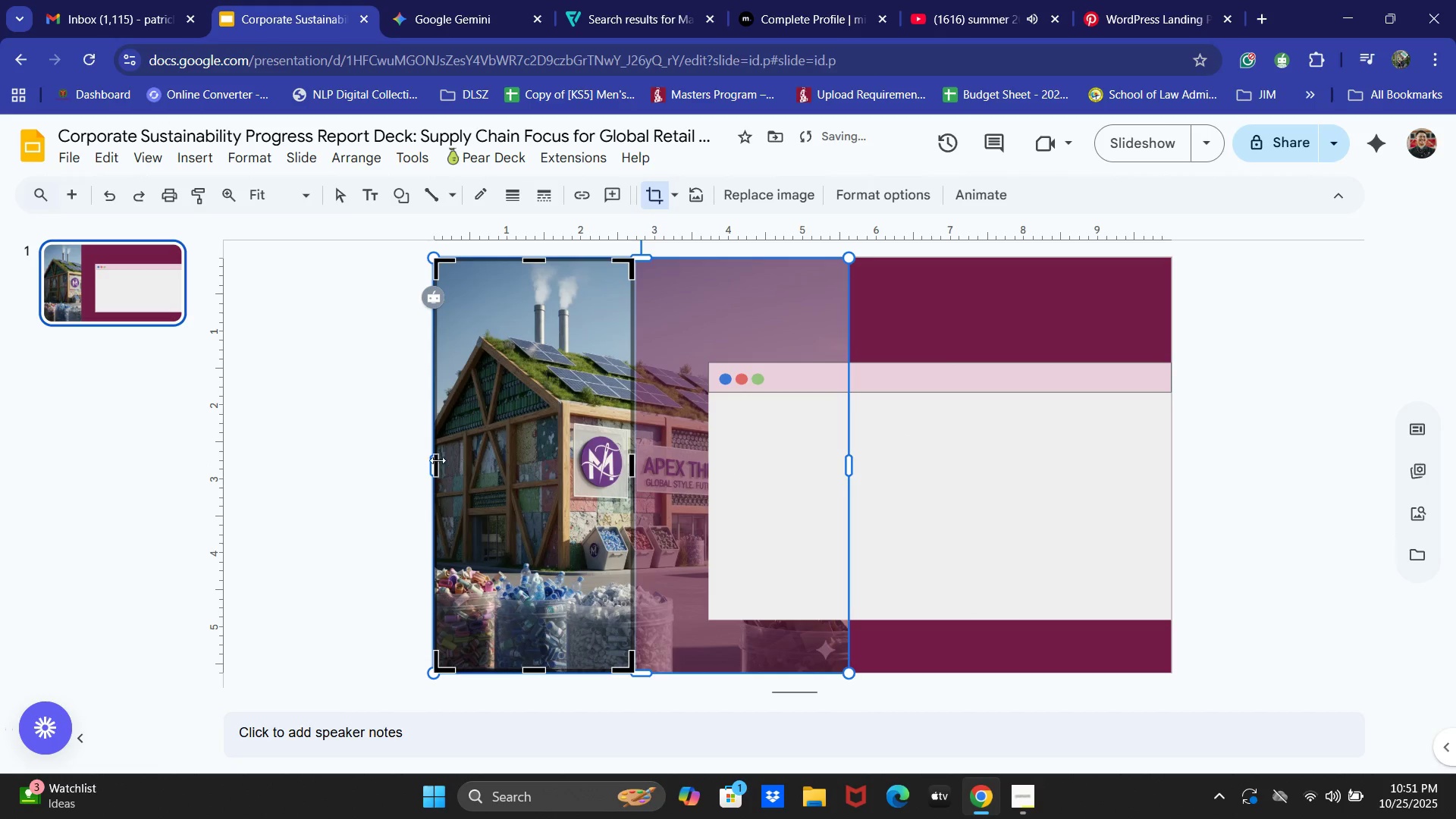 
left_click([438, 460])
 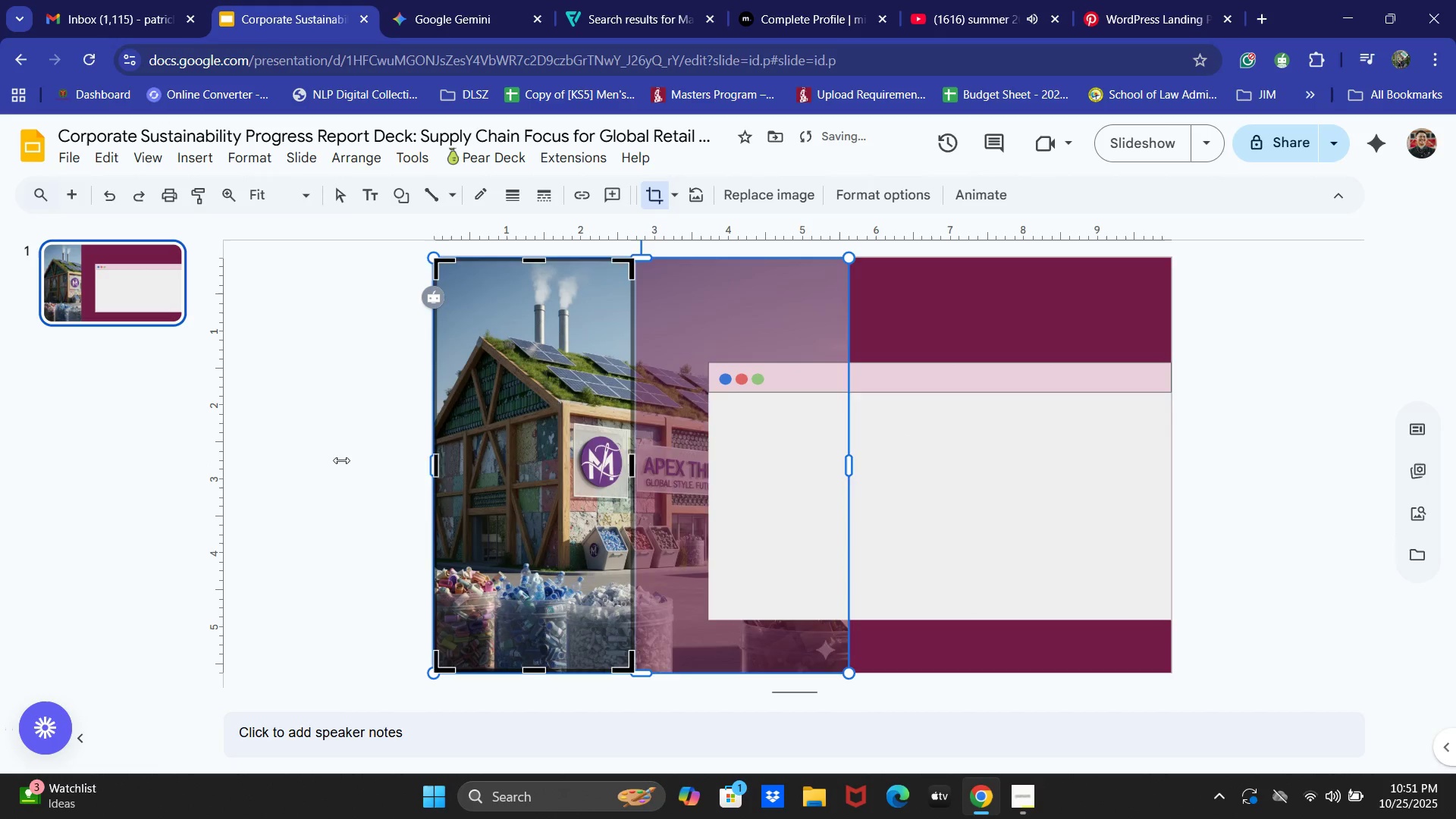 
left_click([341, 460])
 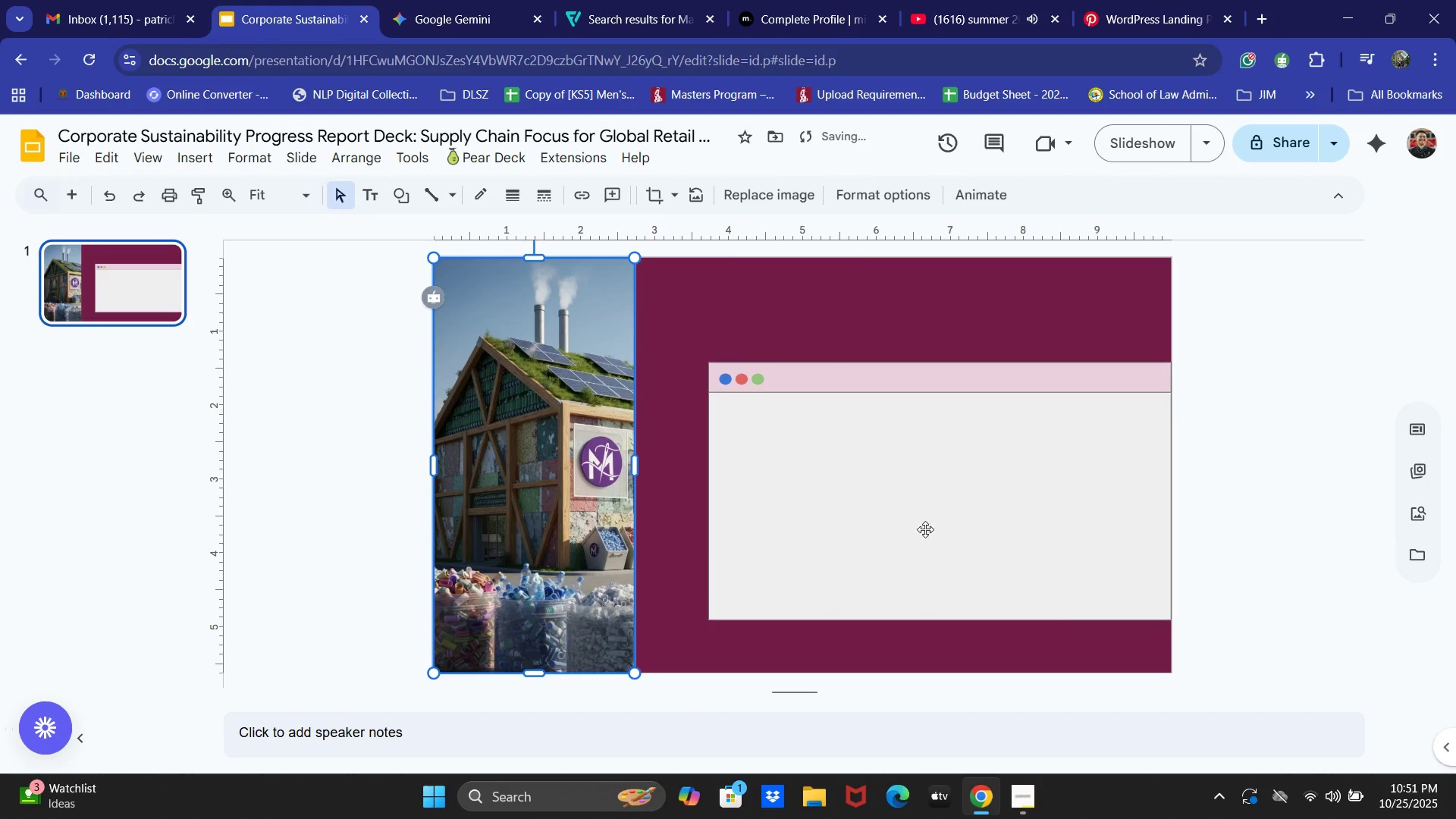 
left_click([993, 516])
 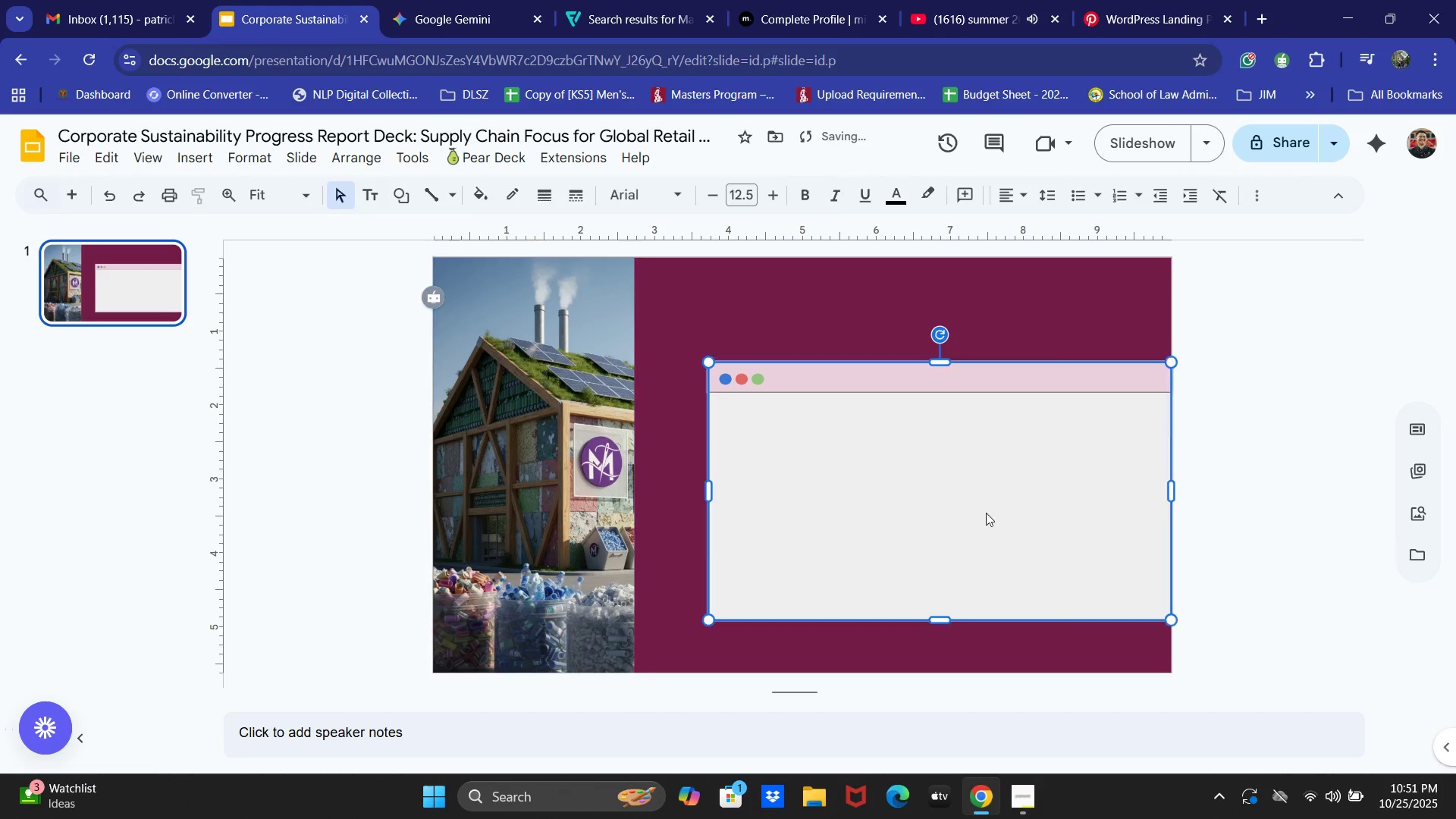 
left_click_drag(start_coordinate=[987, 513], to_coordinate=[959, 517])
 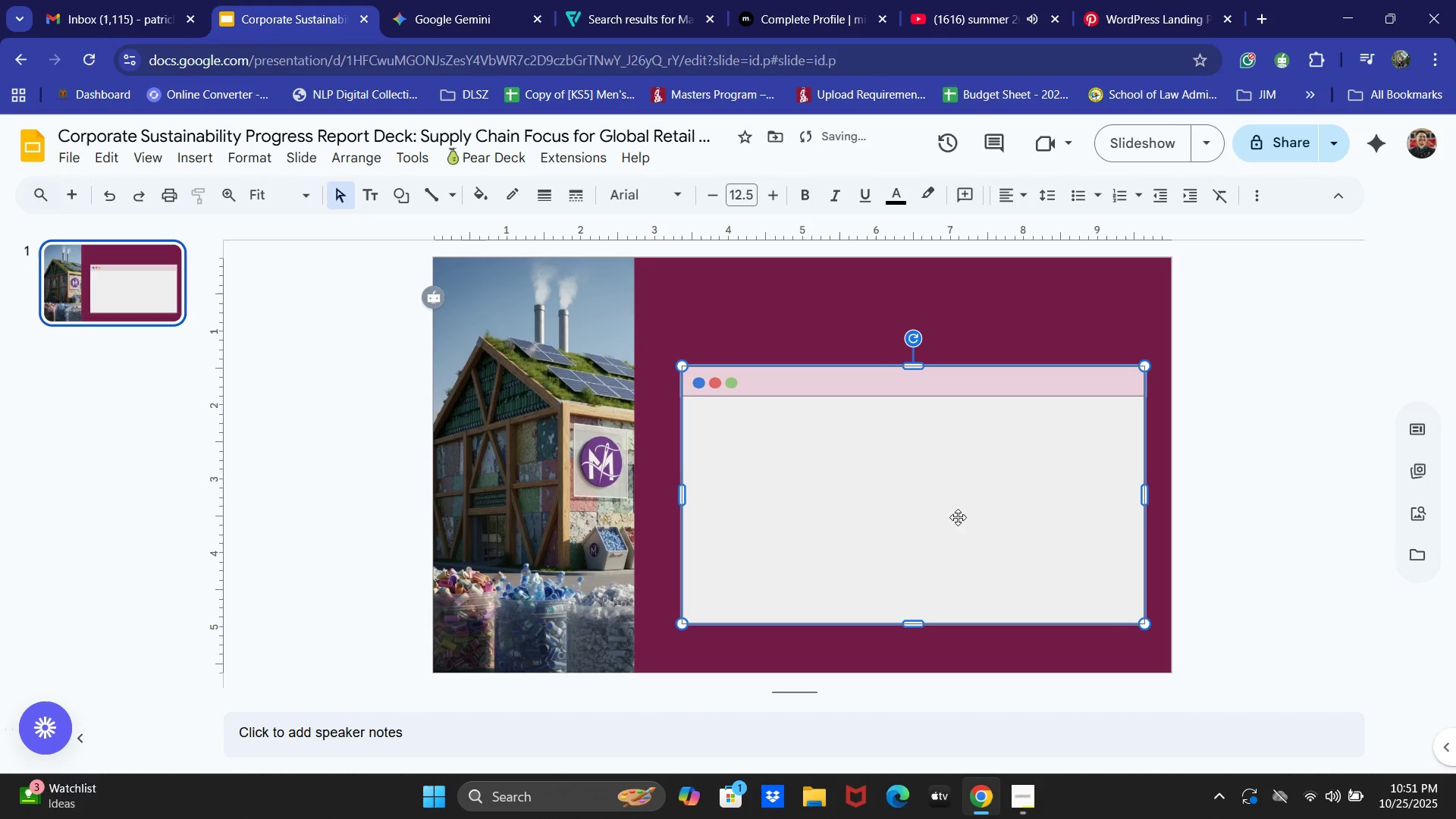 
left_click_drag(start_coordinate=[958, 517], to_coordinate=[917, 525])
 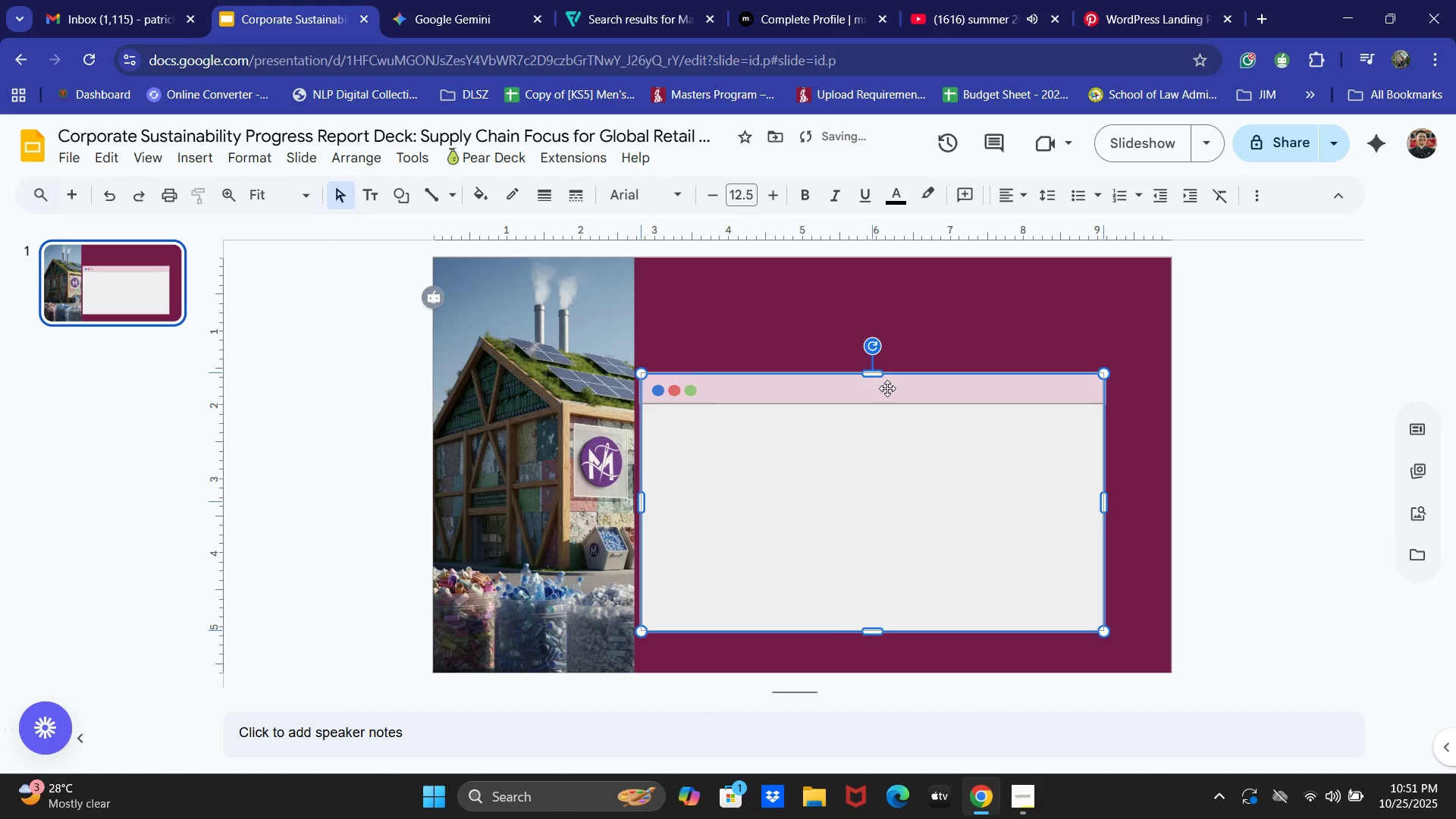 
left_click_drag(start_coordinate=[890, 388], to_coordinate=[883, 388])
 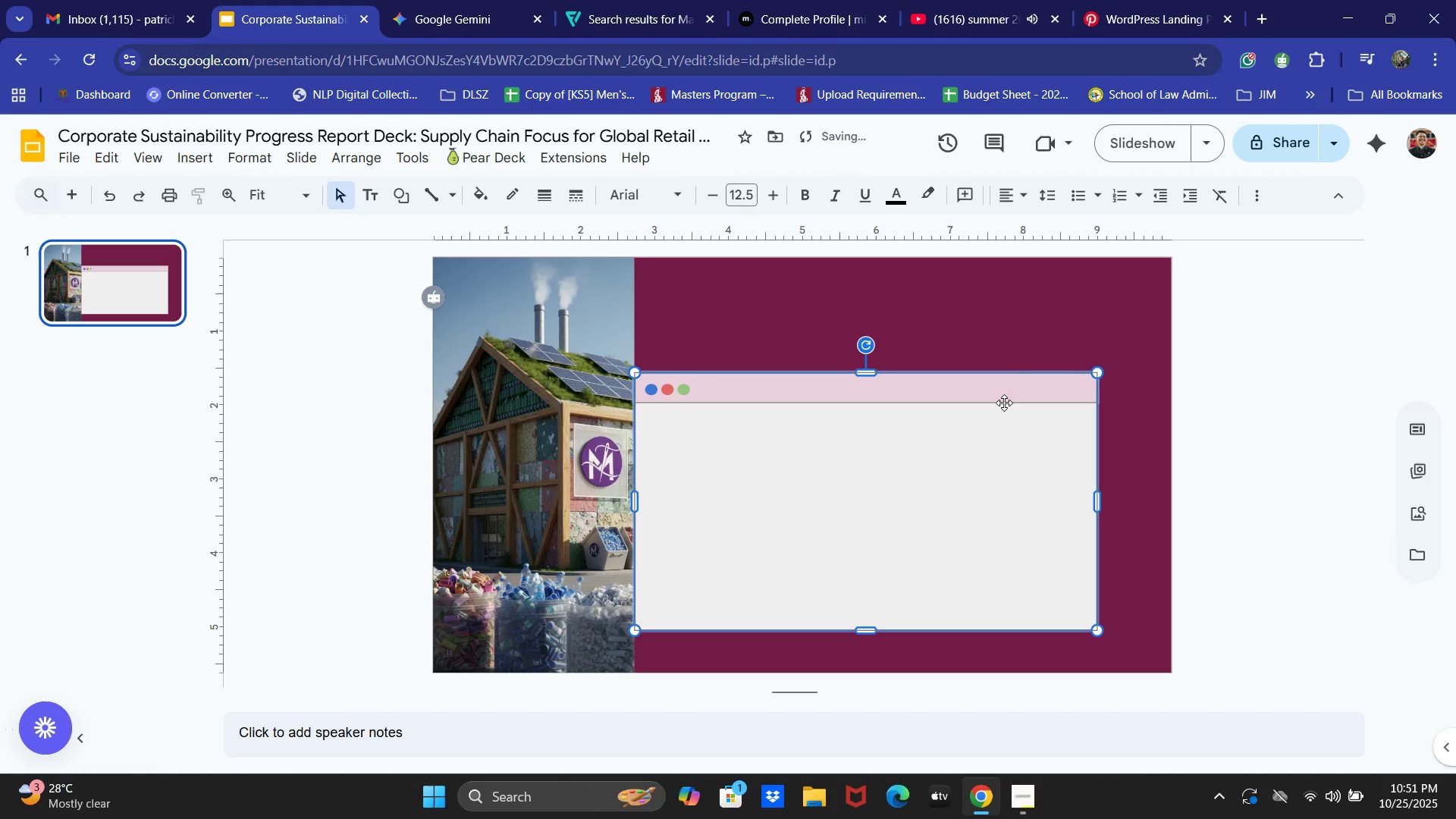 
left_click_drag(start_coordinate=[996, 395], to_coordinate=[1038, 382])
 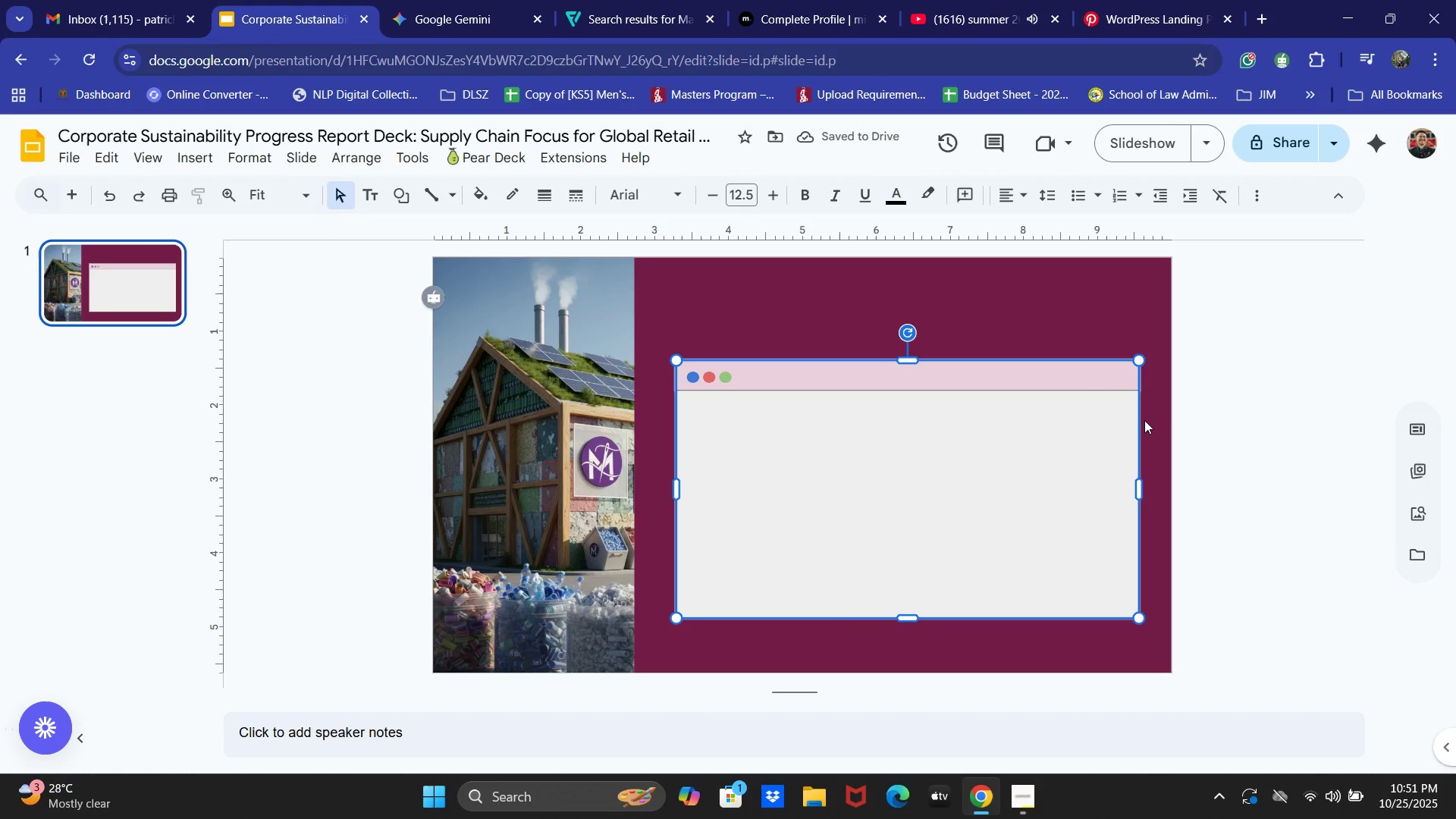 
left_click_drag(start_coordinate=[995, 381], to_coordinate=[993, 370])
 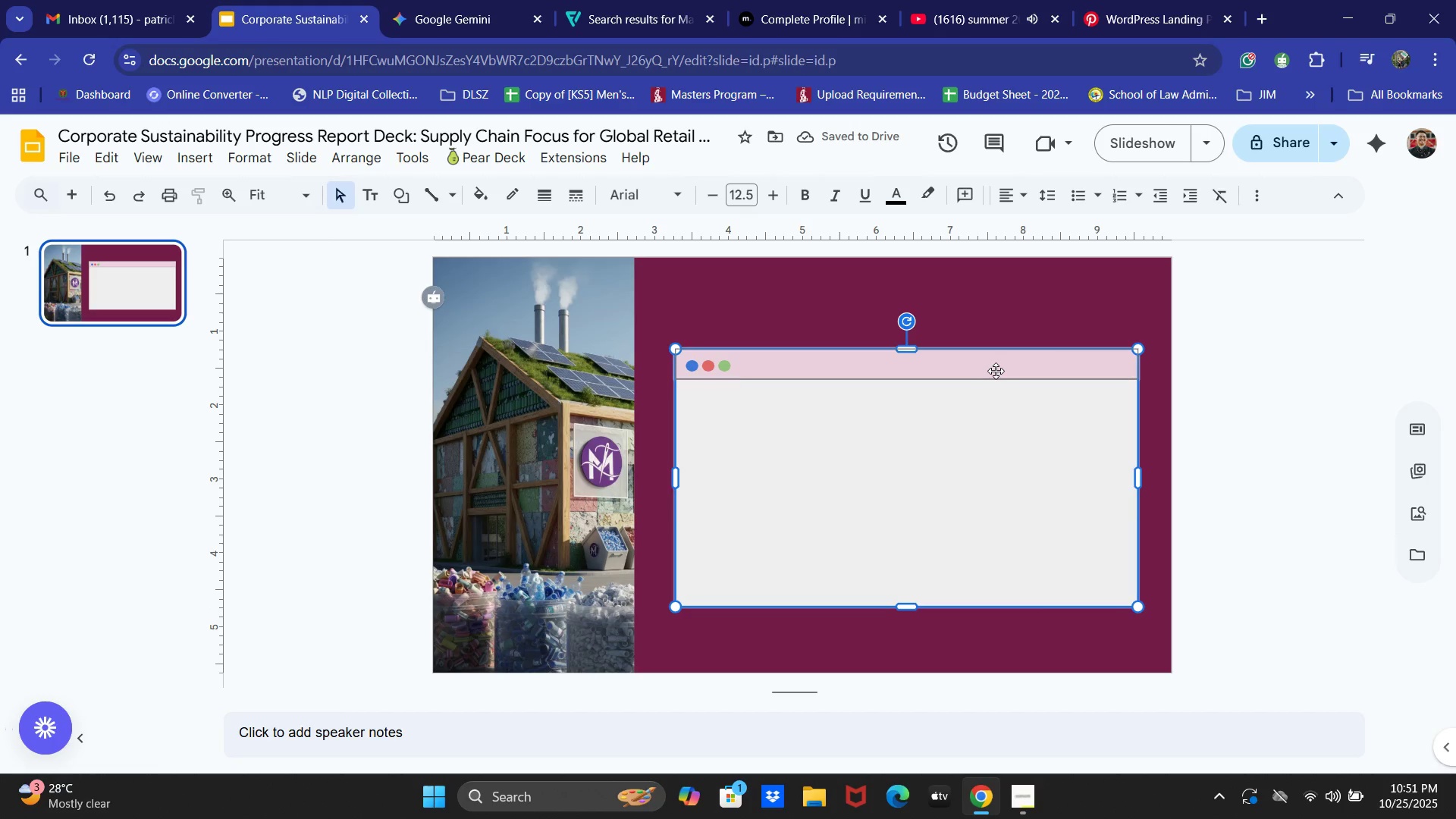 
wait(6.53)
 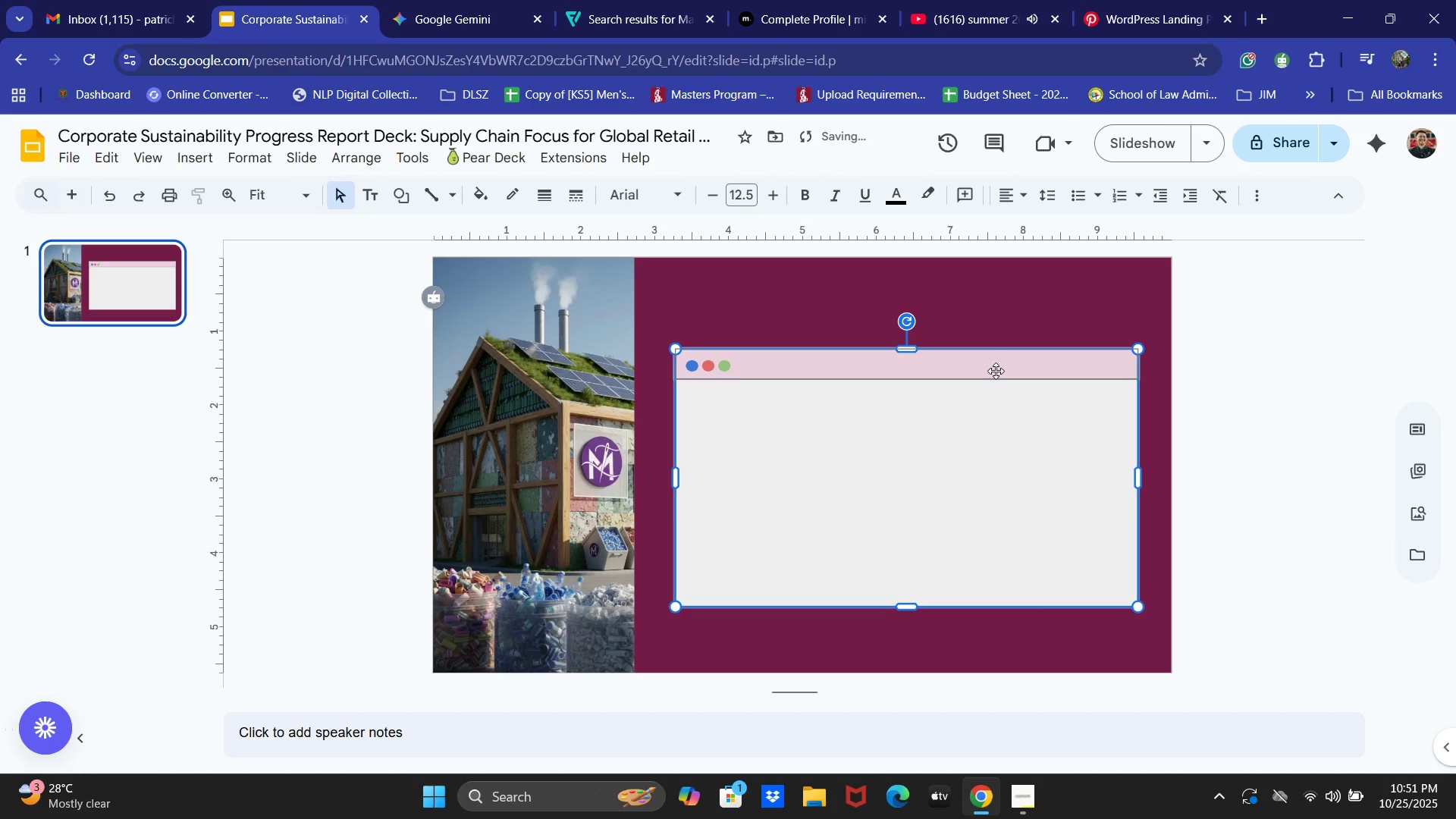 
left_click([1257, 20])
 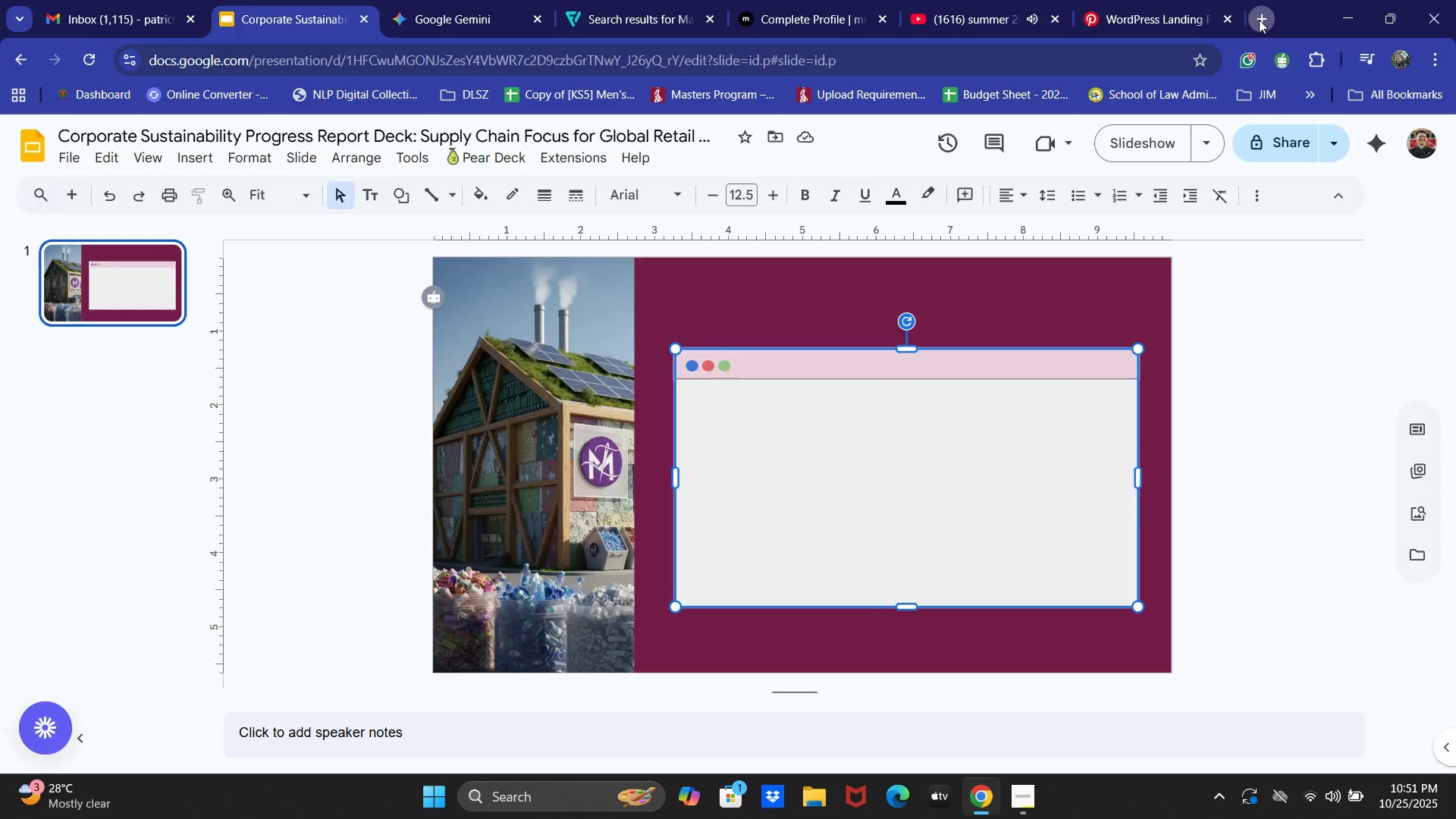 
type(re')
 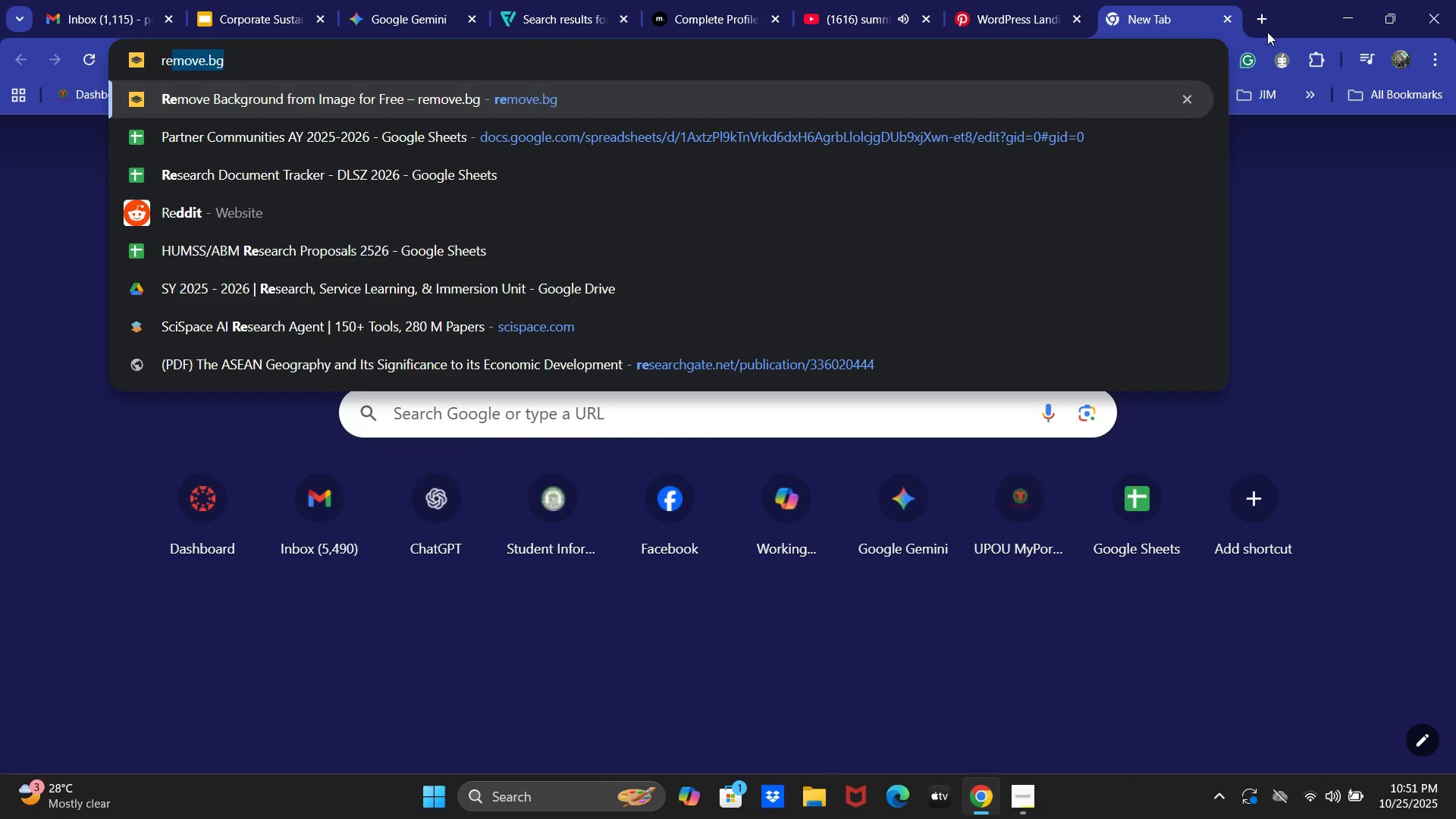 
key(Enter)
 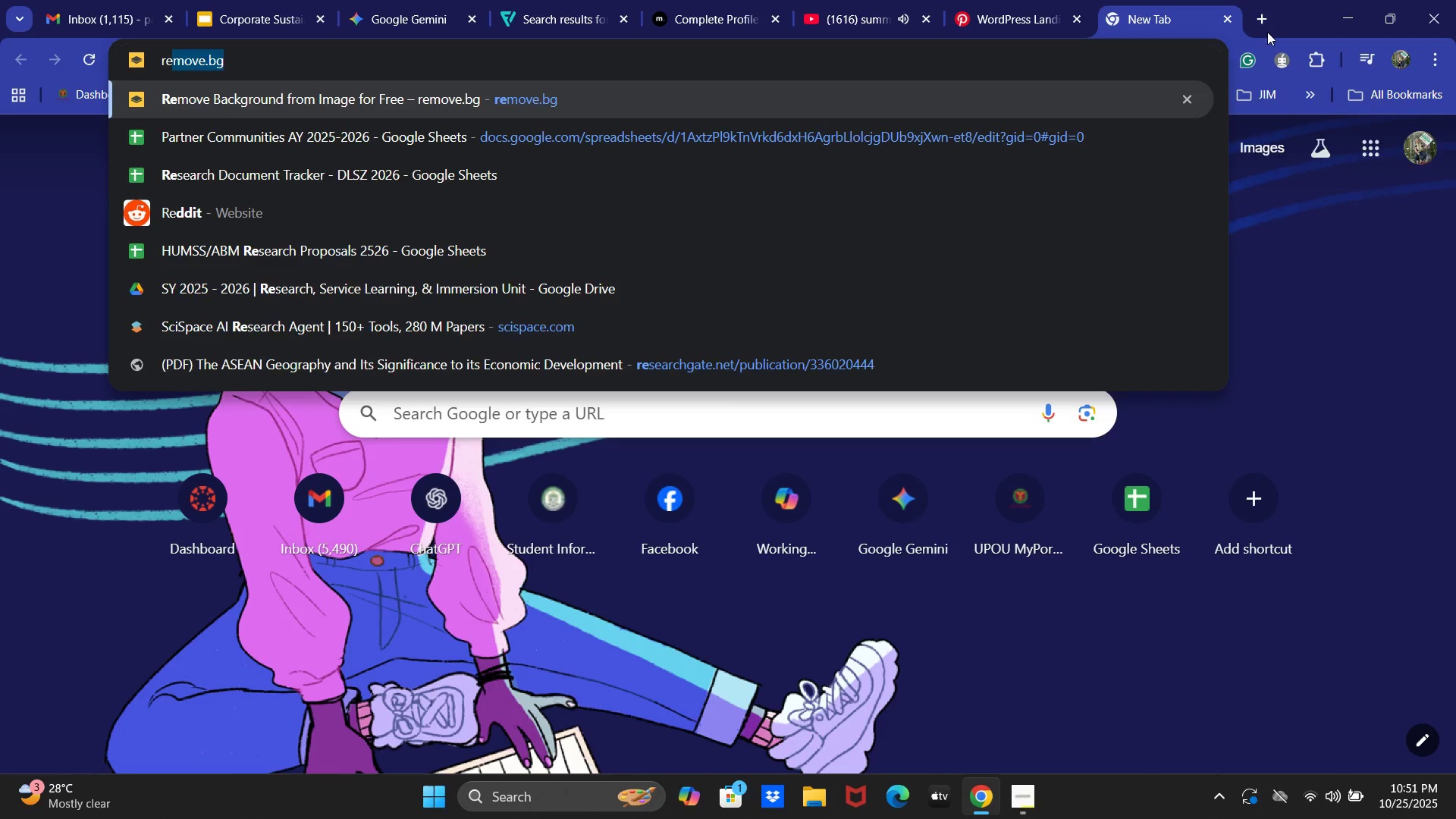 
key(Enter)
 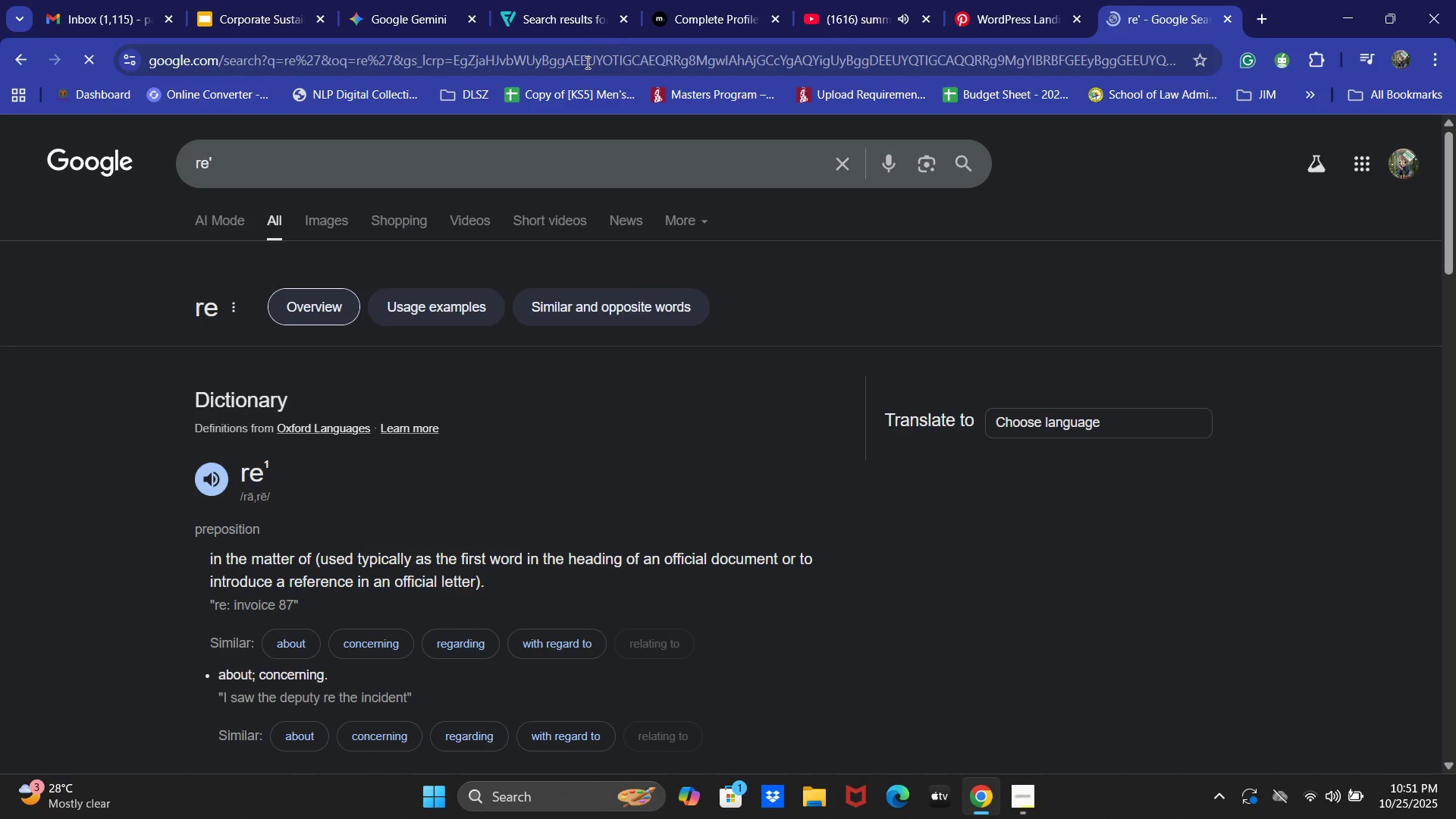 
left_click([441, 61])
 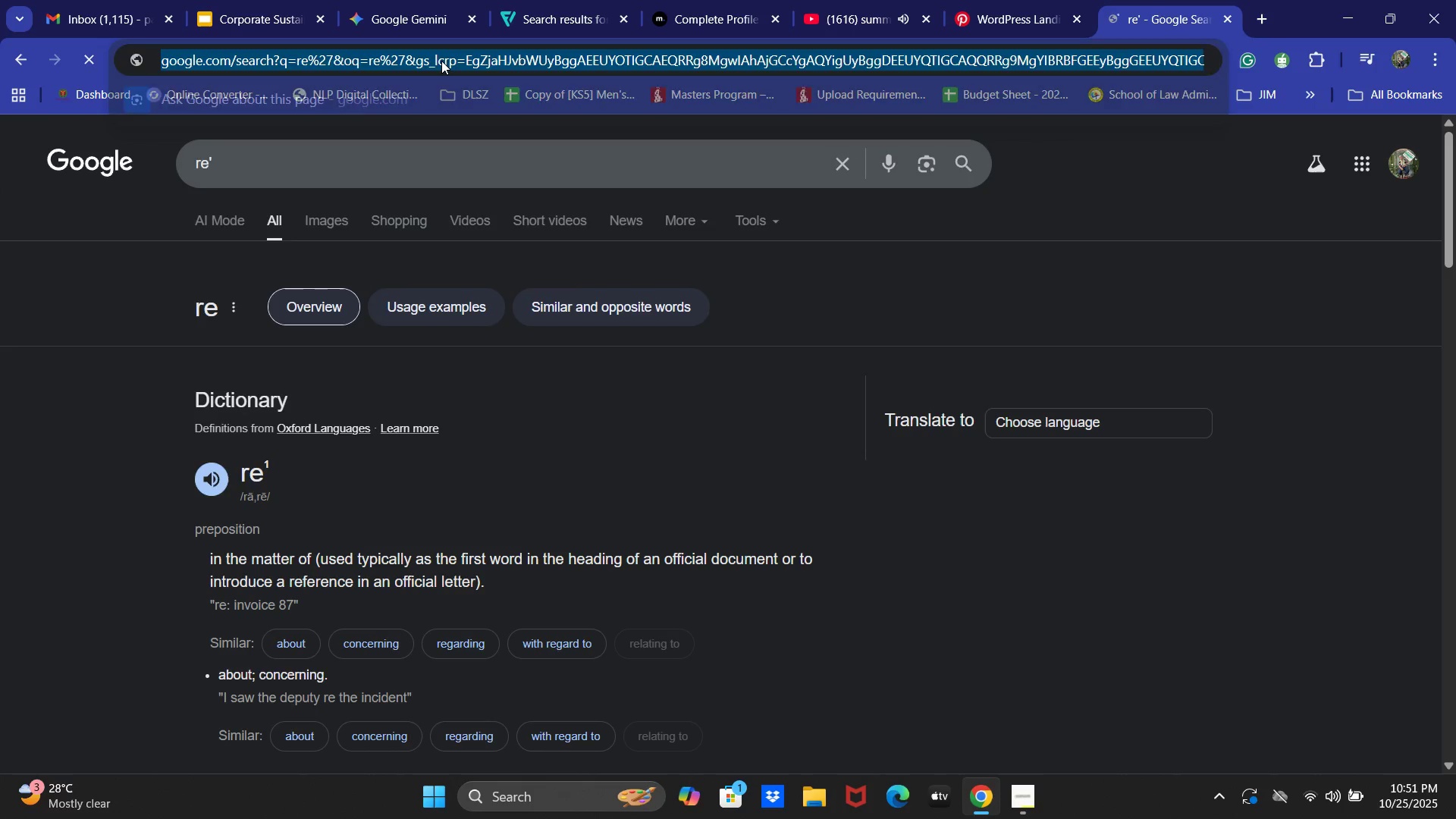 
type(re)
 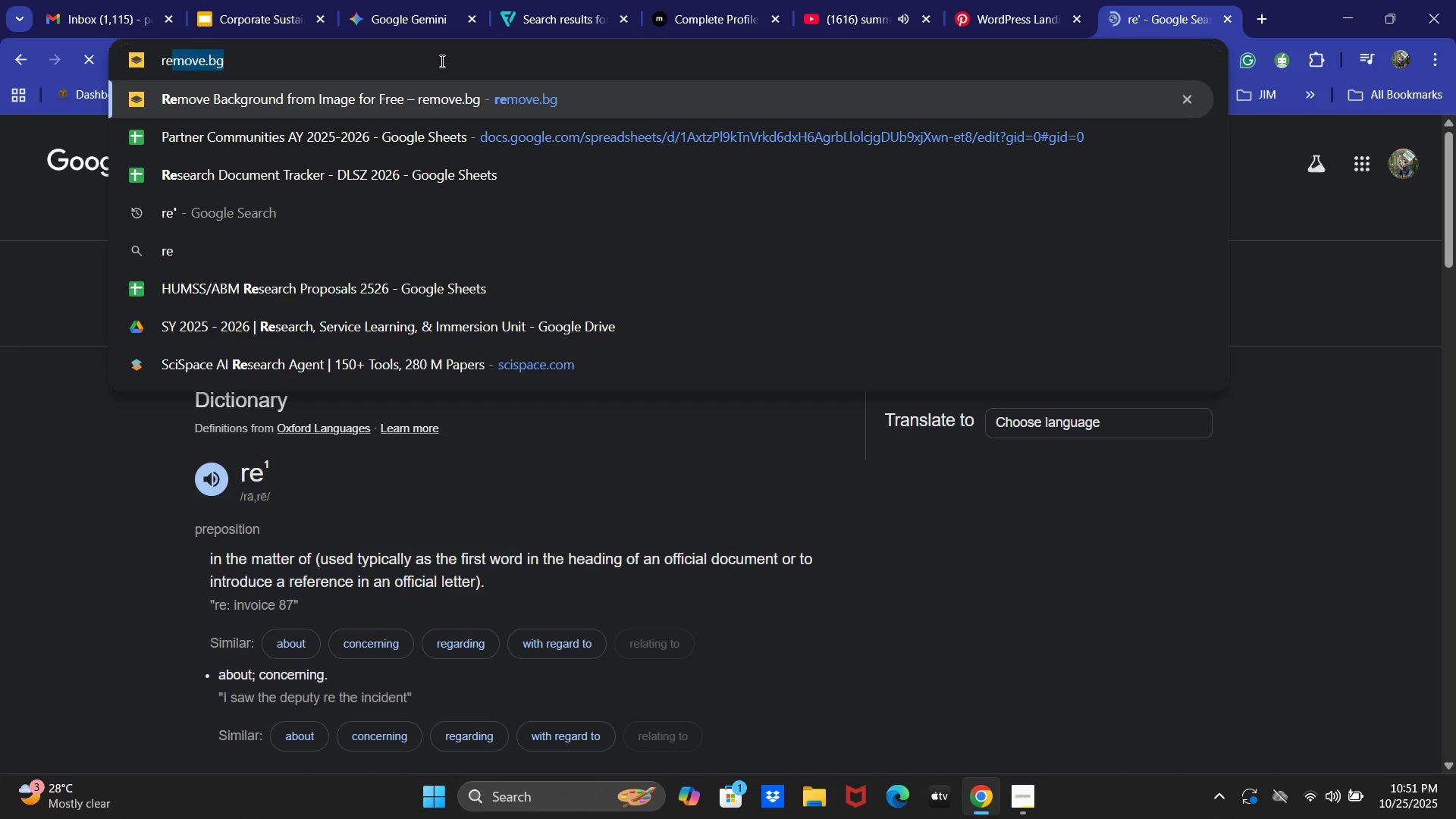 
key(Enter)
 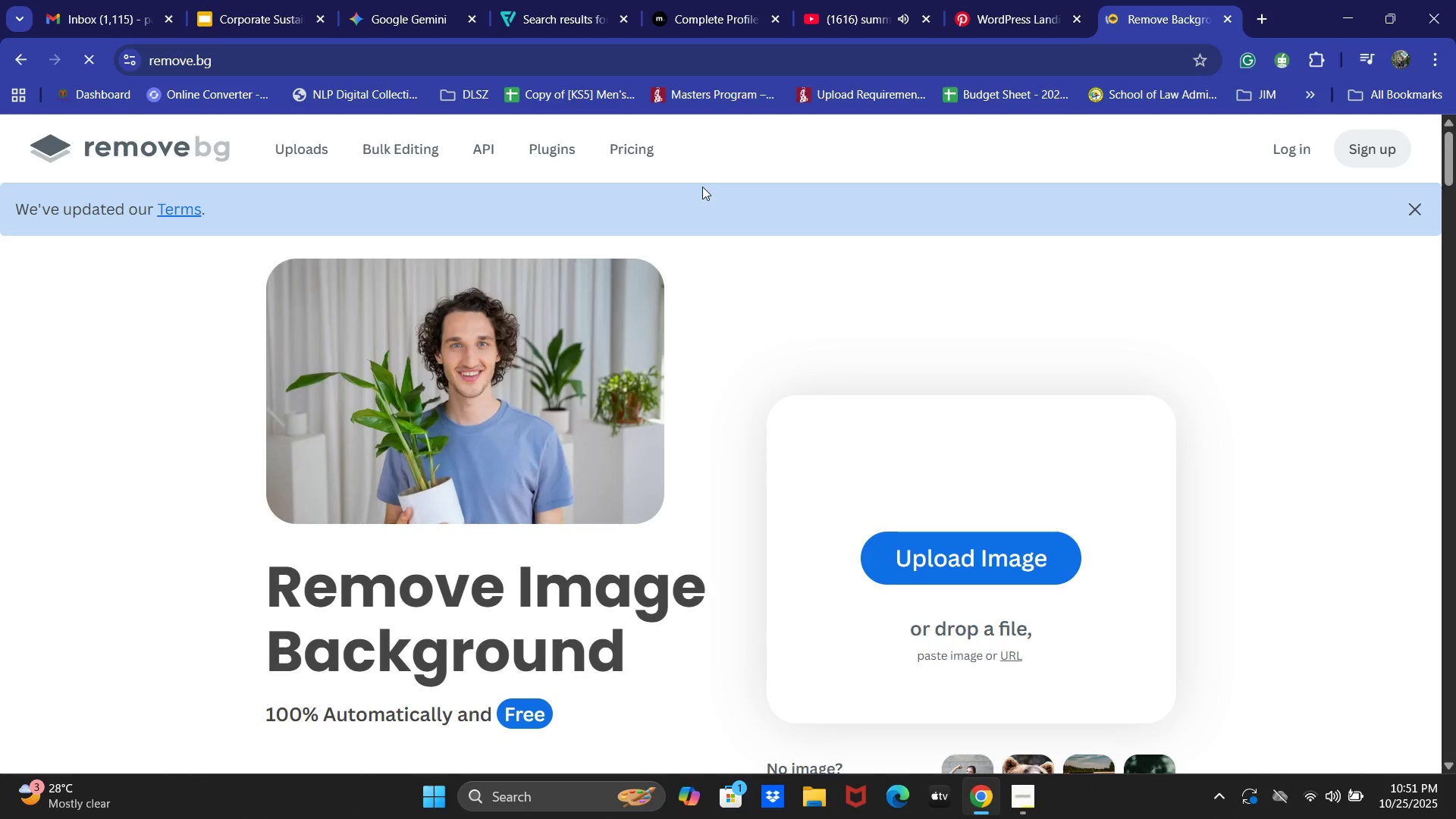 
left_click([403, 0])
 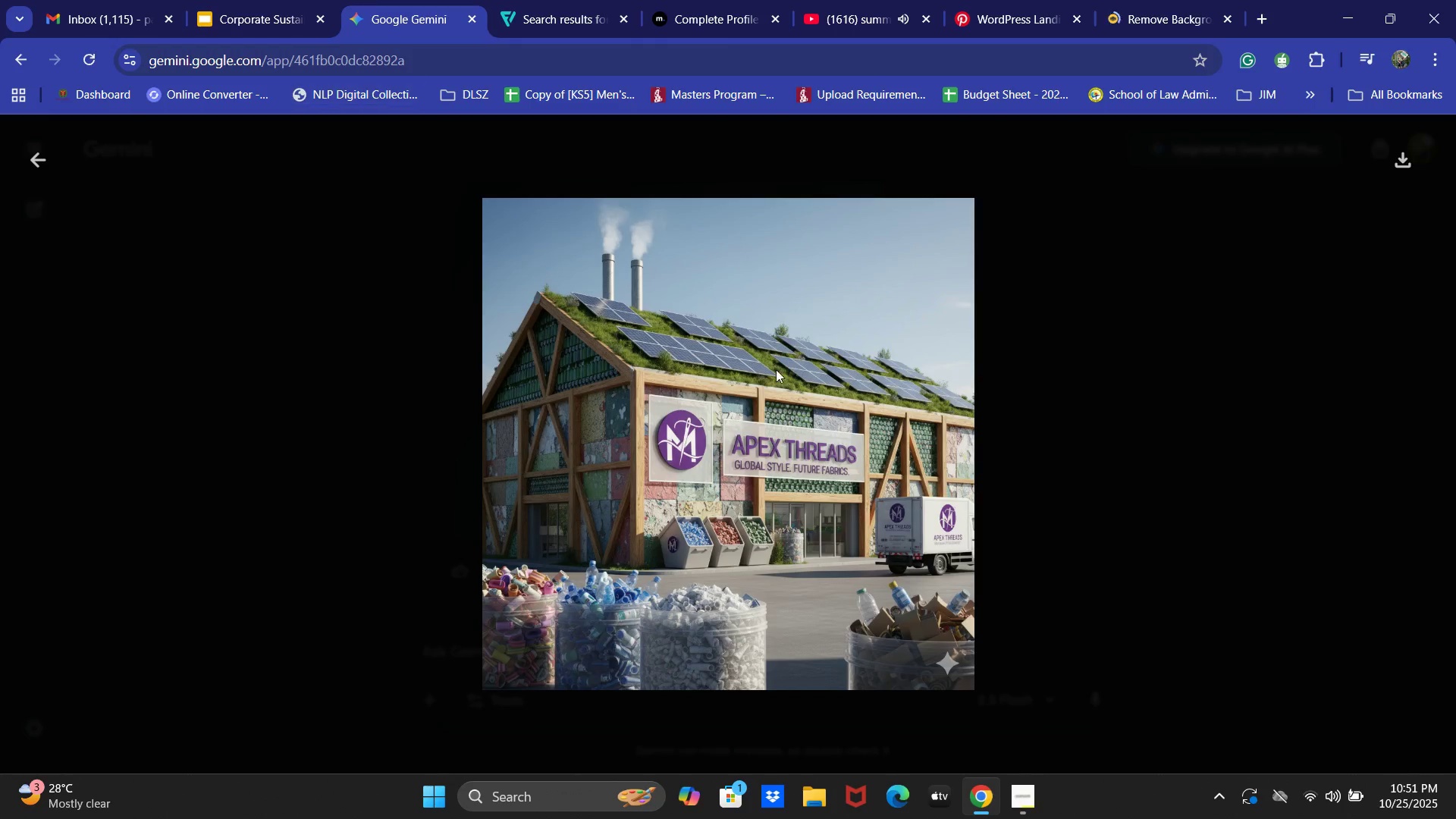 
scroll: coordinate [865, 486], scroll_direction: up, amount: 9.0
 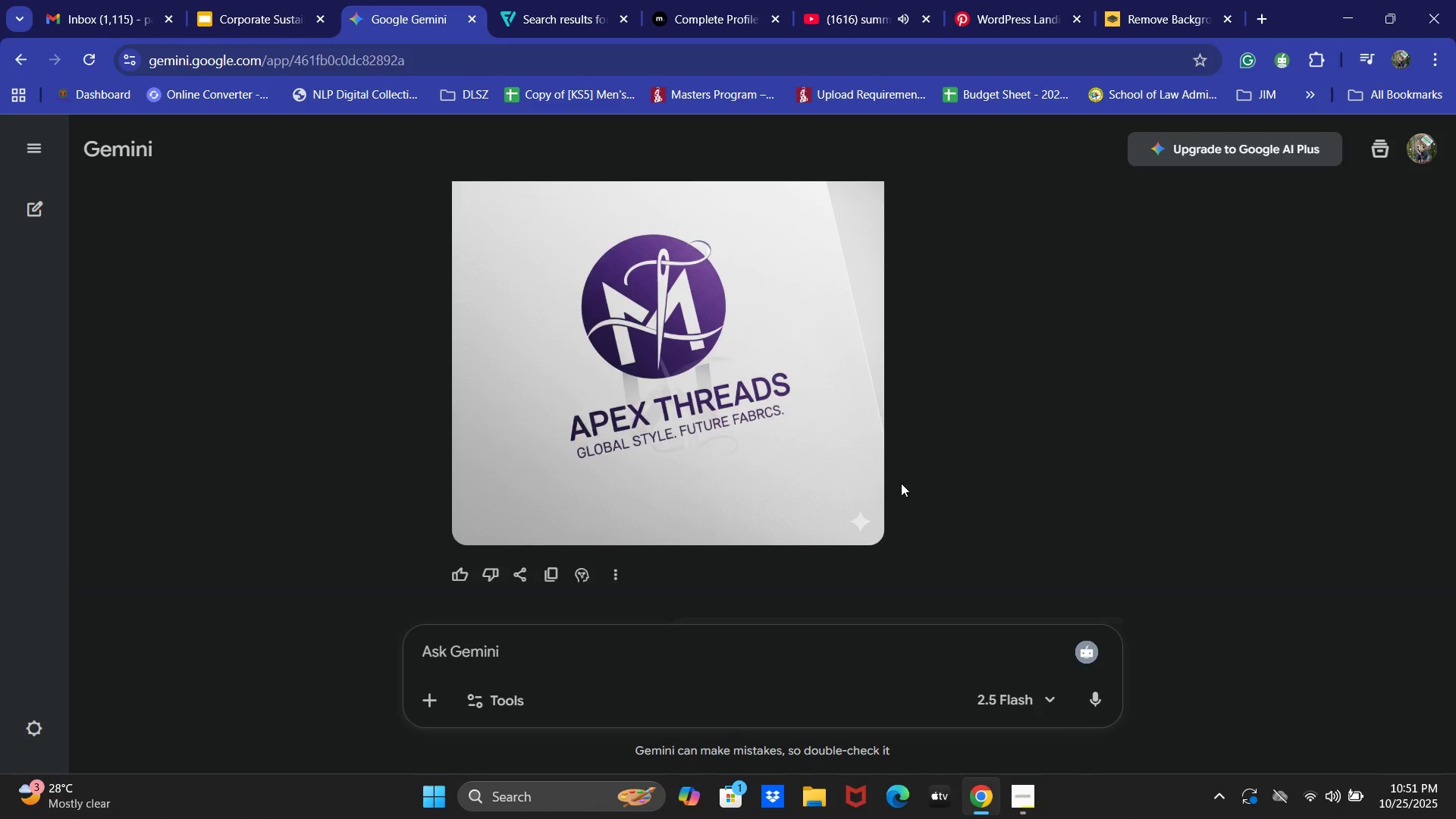 
left_click_drag(start_coordinate=[741, 387], to_coordinate=[737, 384])
 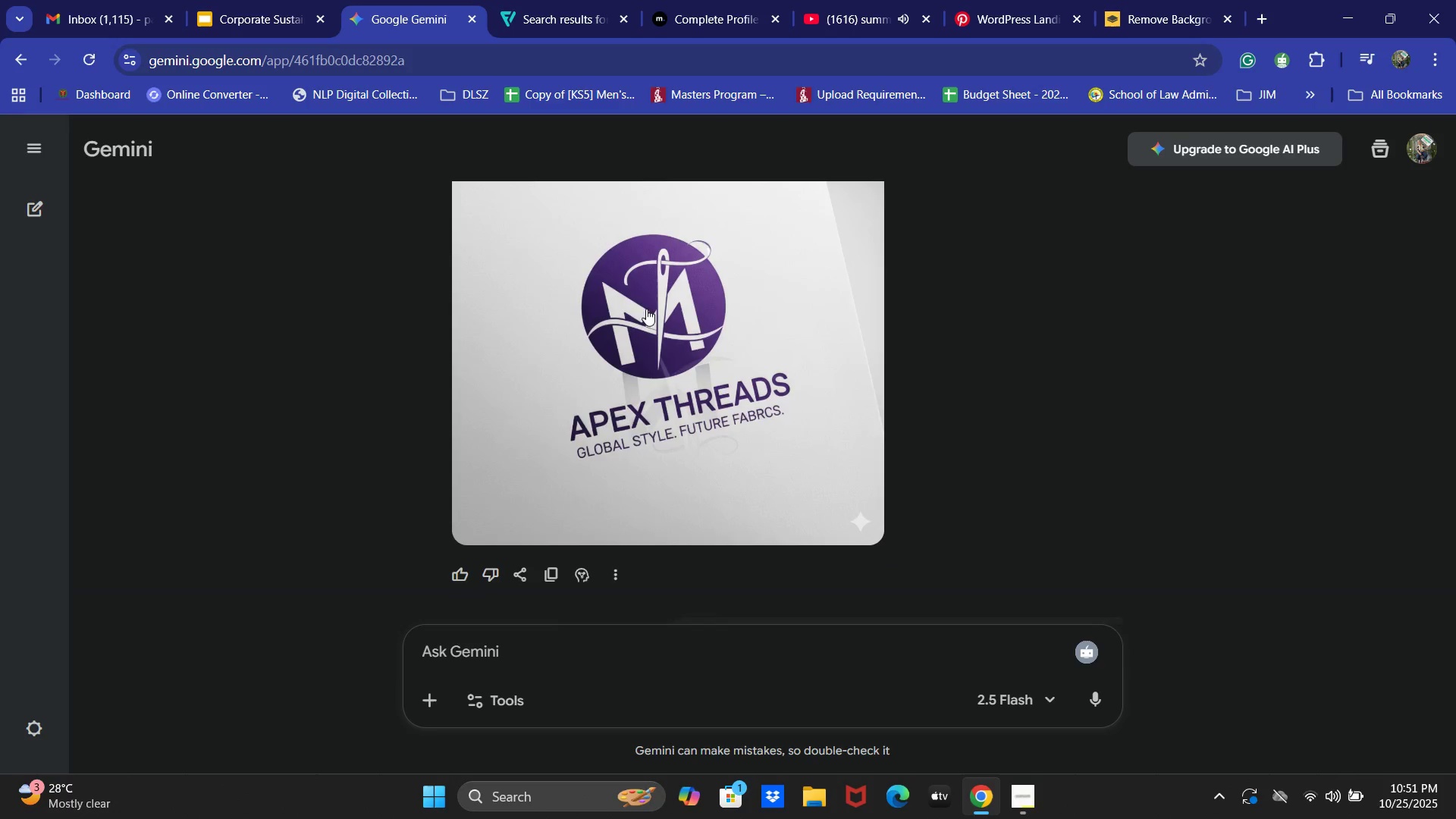 
left_click([639, 304])
 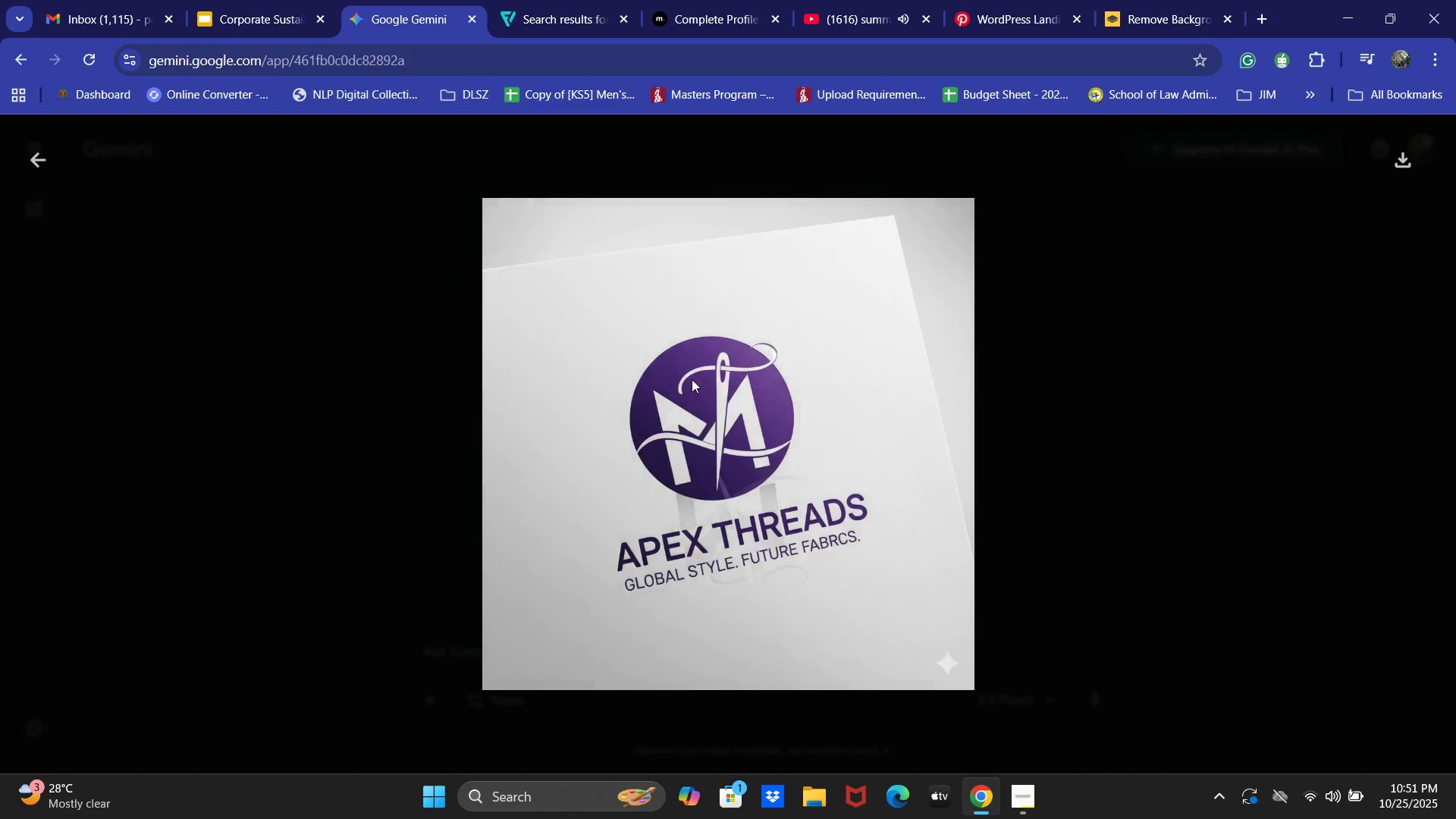 
right_click([727, 431])
 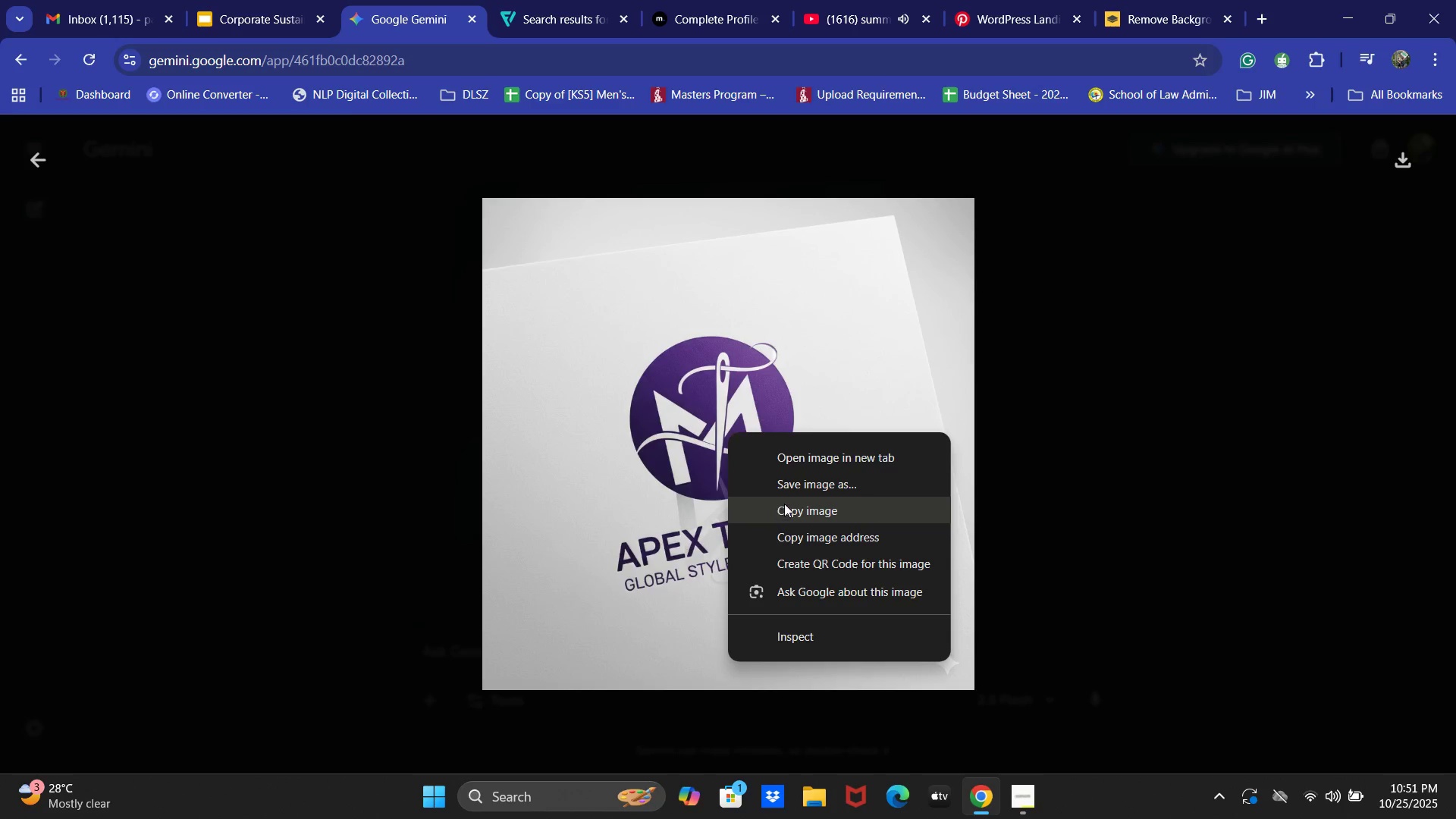 
left_click([800, 494])
 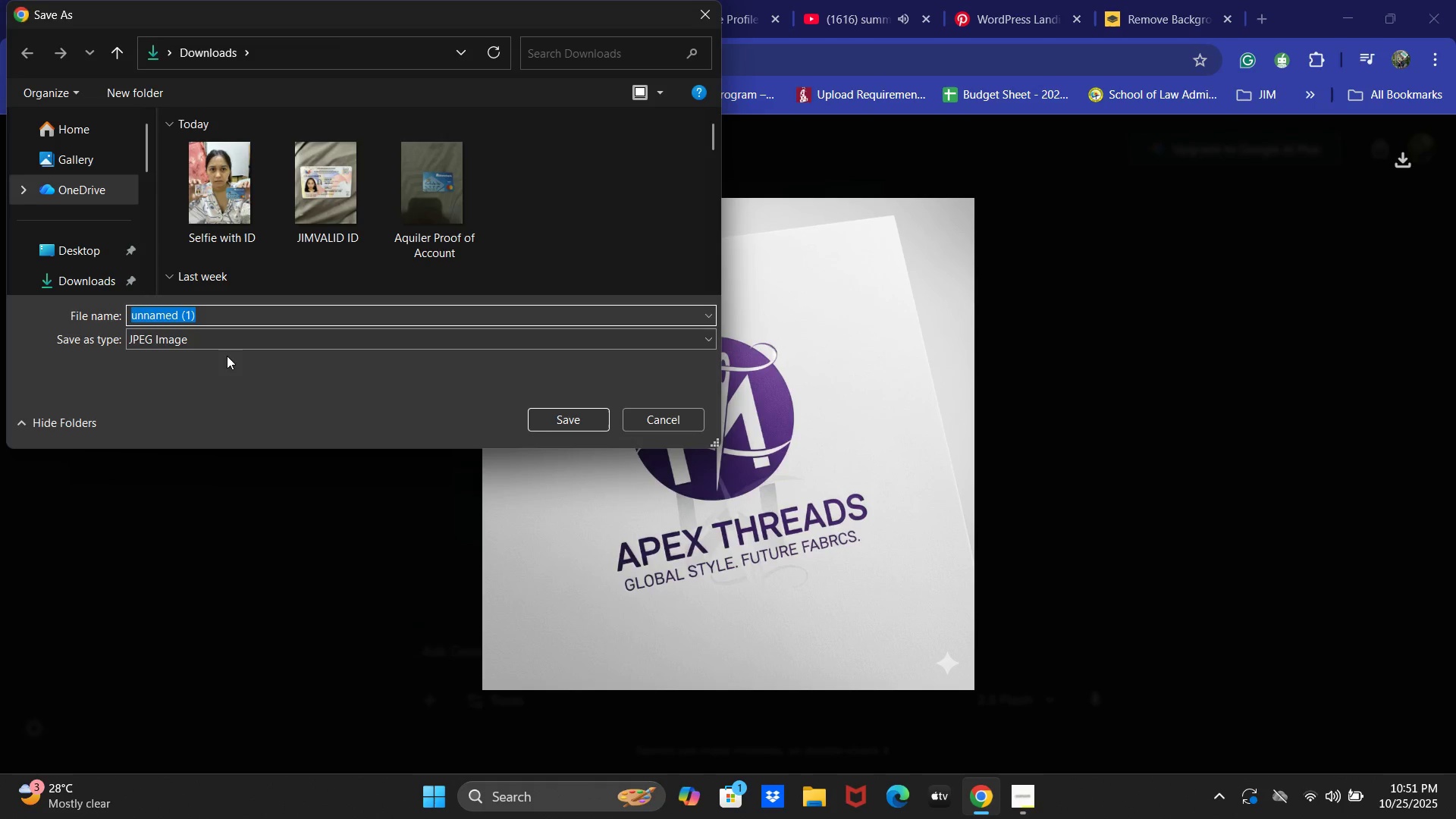 
left_click([67, 278])
 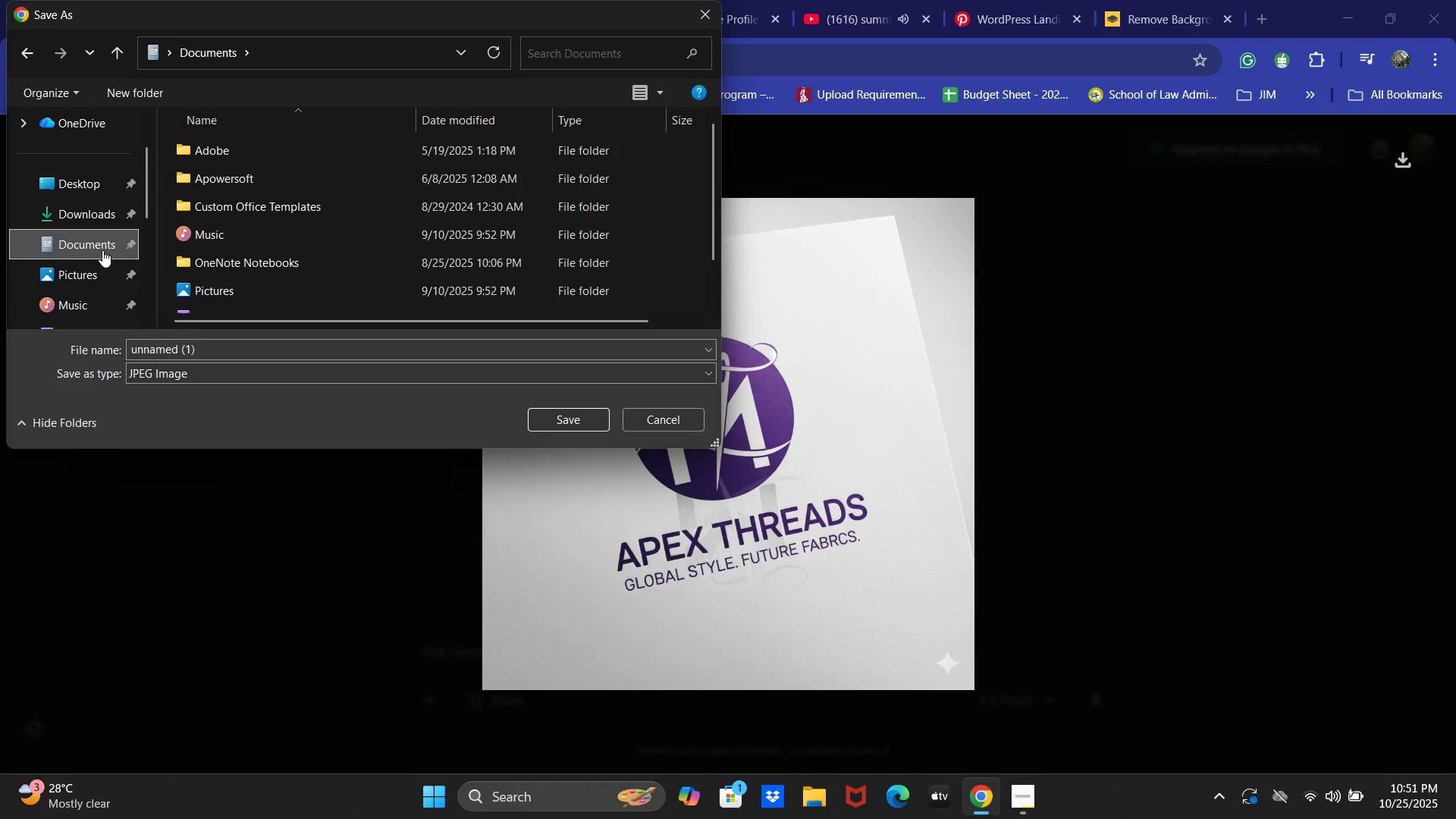 
double_click([84, 179])
 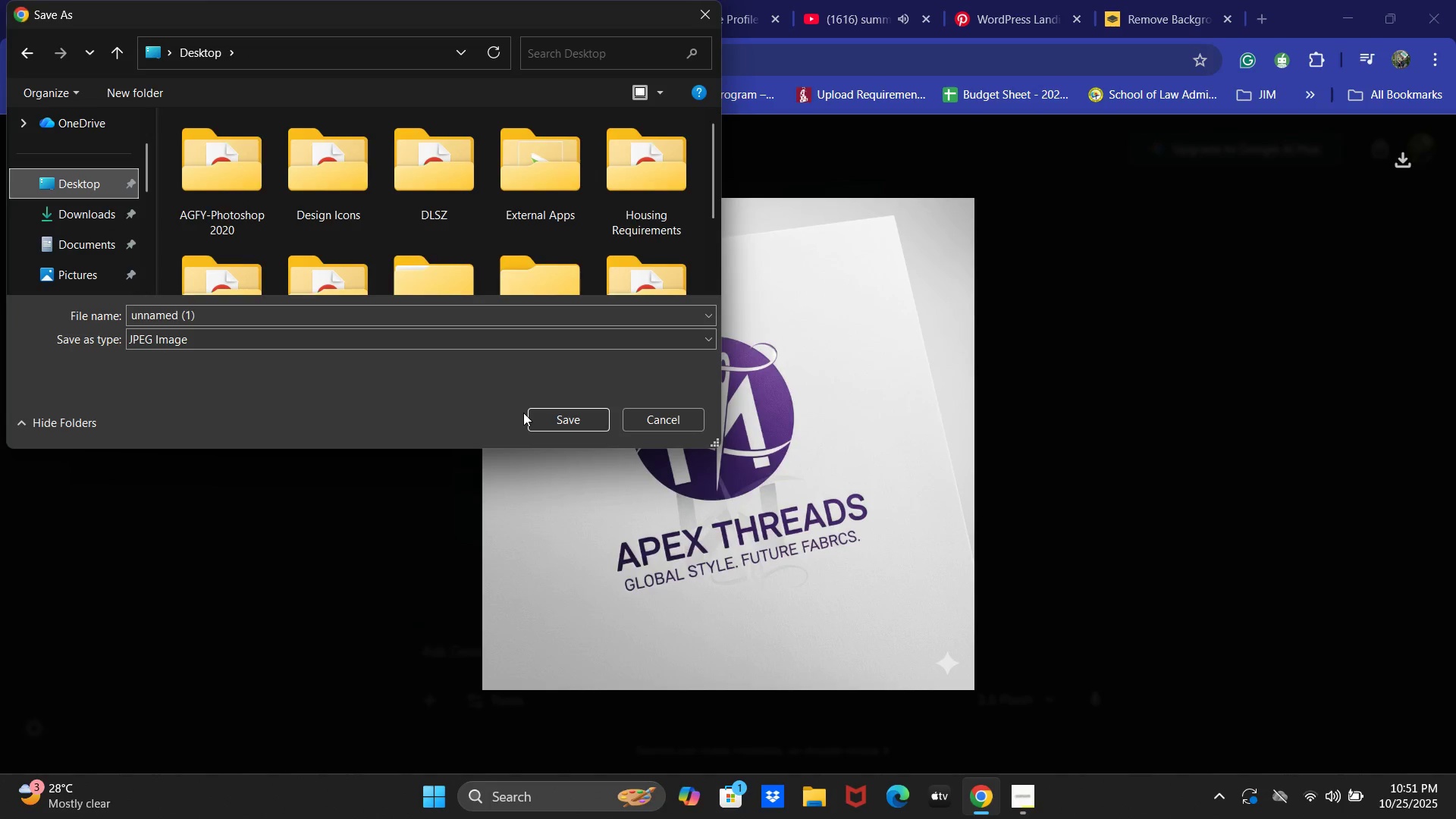 
left_click([528, 411])
 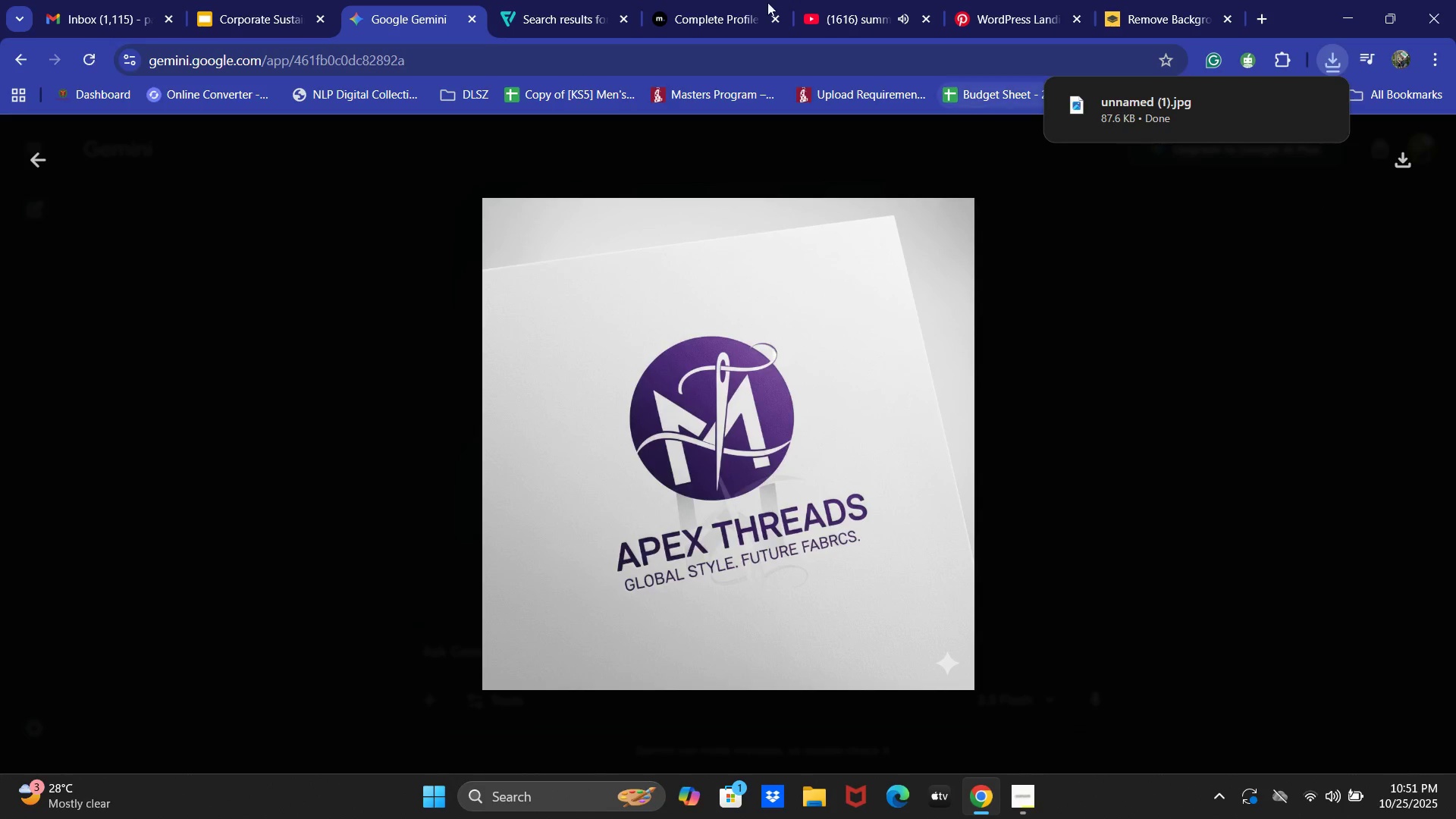 
left_click([93, 0])
 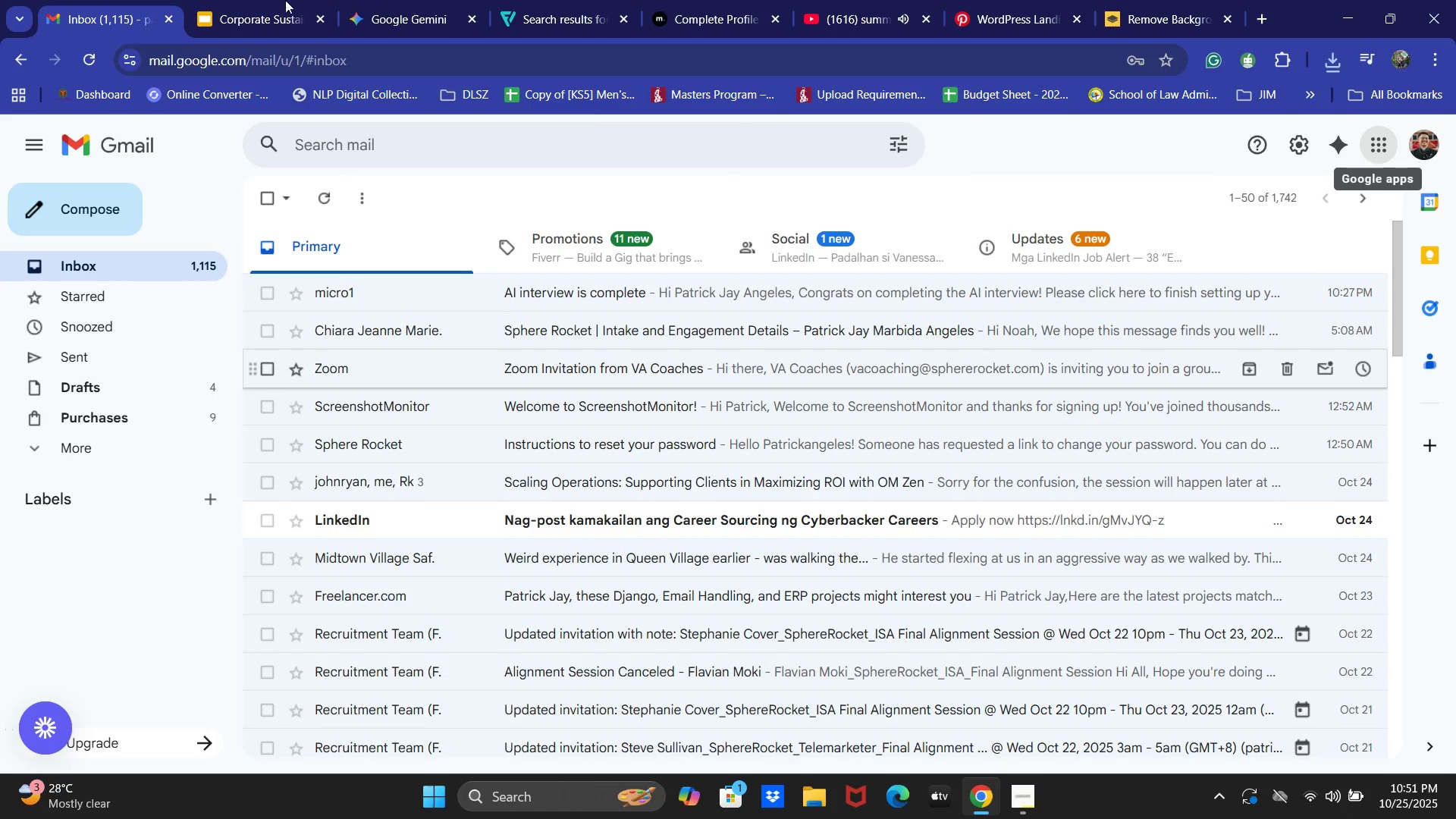 
left_click([180, 0])
 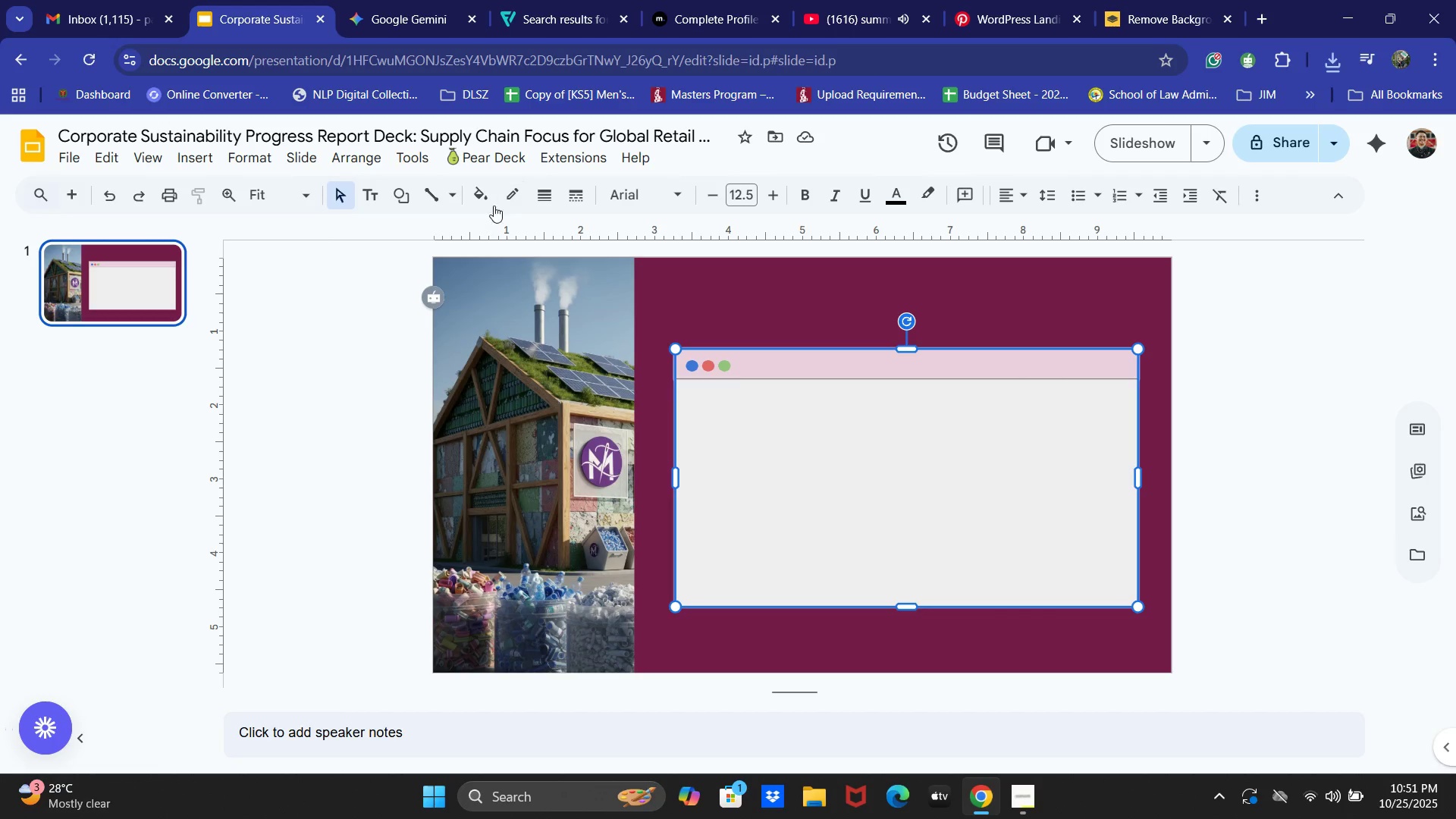 
left_click([58, 157])
 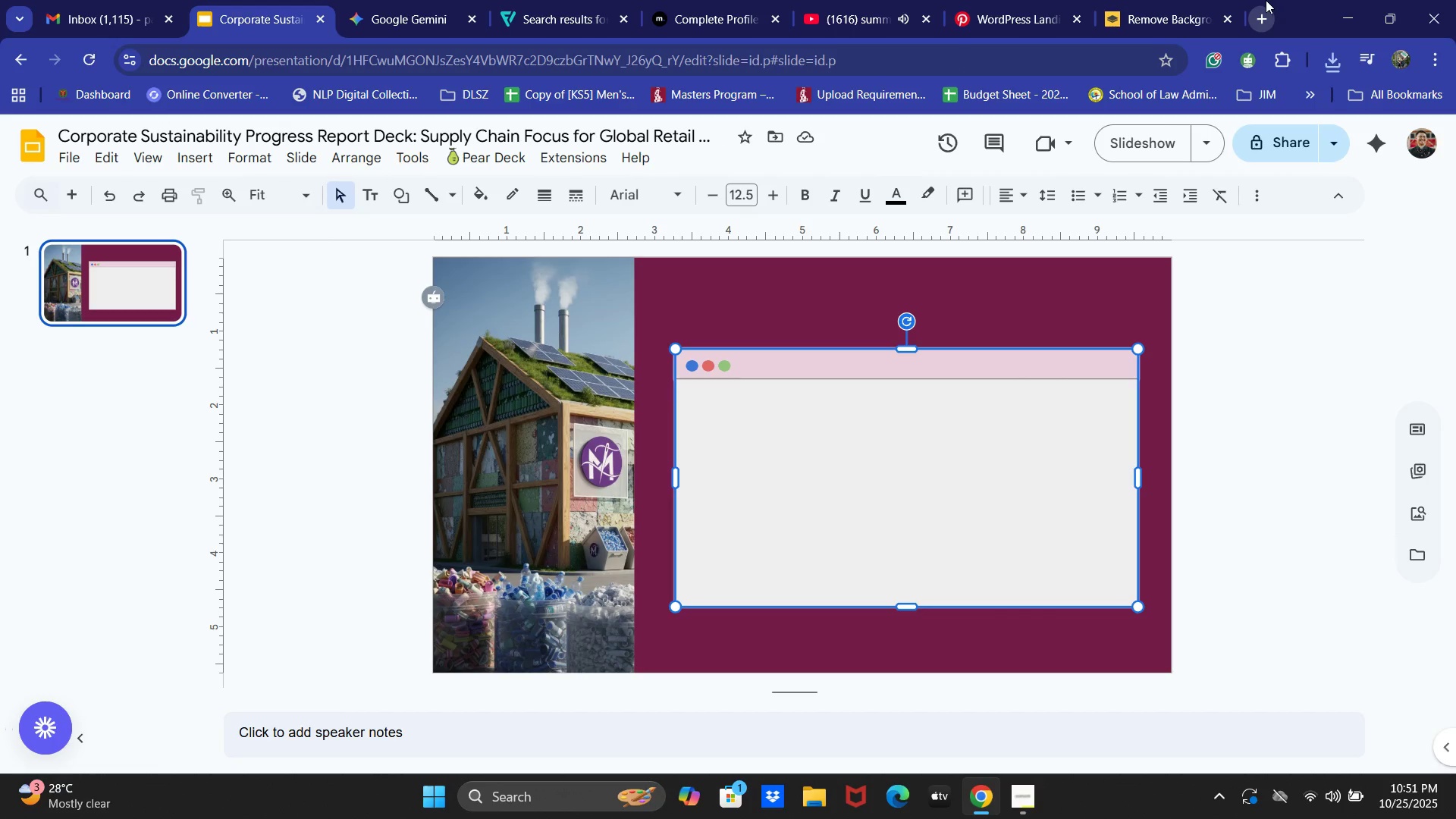 
left_click([1172, 0])
 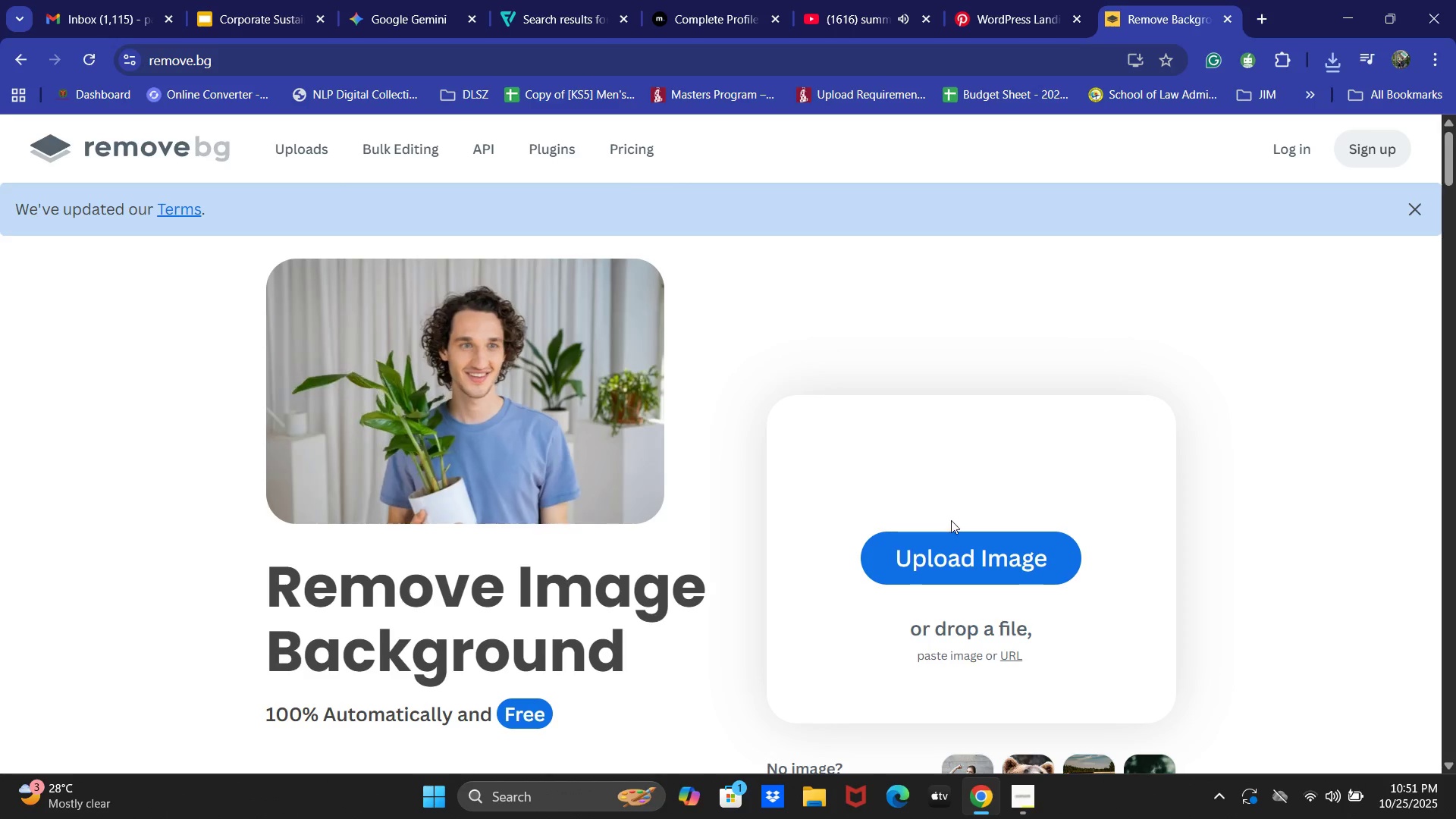 
left_click([963, 544])
 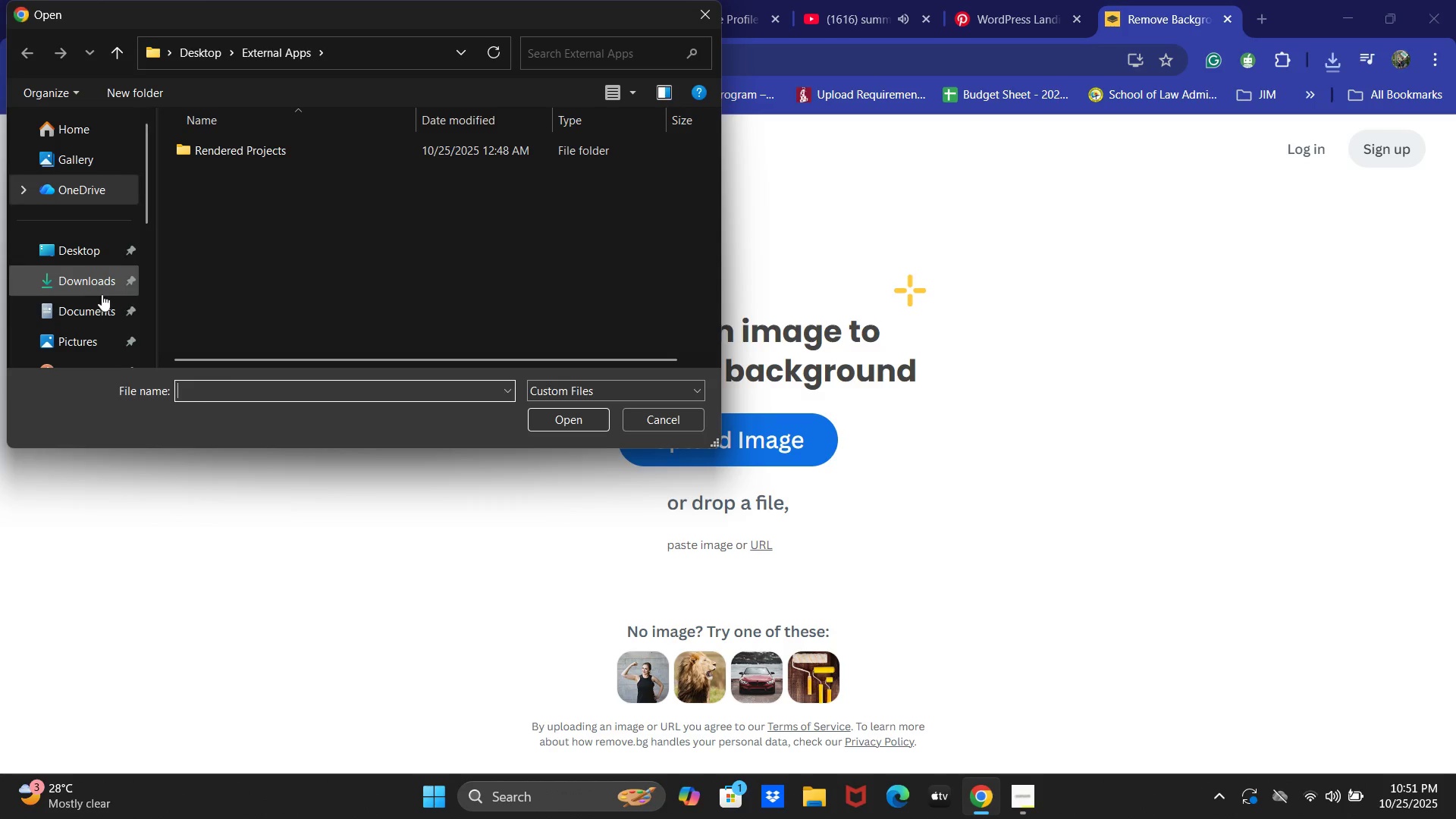 
left_click([81, 256])
 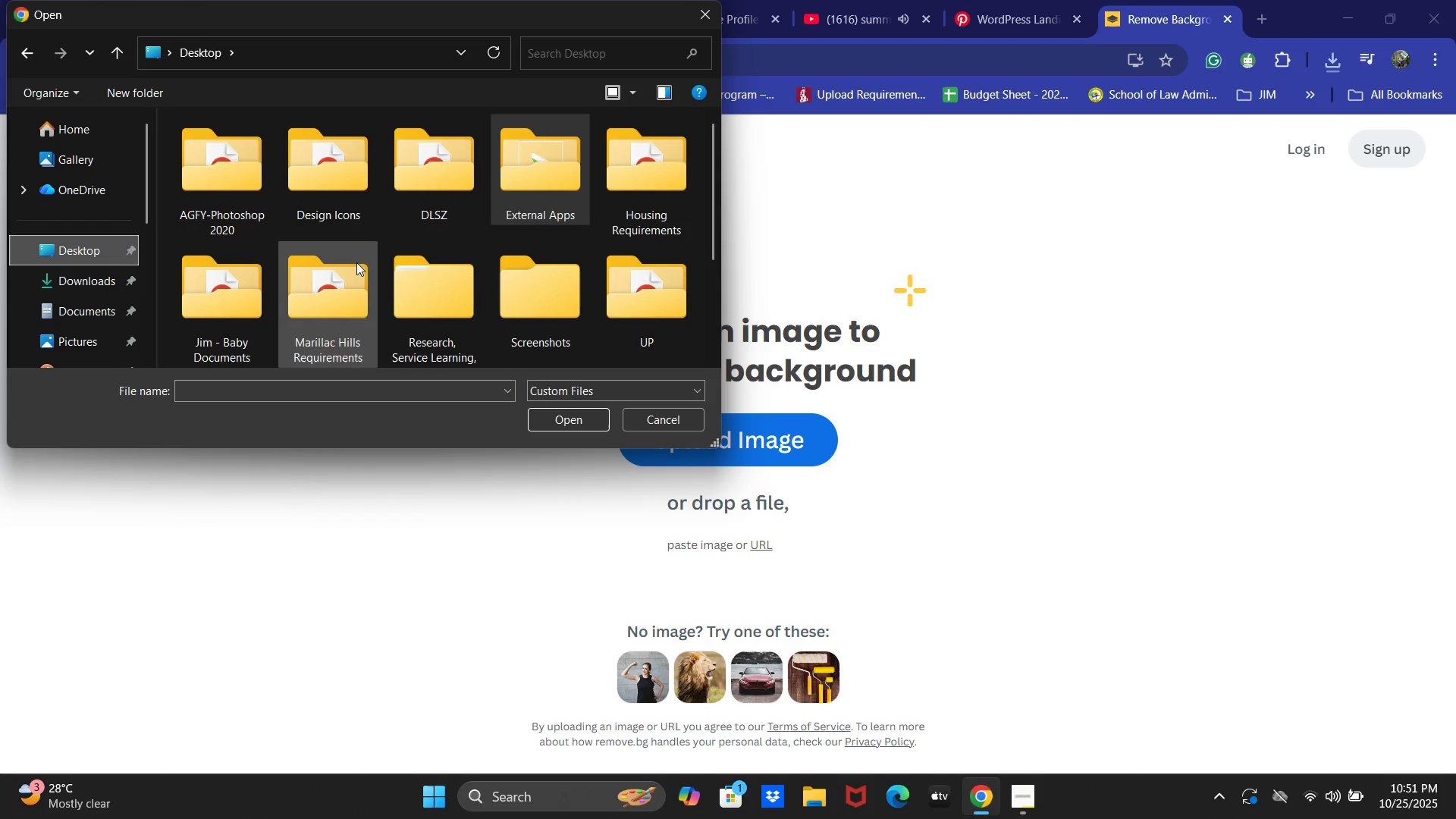 
scroll: coordinate [566, 278], scroll_direction: down, amount: 5.0
 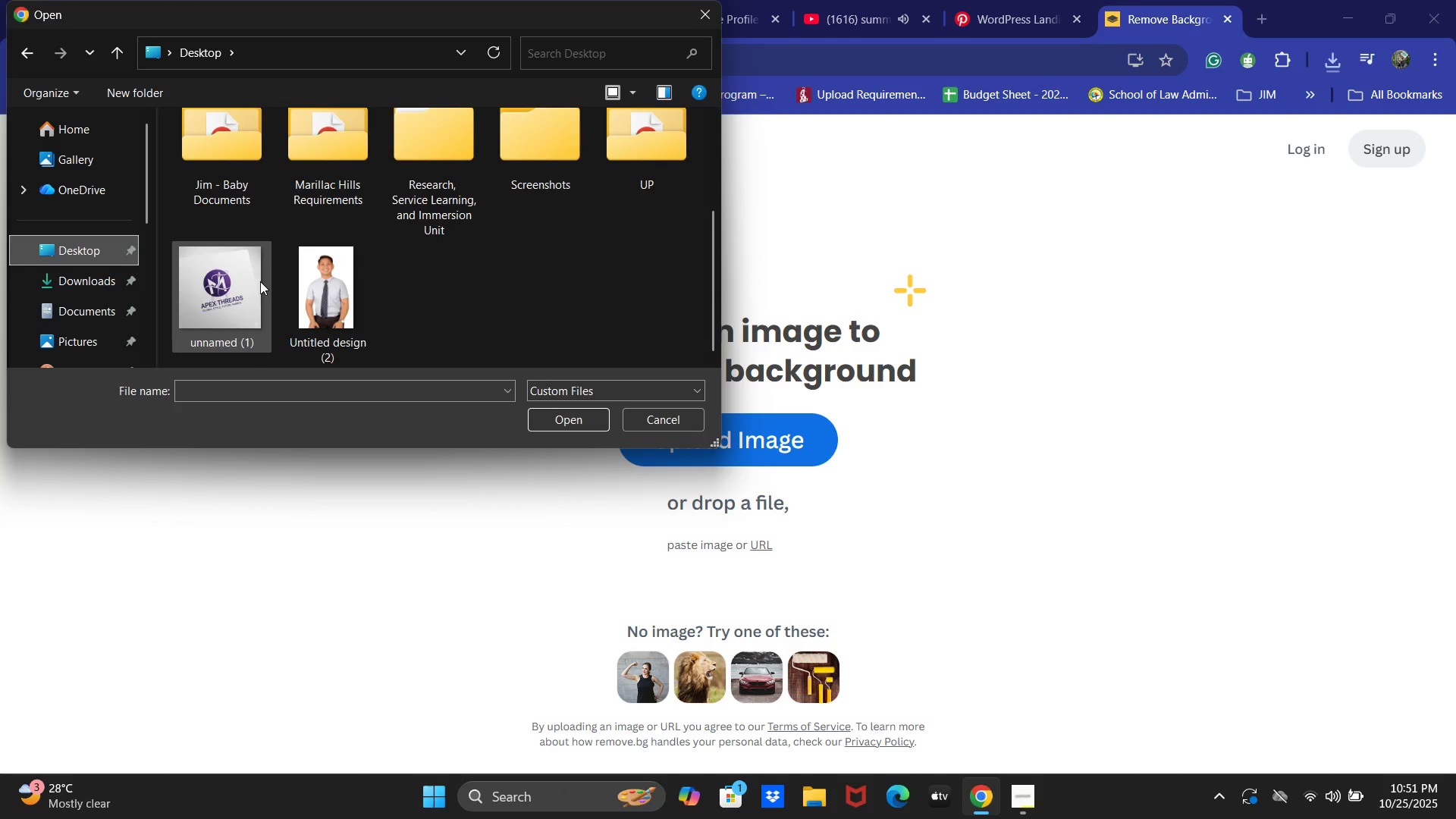 
double_click([260, 281])
 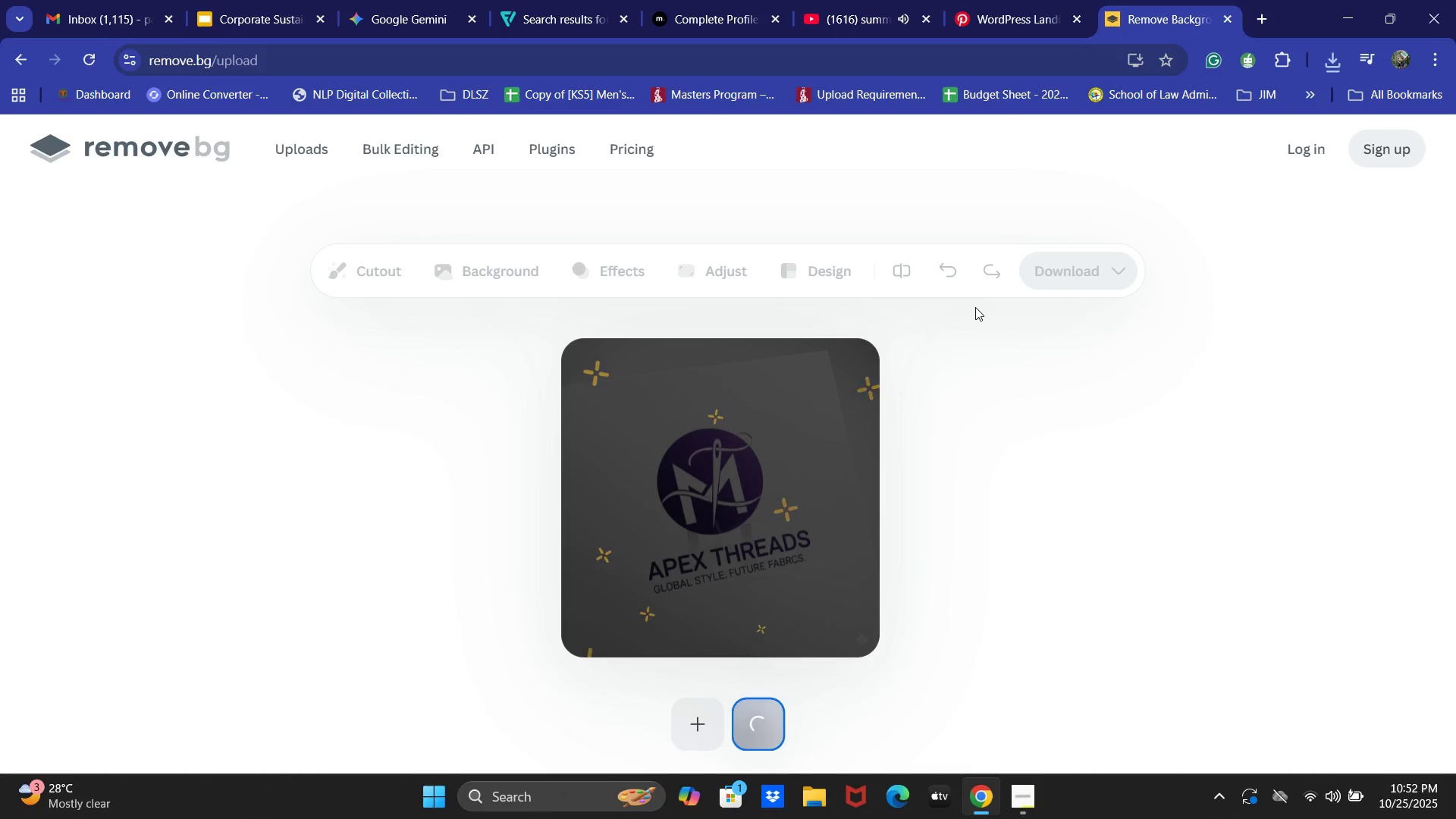 
wait(14.89)
 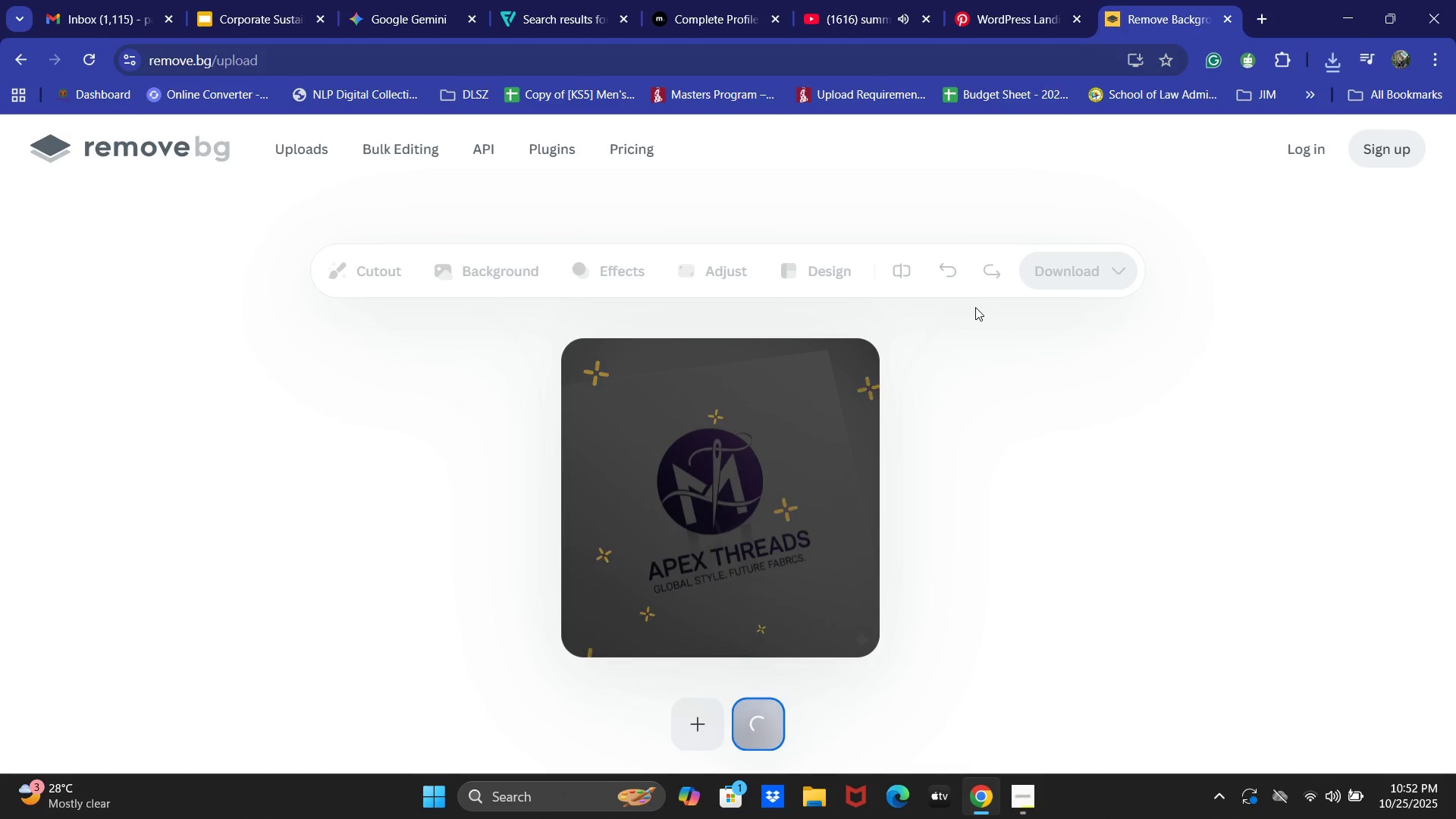 
double_click([861, 482])
 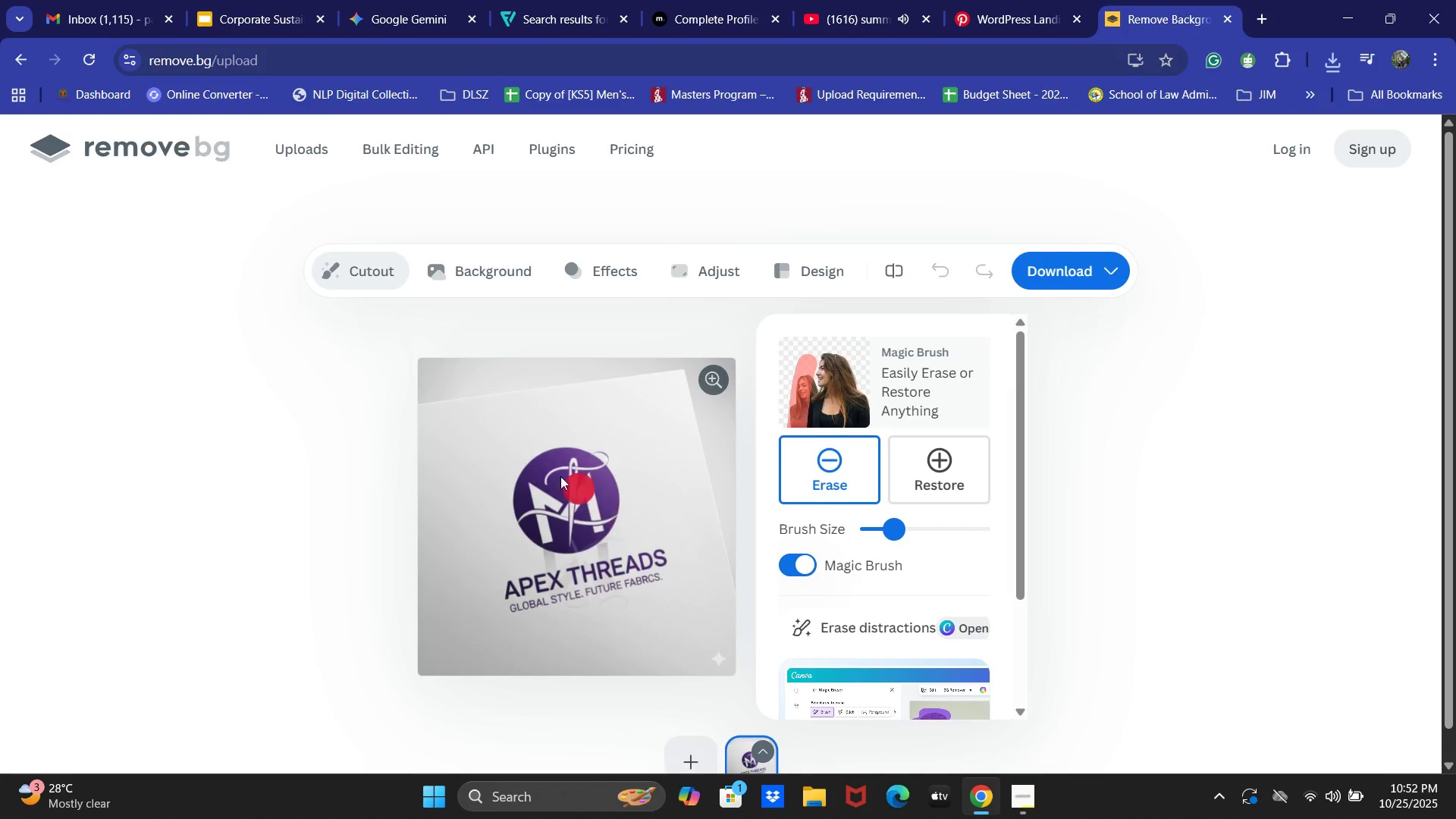 
left_click_drag(start_coordinate=[504, 428], to_coordinate=[420, 574])
 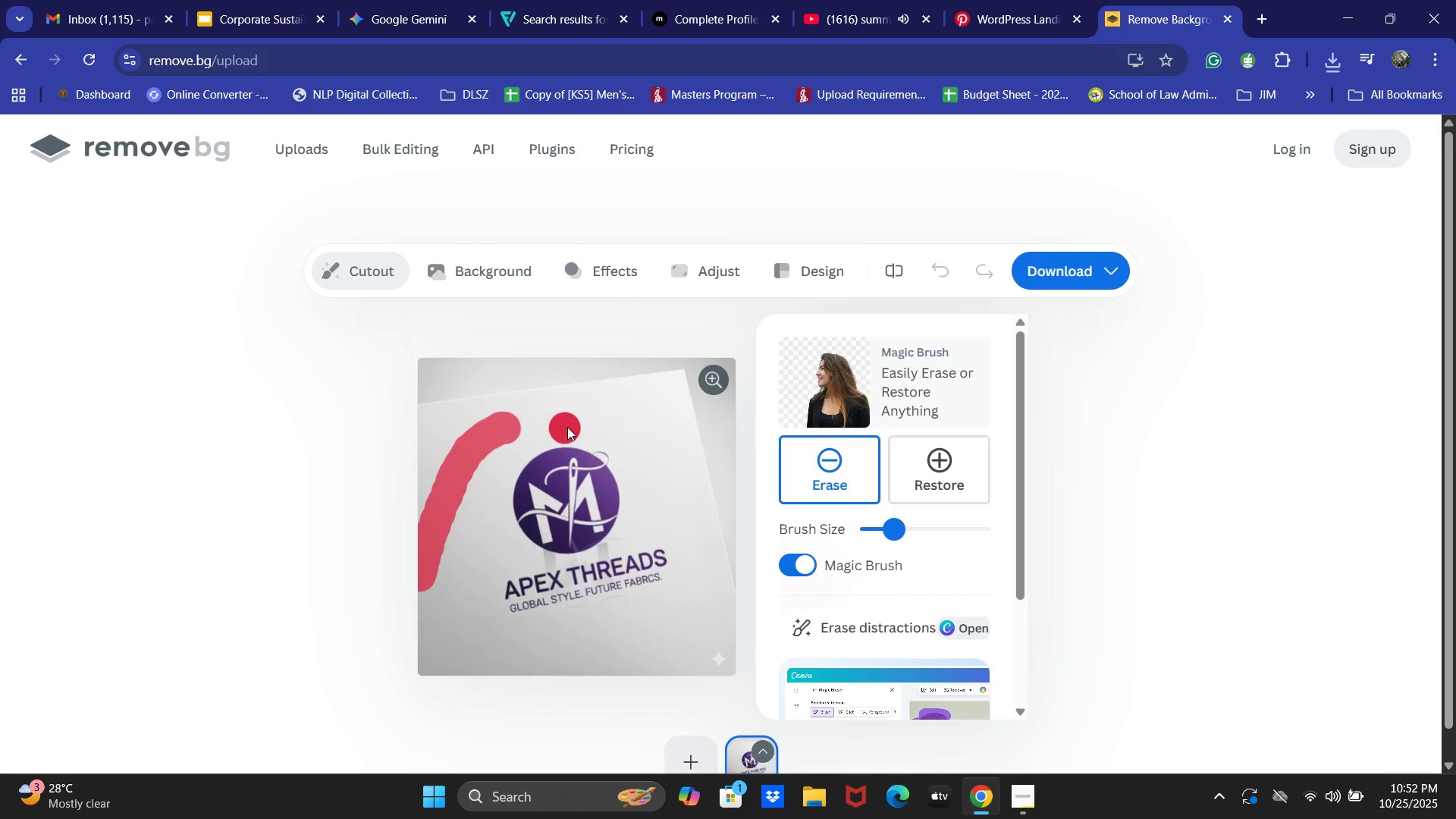 
left_click_drag(start_coordinate=[560, 419], to_coordinate=[499, 453])
 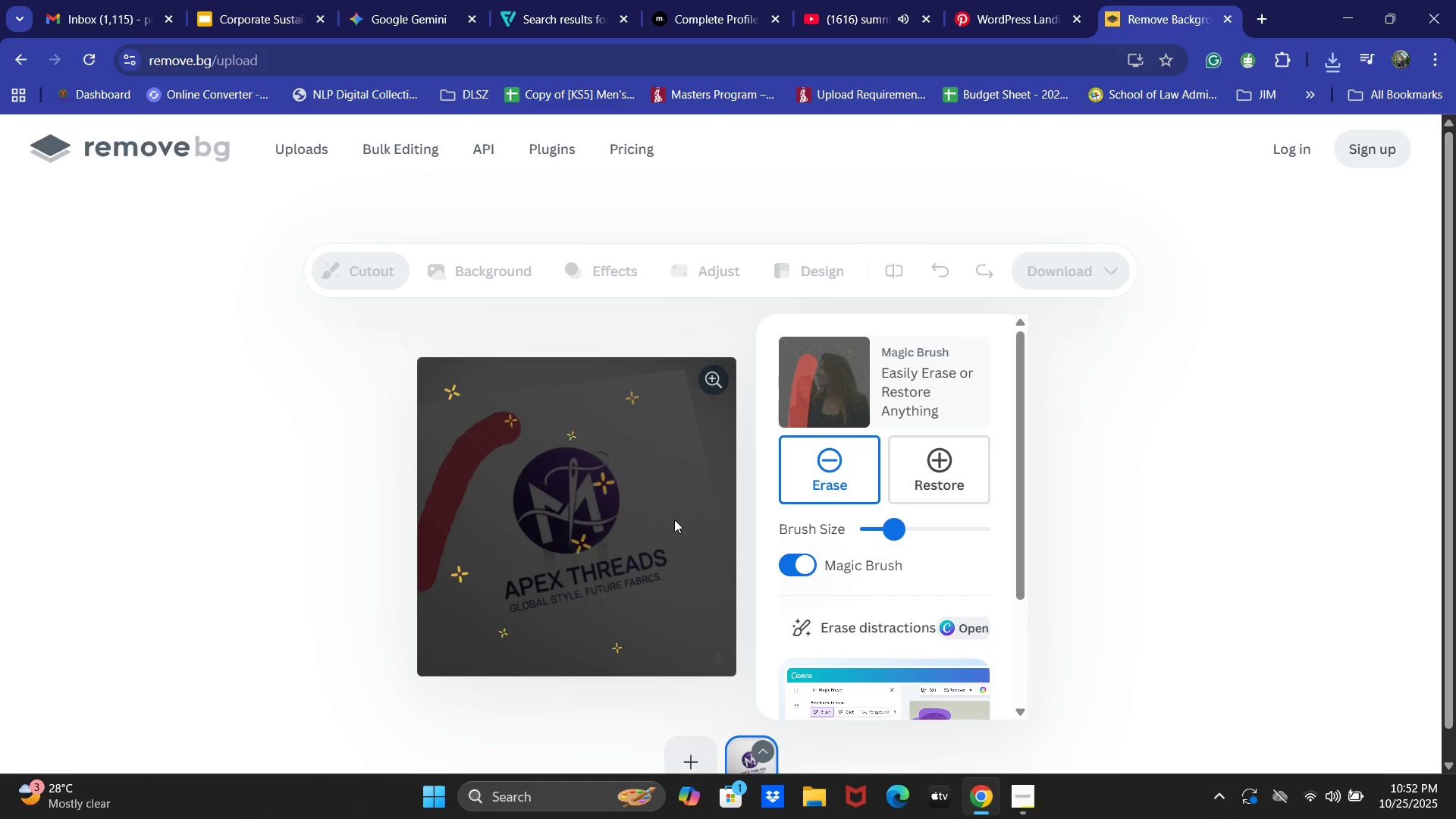 
wait(10.43)
 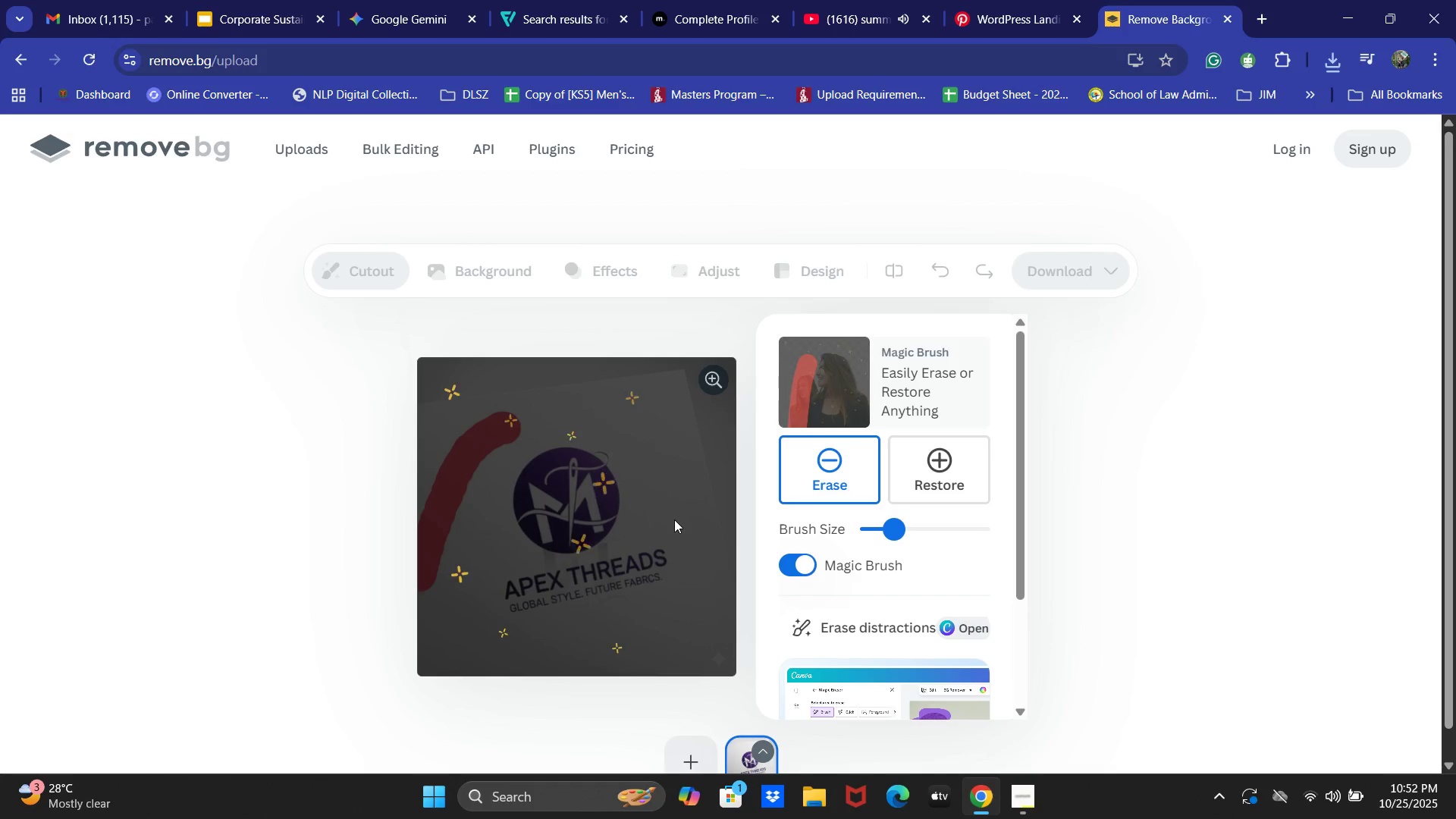 
left_click_drag(start_coordinate=[506, 459], to_coordinate=[532, 635])
 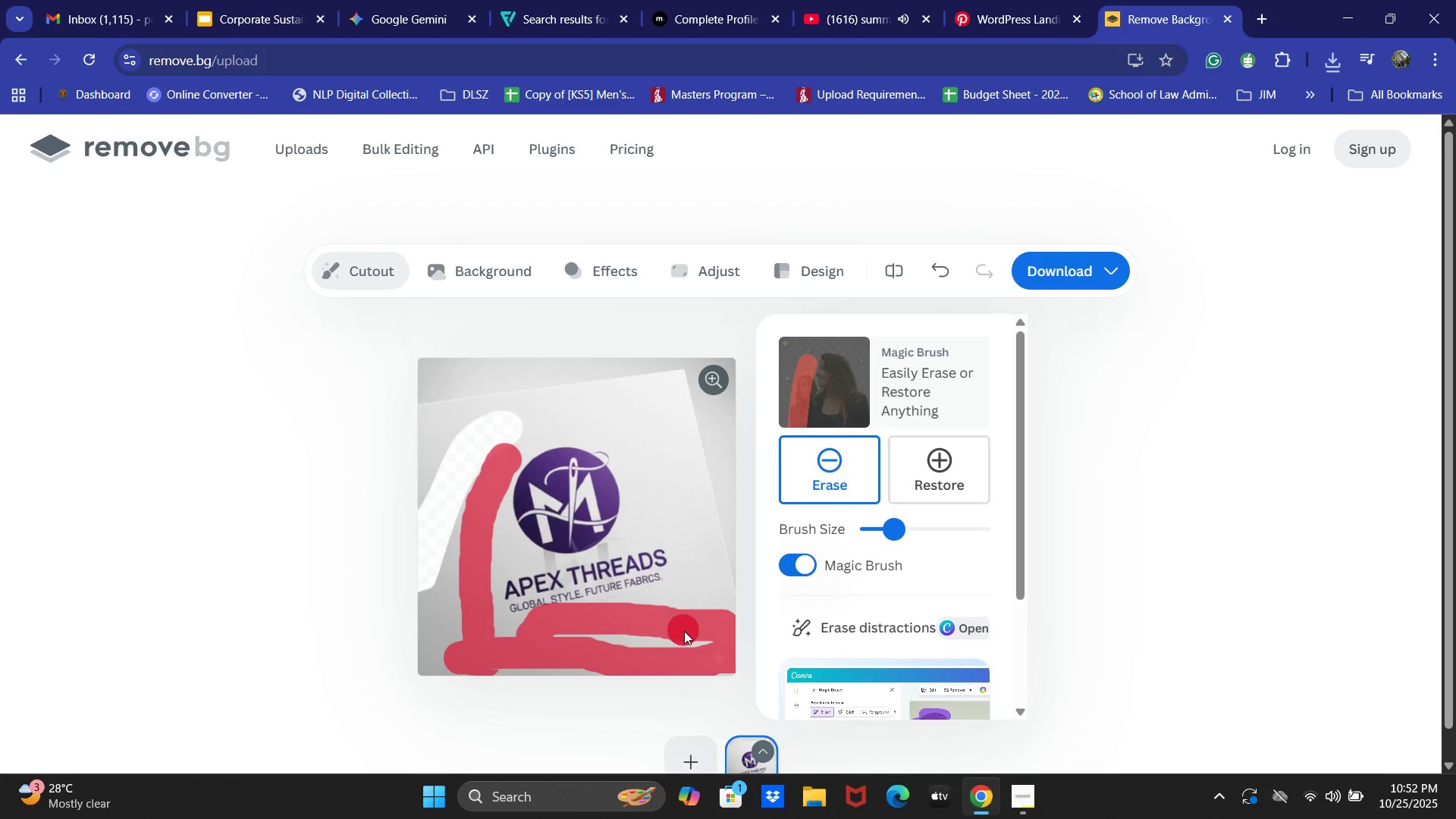 
key(Control+Z)
 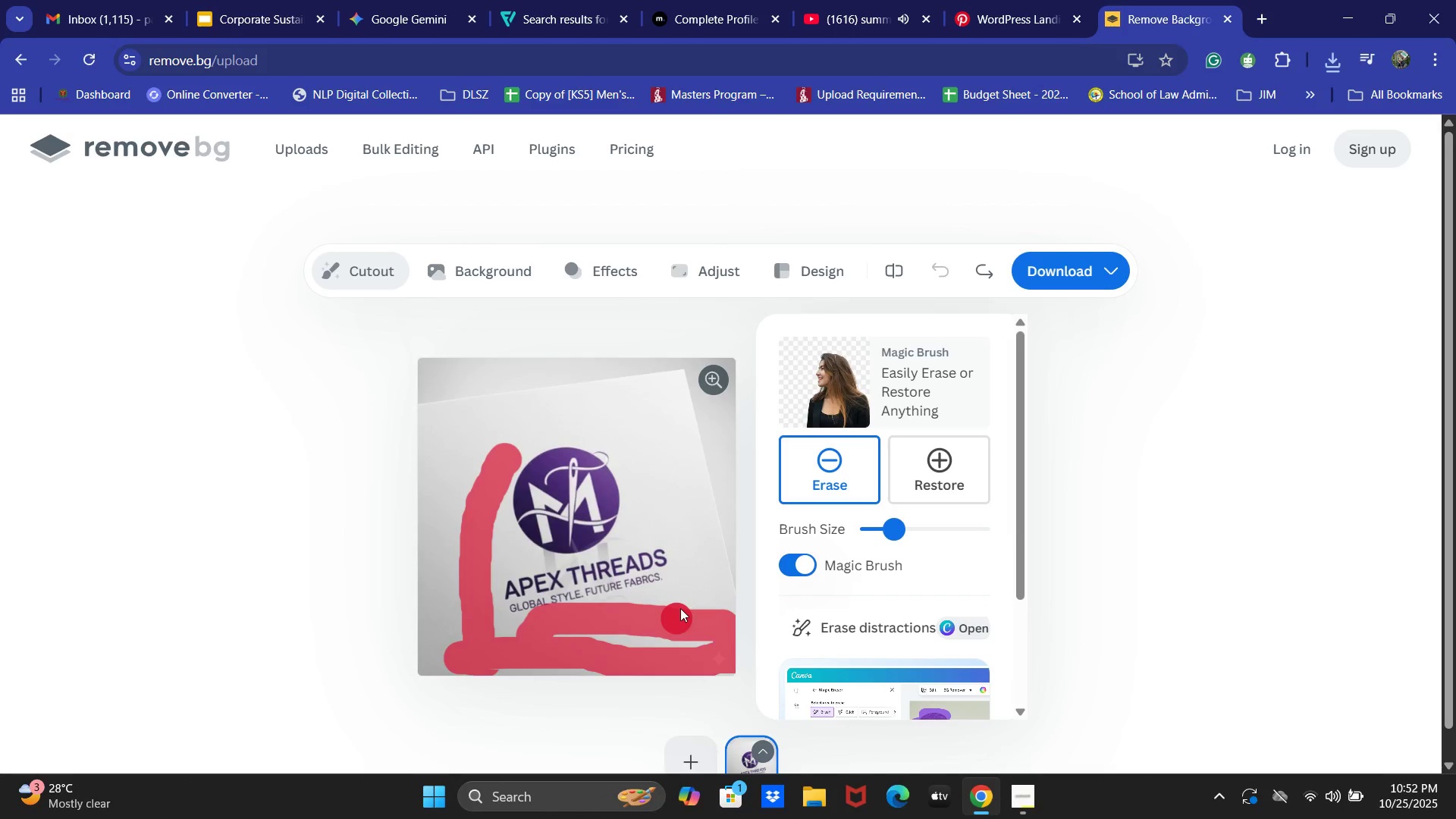 
key(Control+Z)
 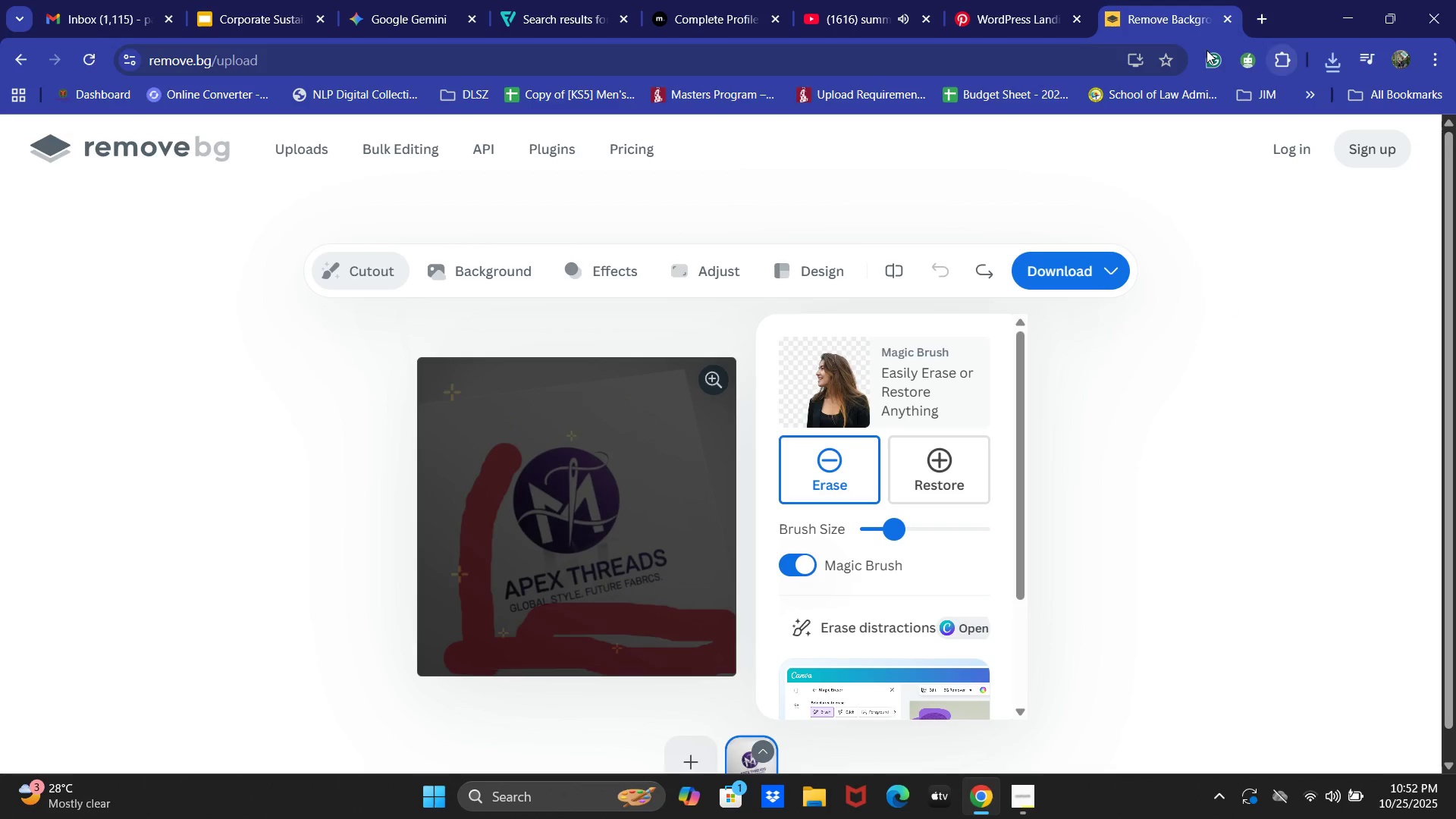 
left_click([1228, 18])
 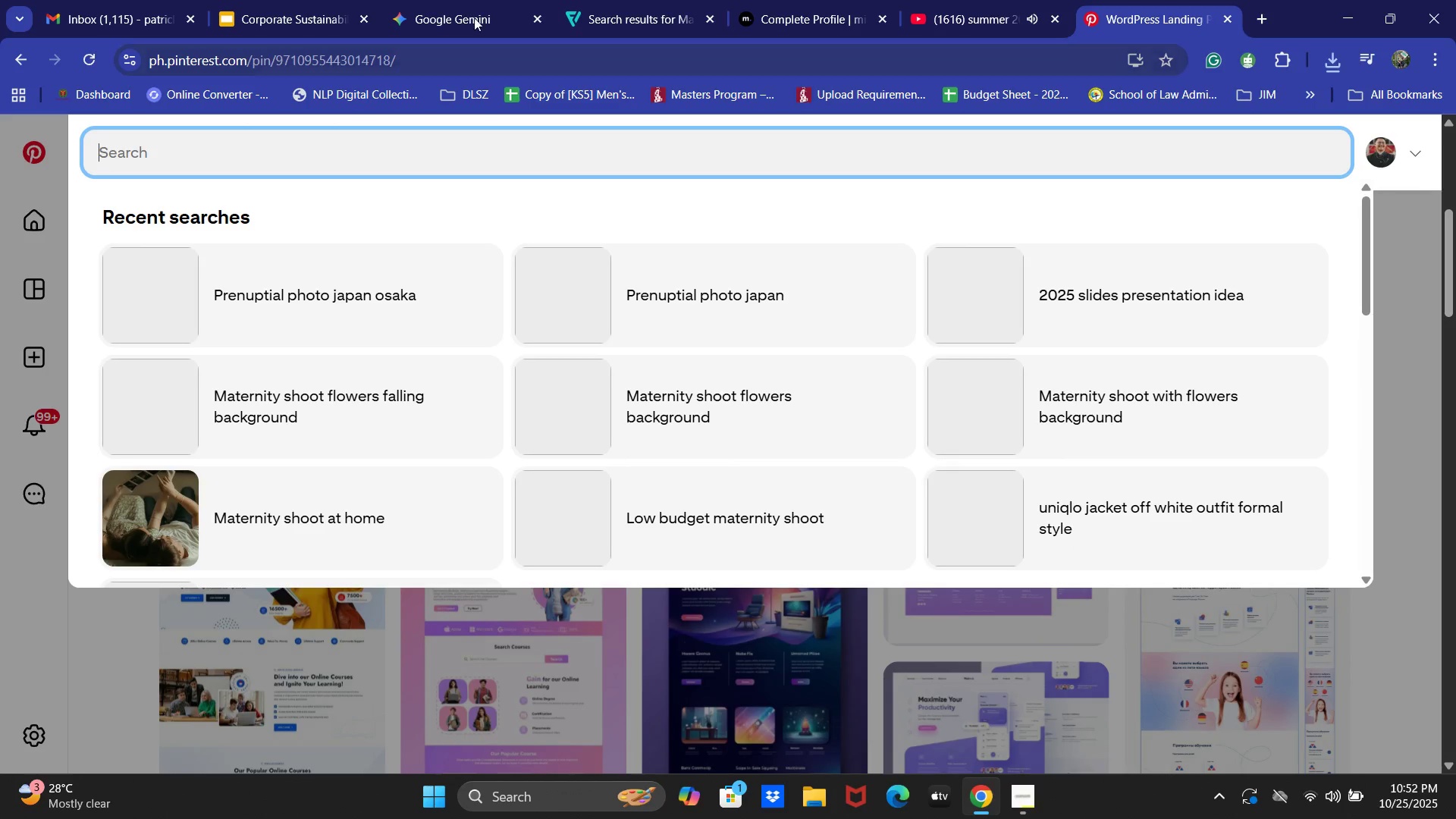 
left_click([470, 10])
 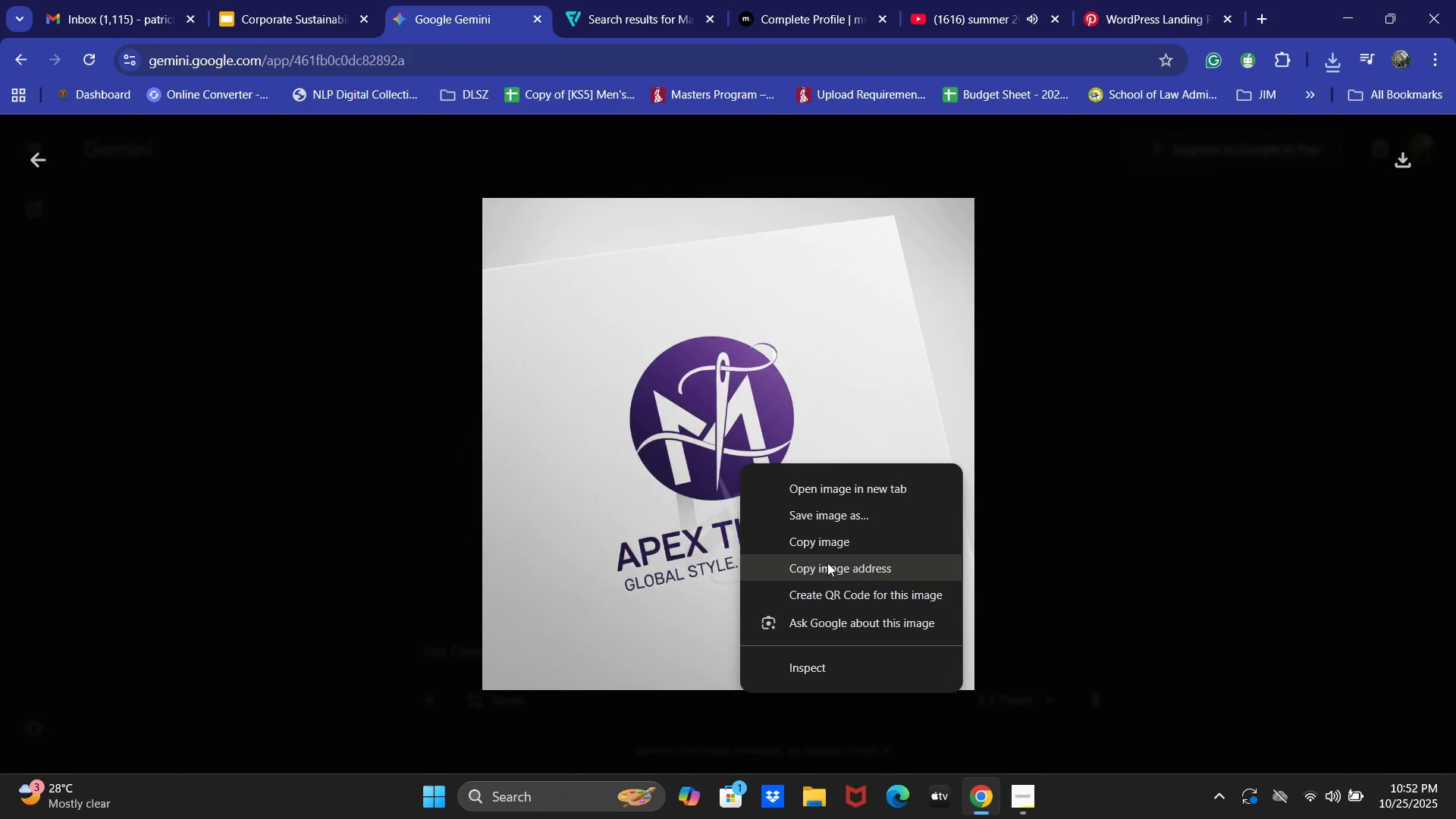 
left_click([831, 544])
 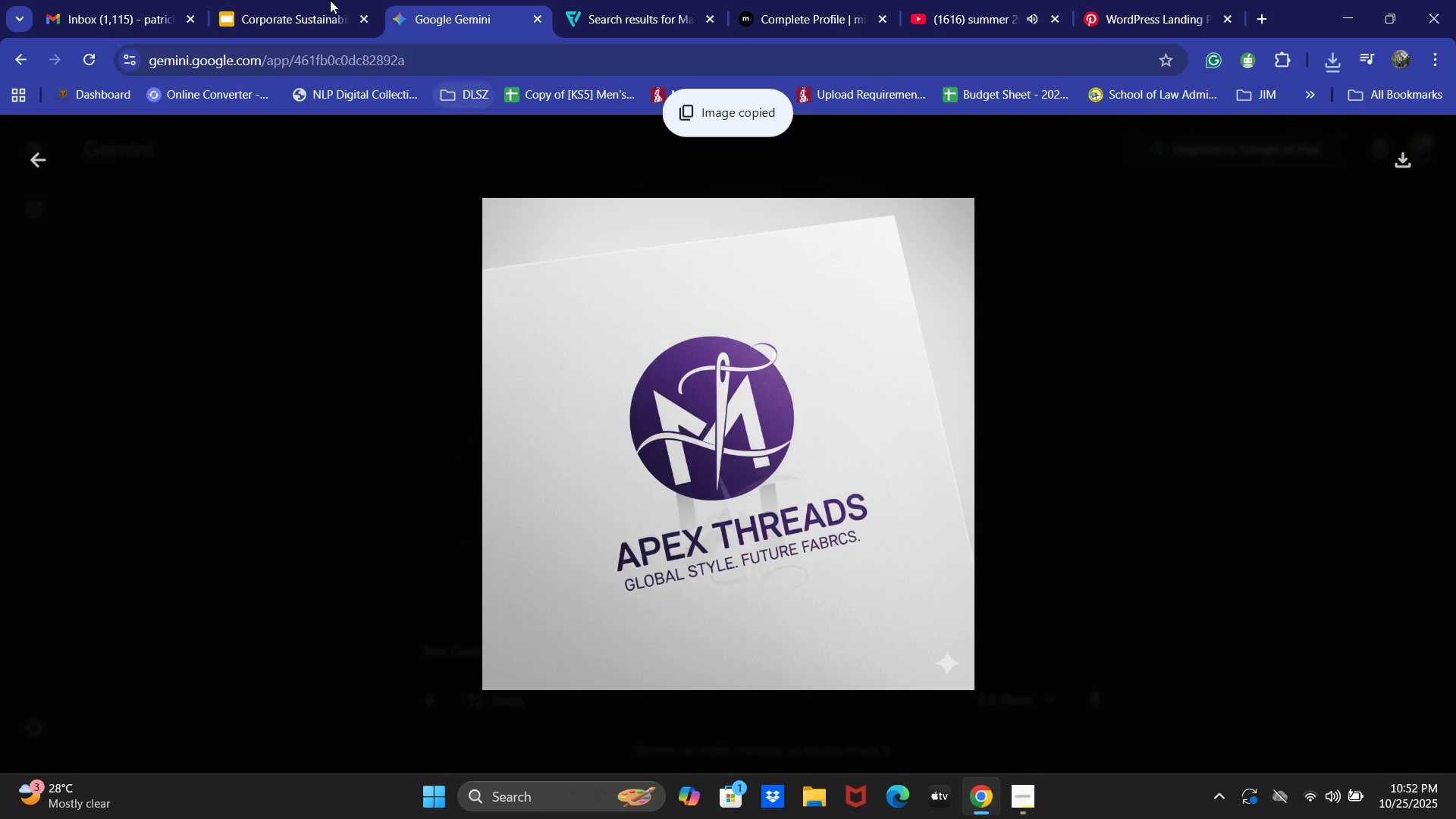 
left_click([273, 0])
 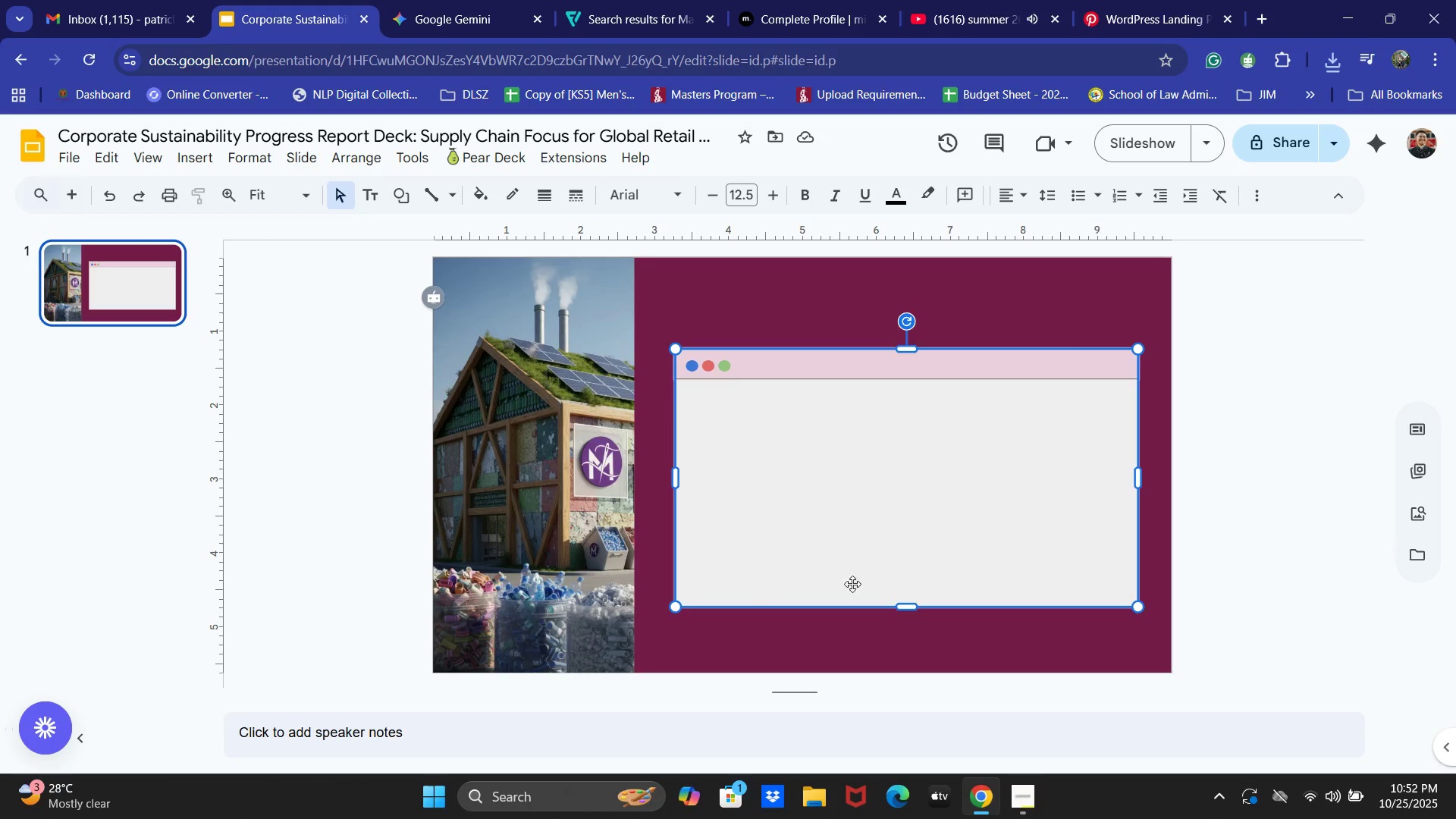 
key(Control+V)
 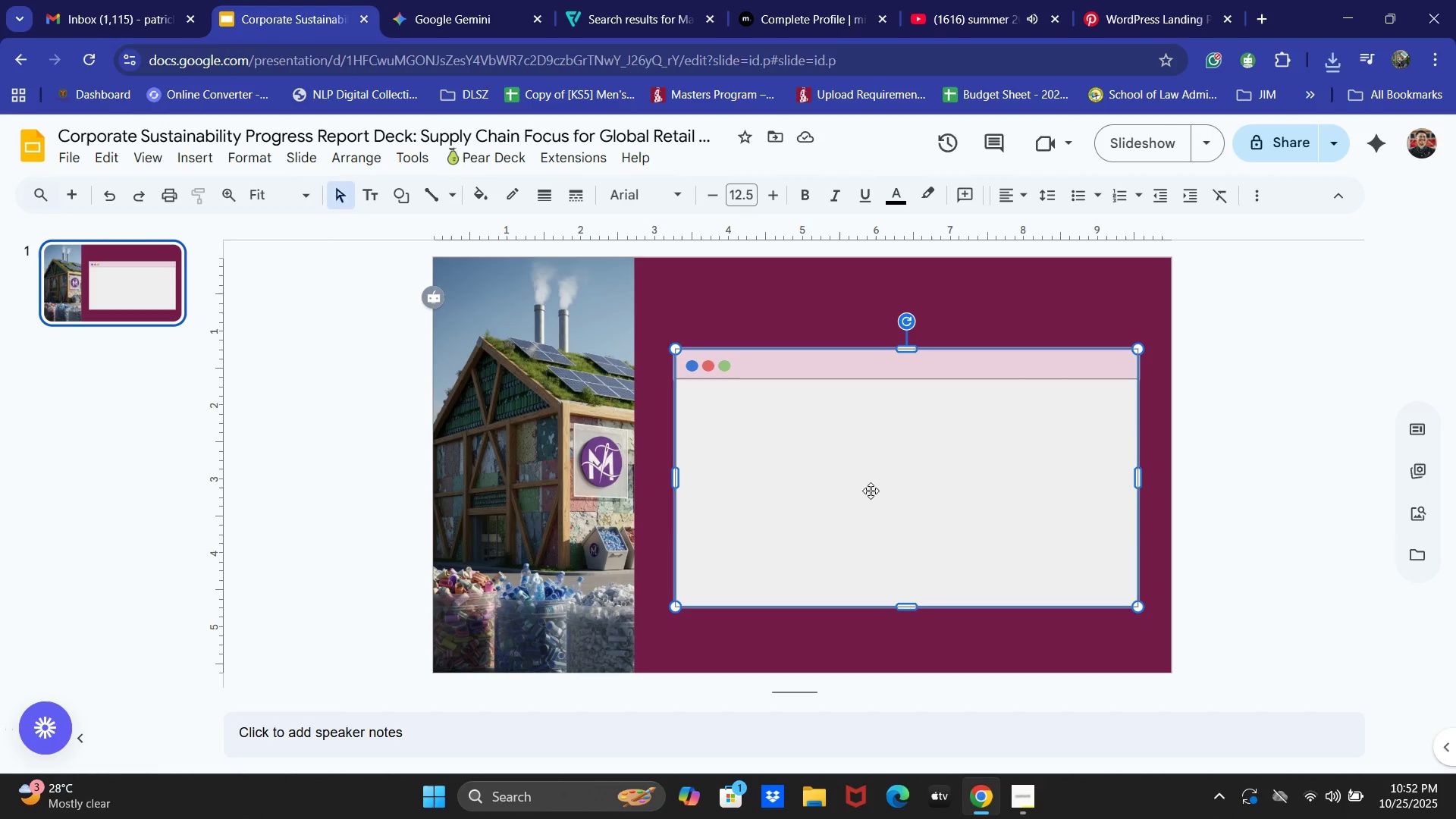 
key(Control+V)
 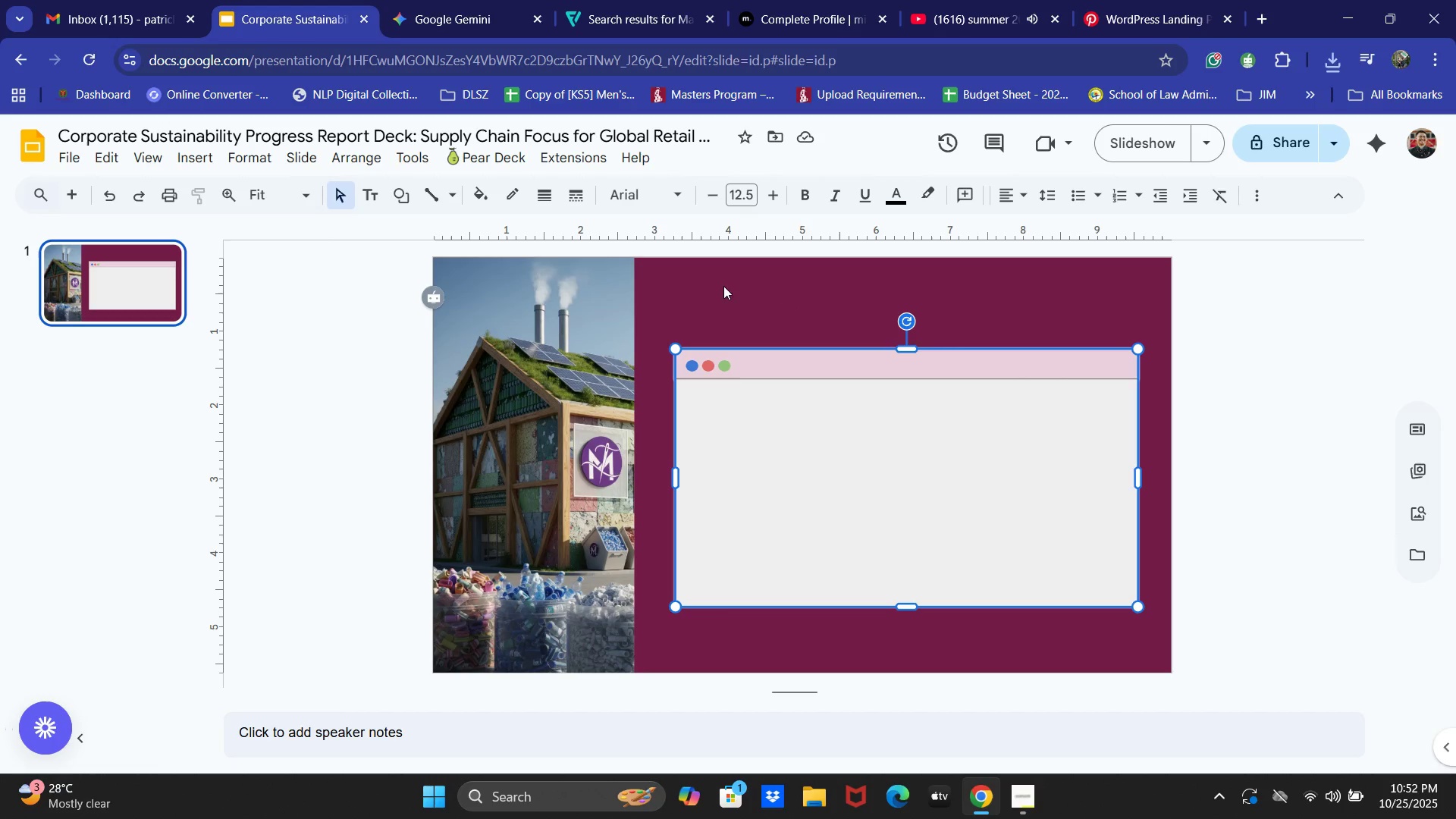 
key(Control+V)
 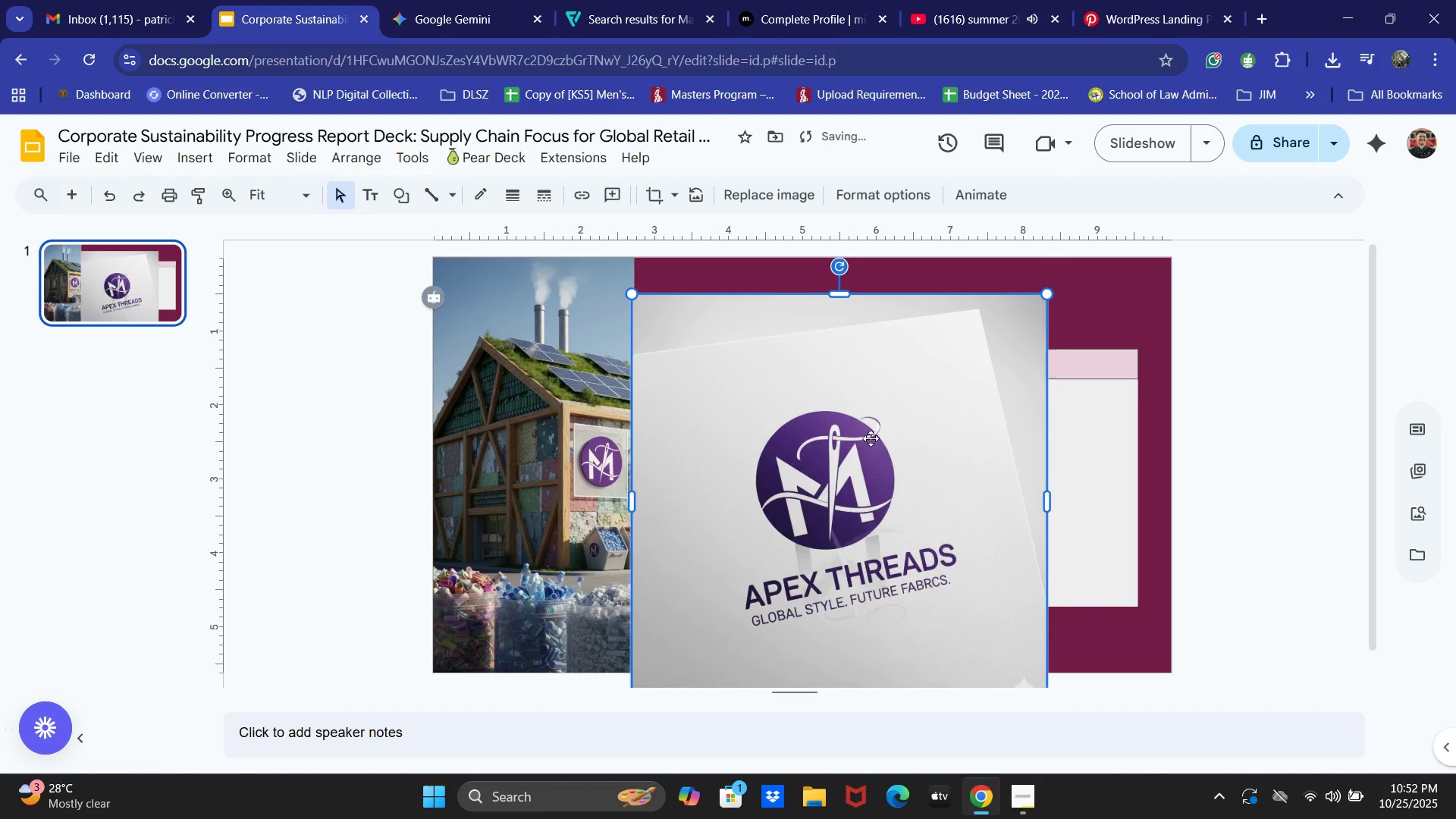 
double_click([869, 437])
 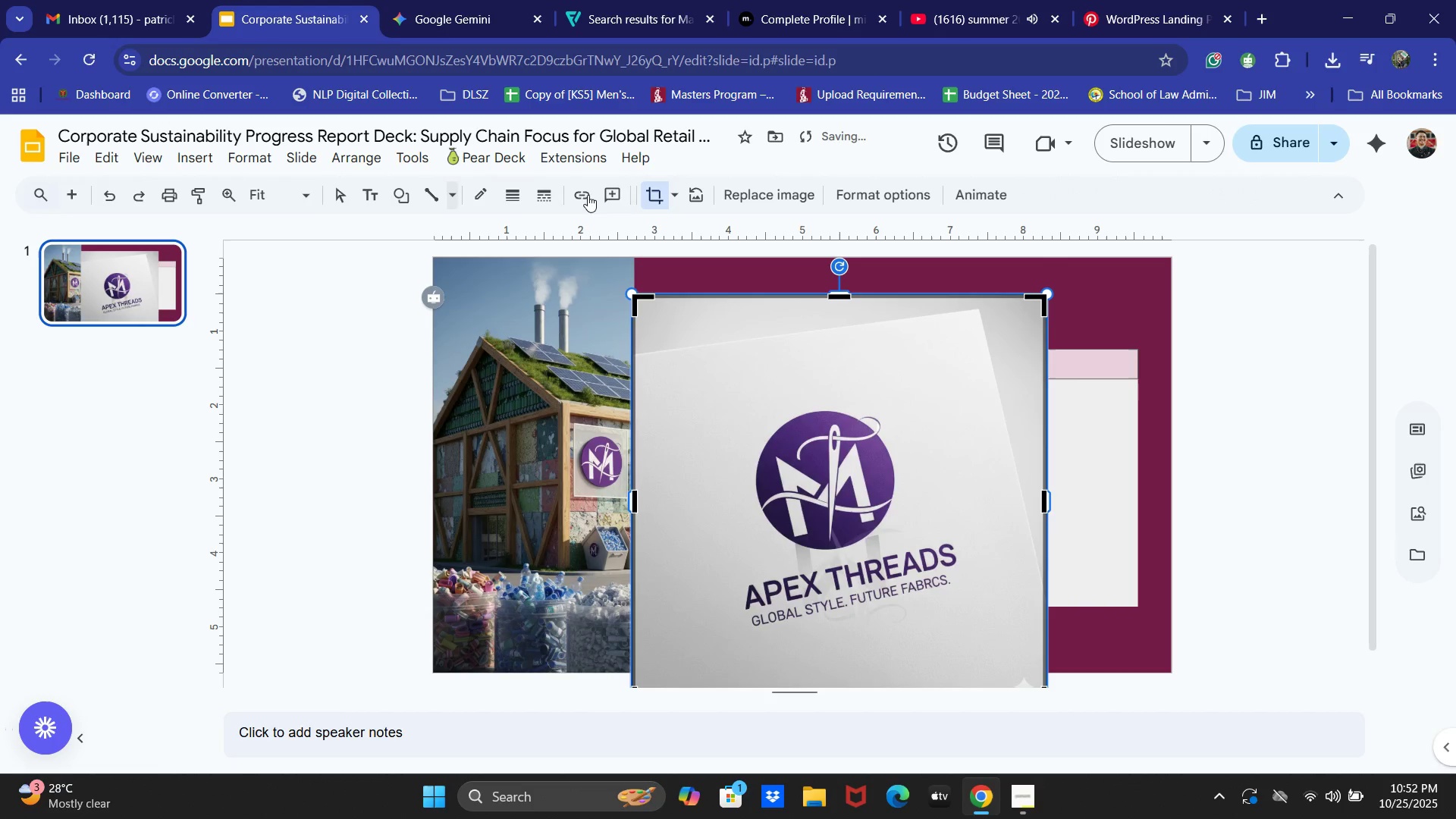 
left_click([668, 191])
 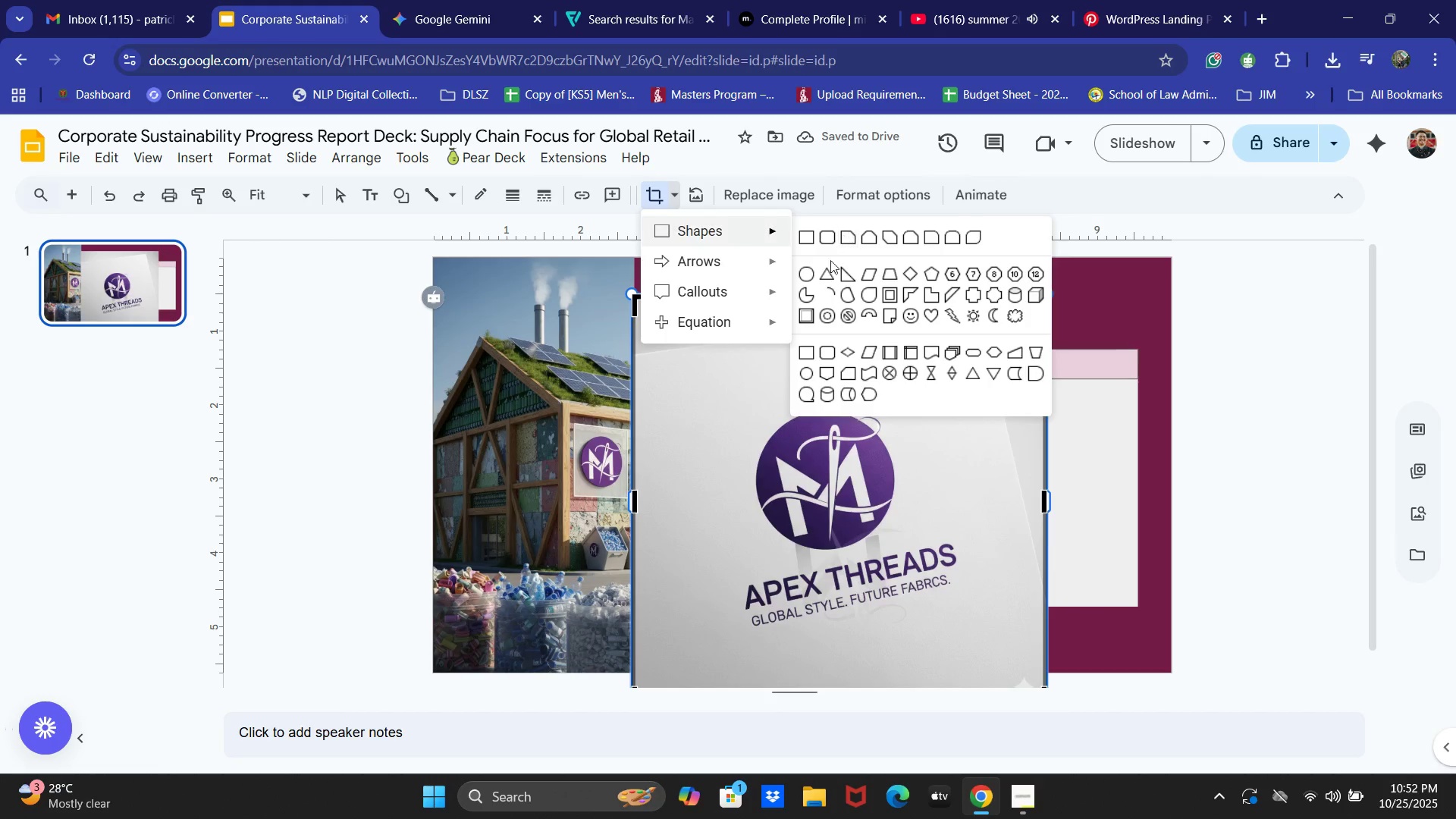 
left_click([800, 269])
 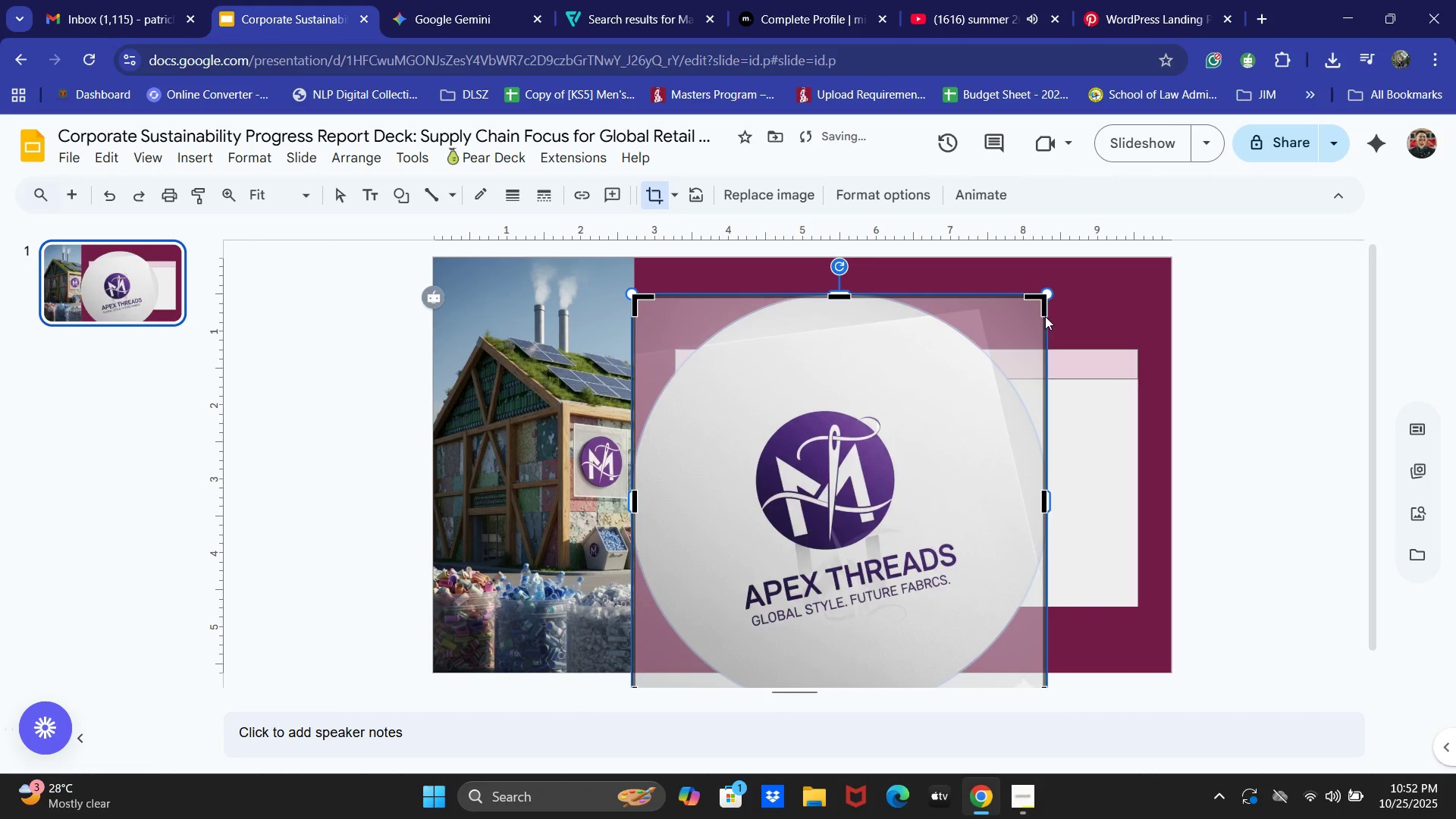 
left_click_drag(start_coordinate=[1043, 306], to_coordinate=[948, 408])
 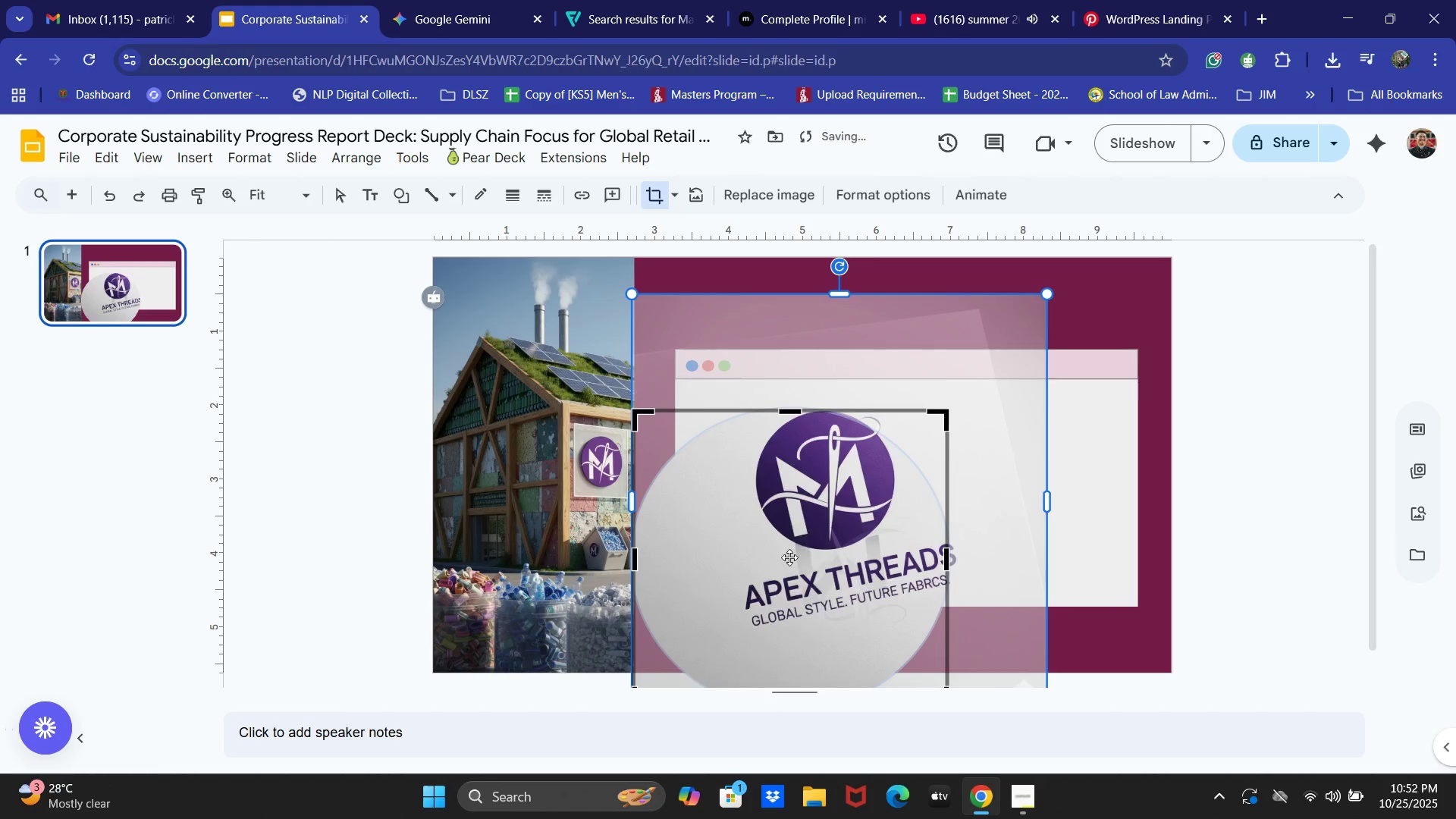 
left_click_drag(start_coordinate=[789, 557], to_coordinate=[805, 535])
 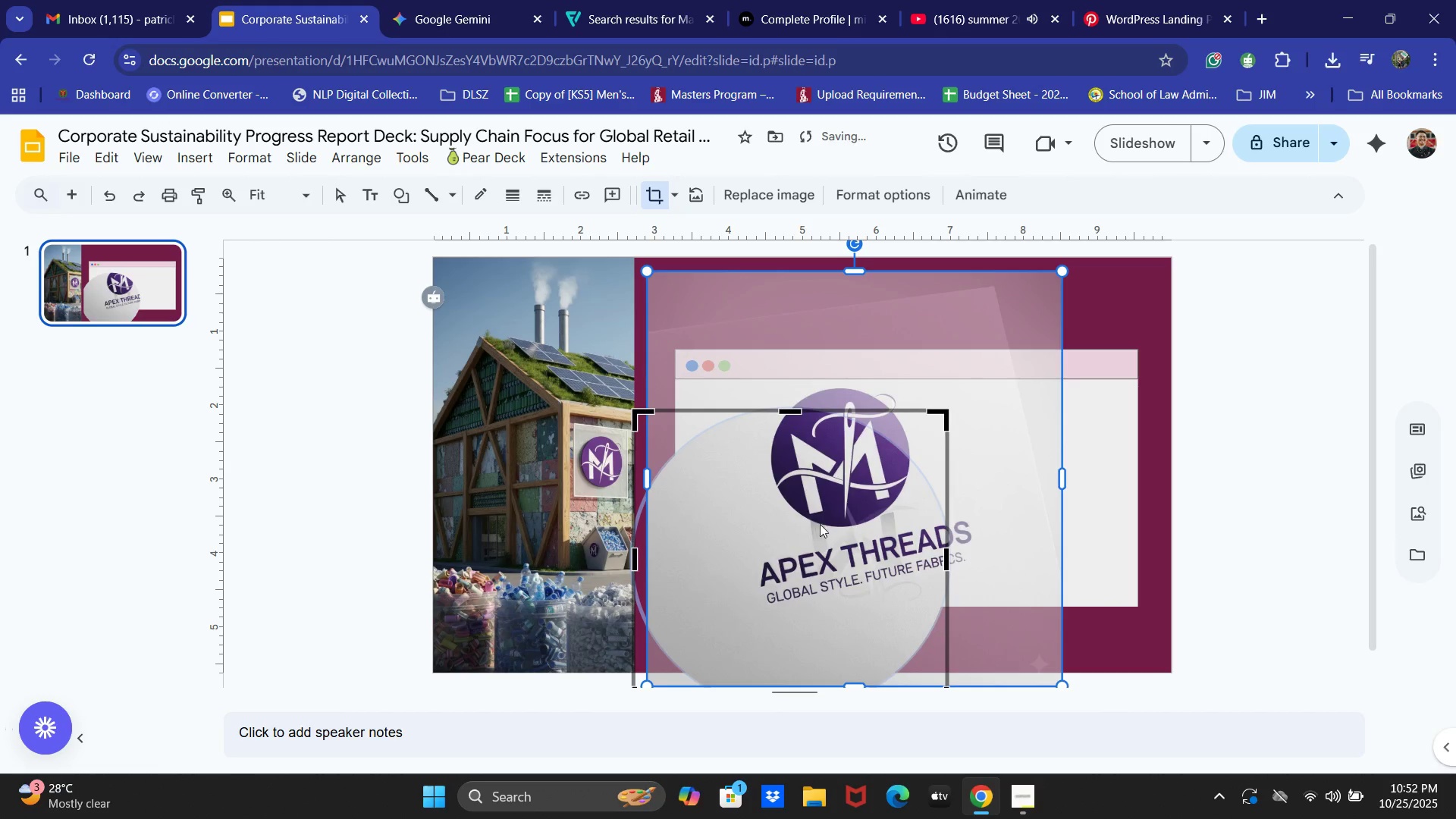 
left_click_drag(start_coordinate=[811, 527], to_coordinate=[767, 586])
 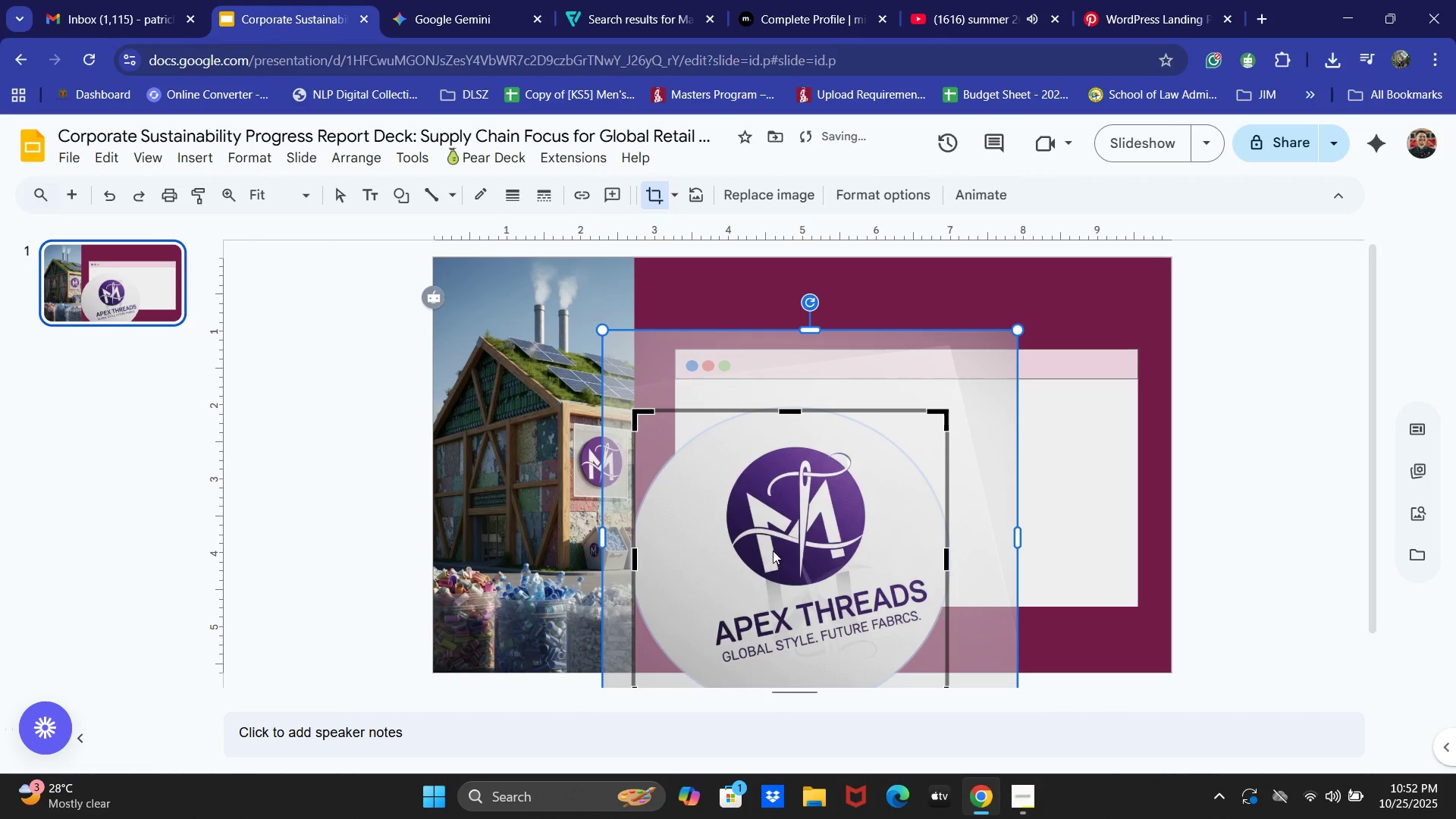 
left_click_drag(start_coordinate=[774, 548], to_coordinate=[764, 544])
 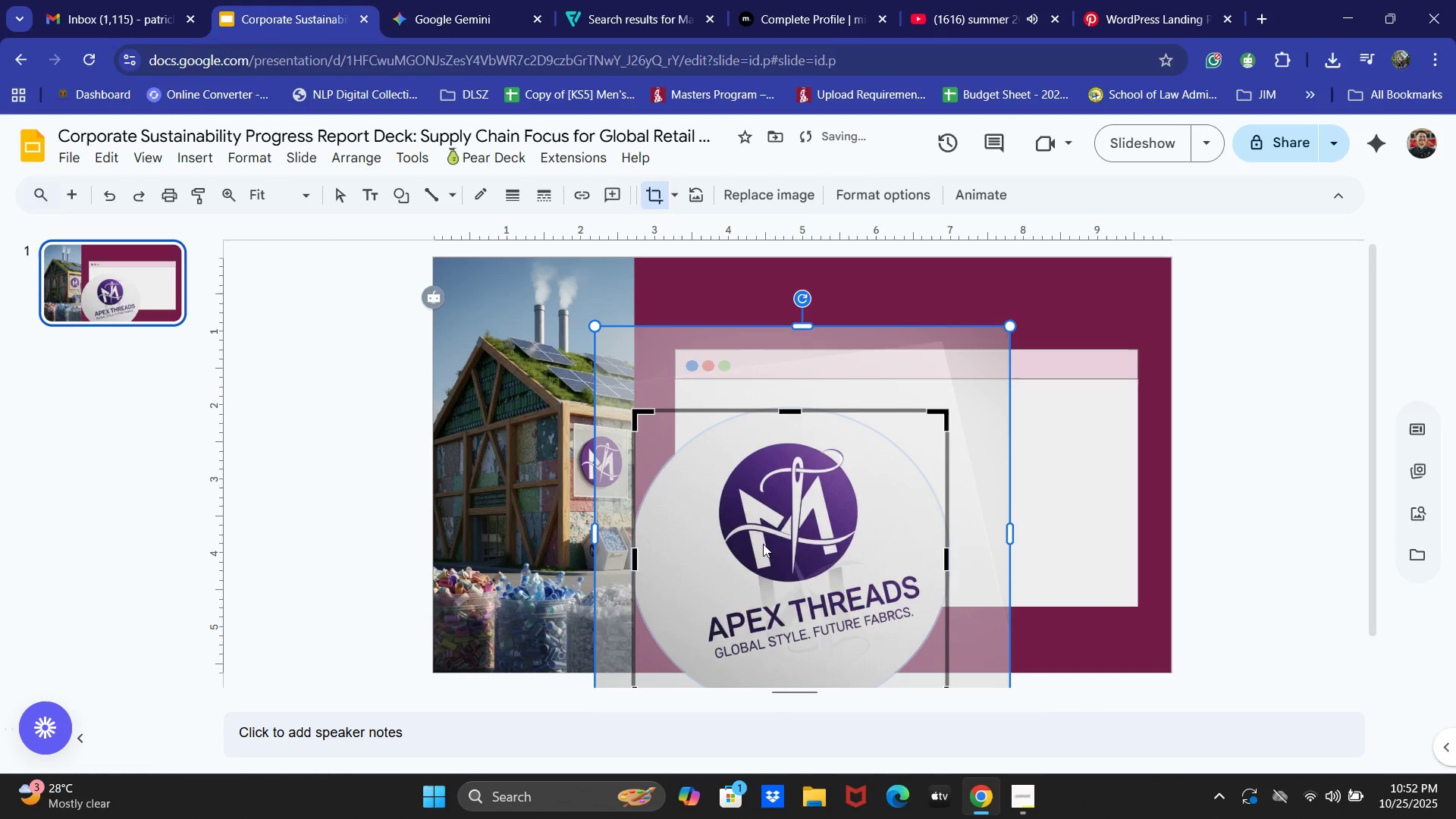 
left_click_drag(start_coordinate=[763, 544], to_coordinate=[752, 541])
 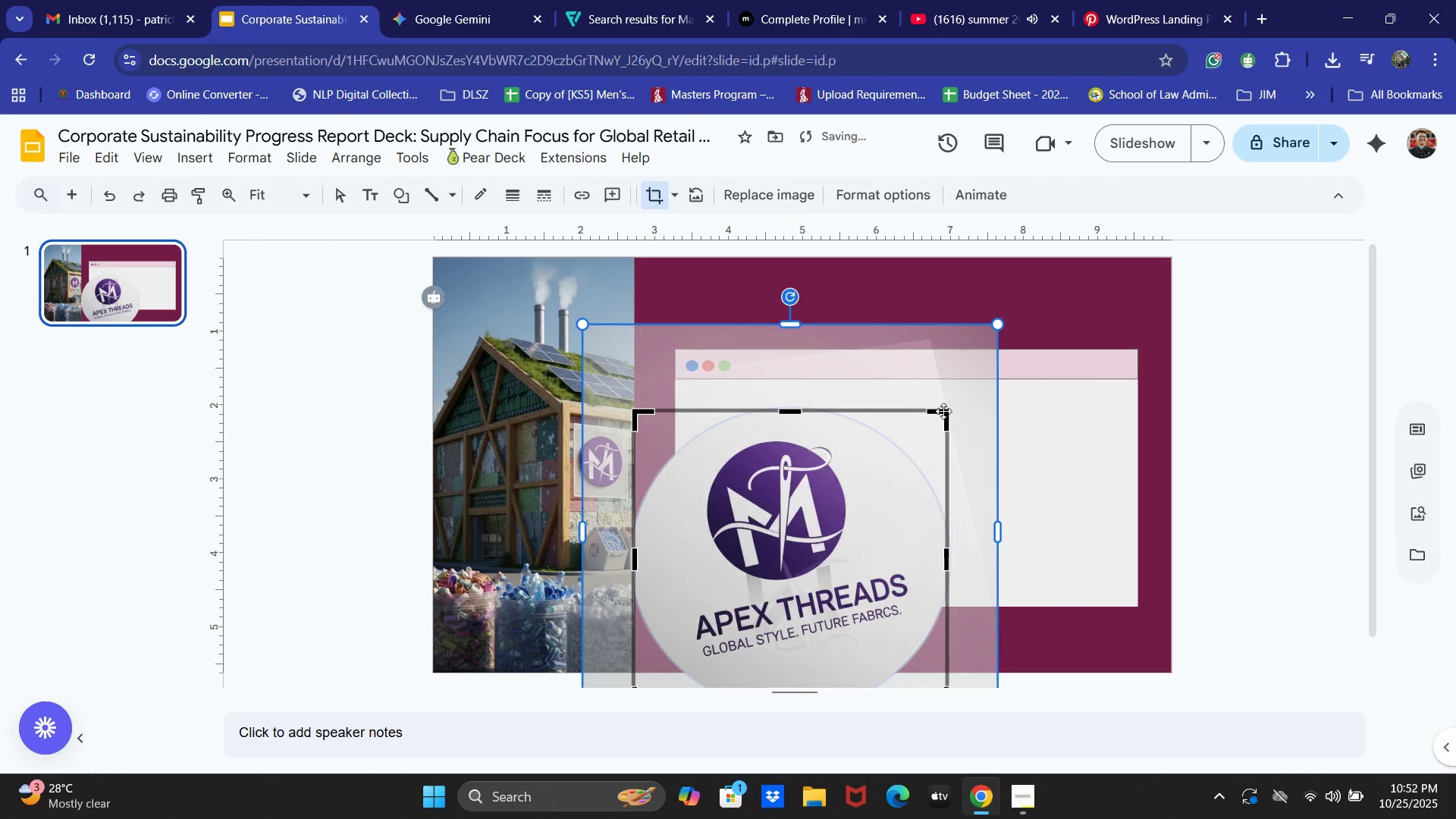 
left_click([942, 419])
 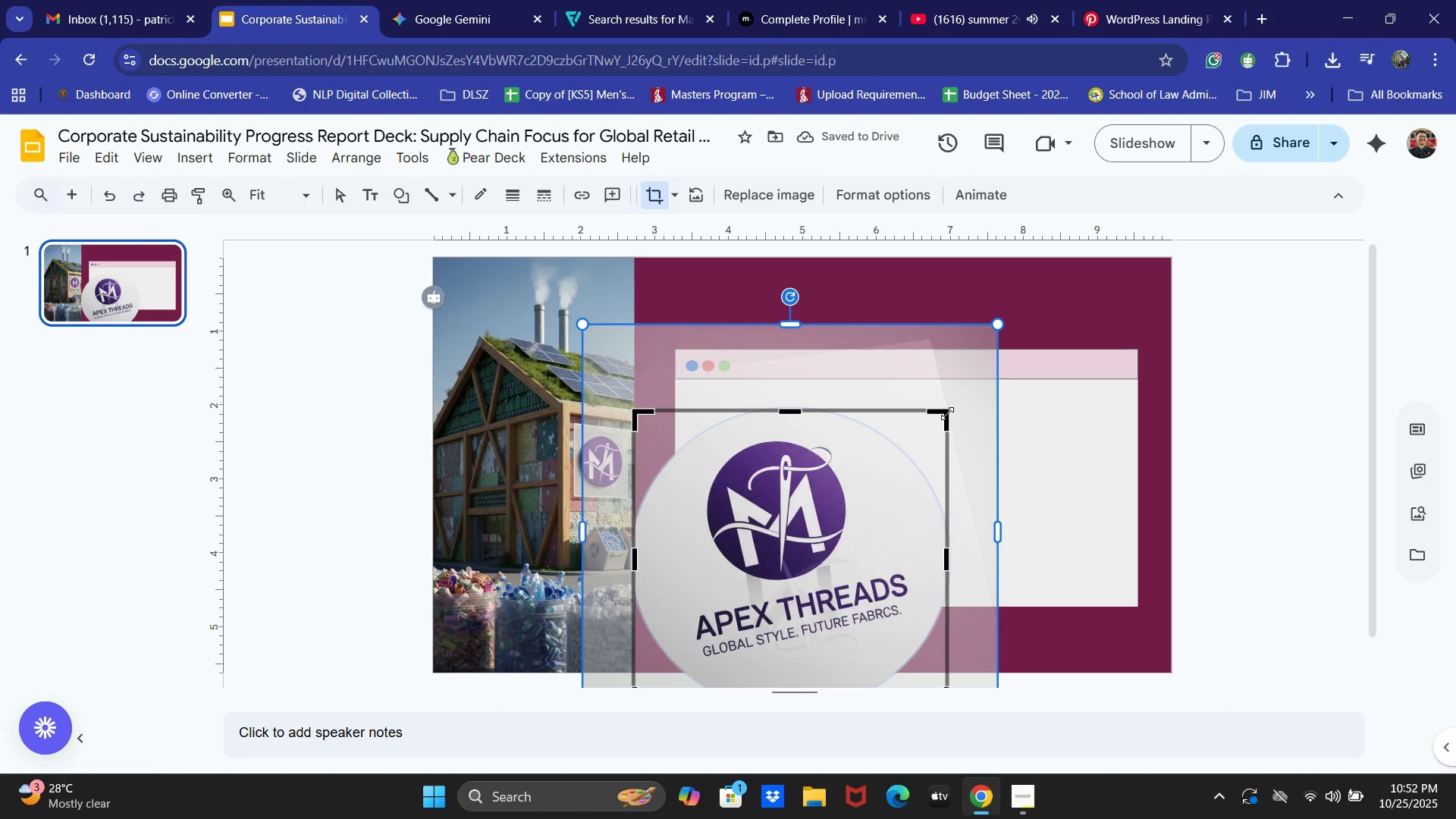 
left_click_drag(start_coordinate=[947, 413], to_coordinate=[922, 443])
 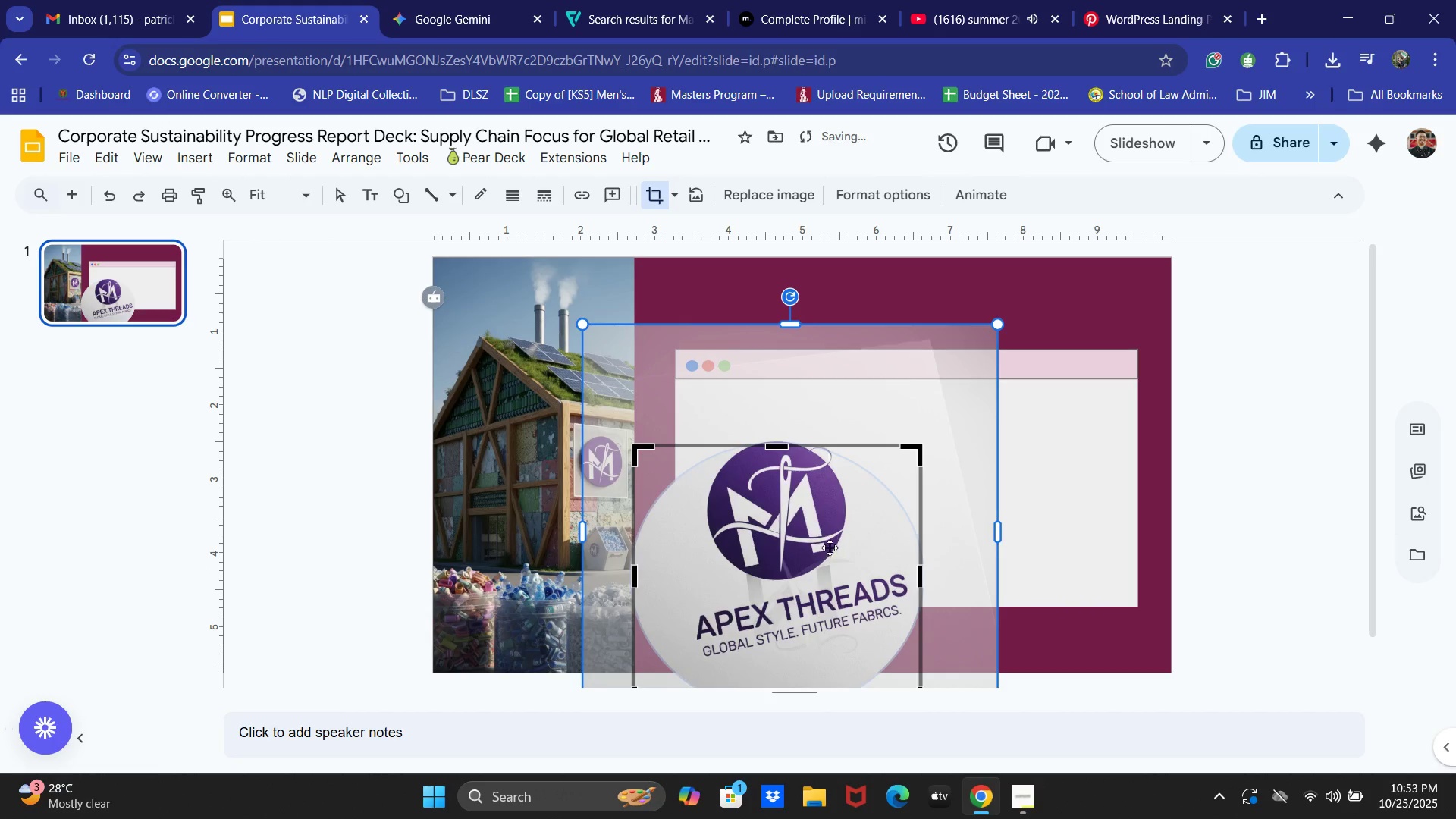 
left_click_drag(start_coordinate=[824, 549], to_coordinate=[828, 529])
 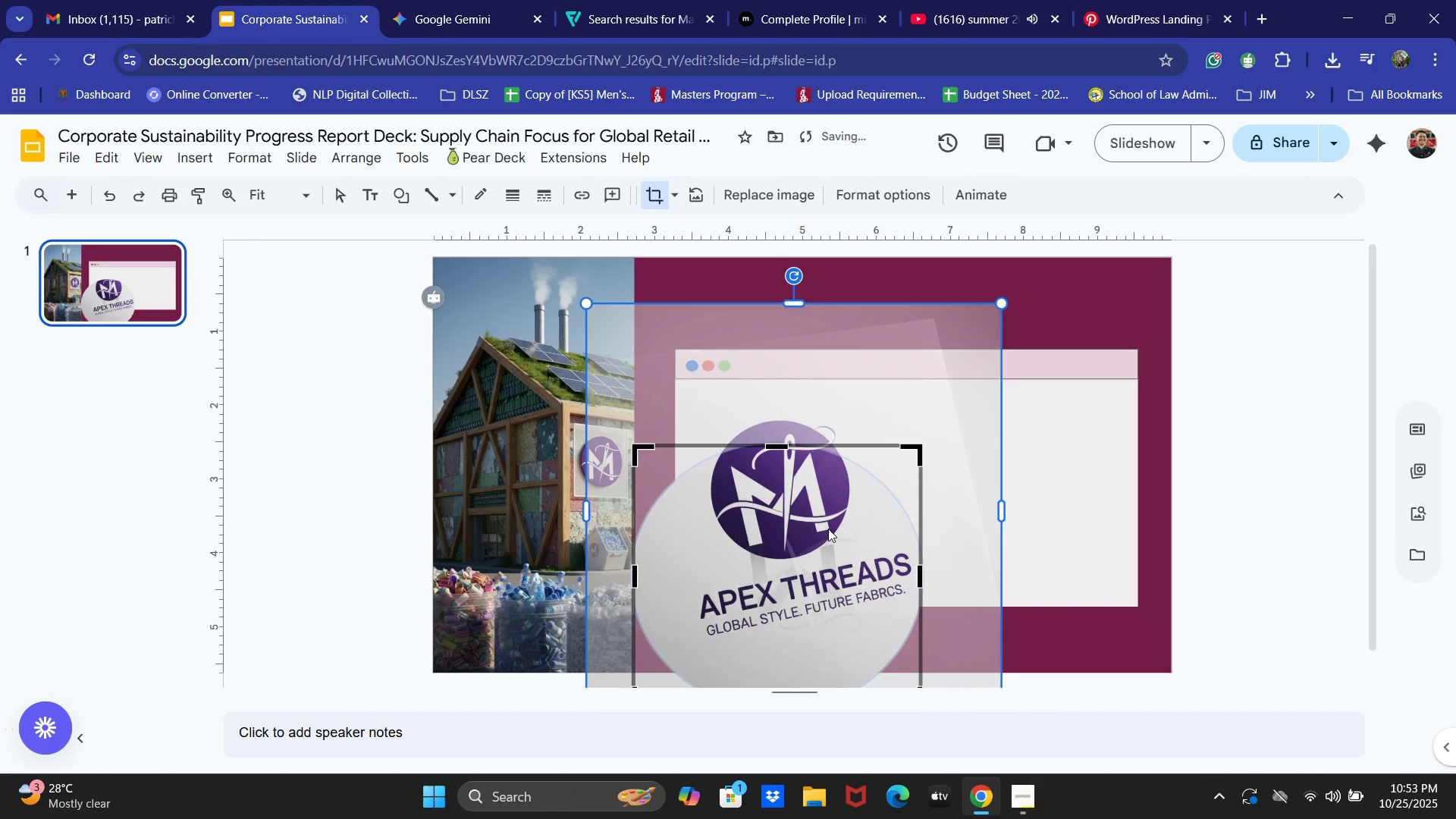 
left_click_drag(start_coordinate=[828, 529], to_coordinate=[824, 598])
 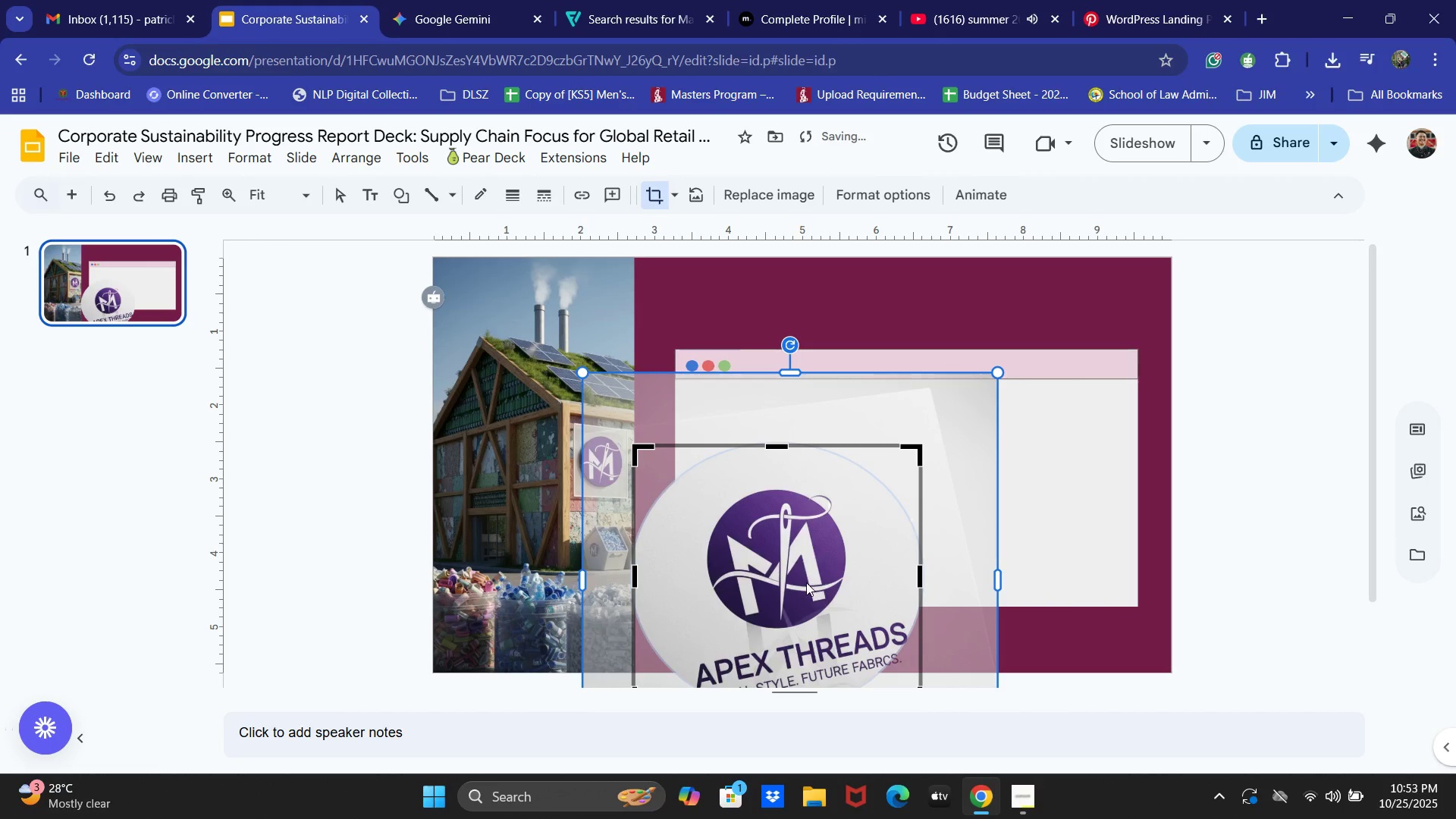 
double_click([806, 582])
 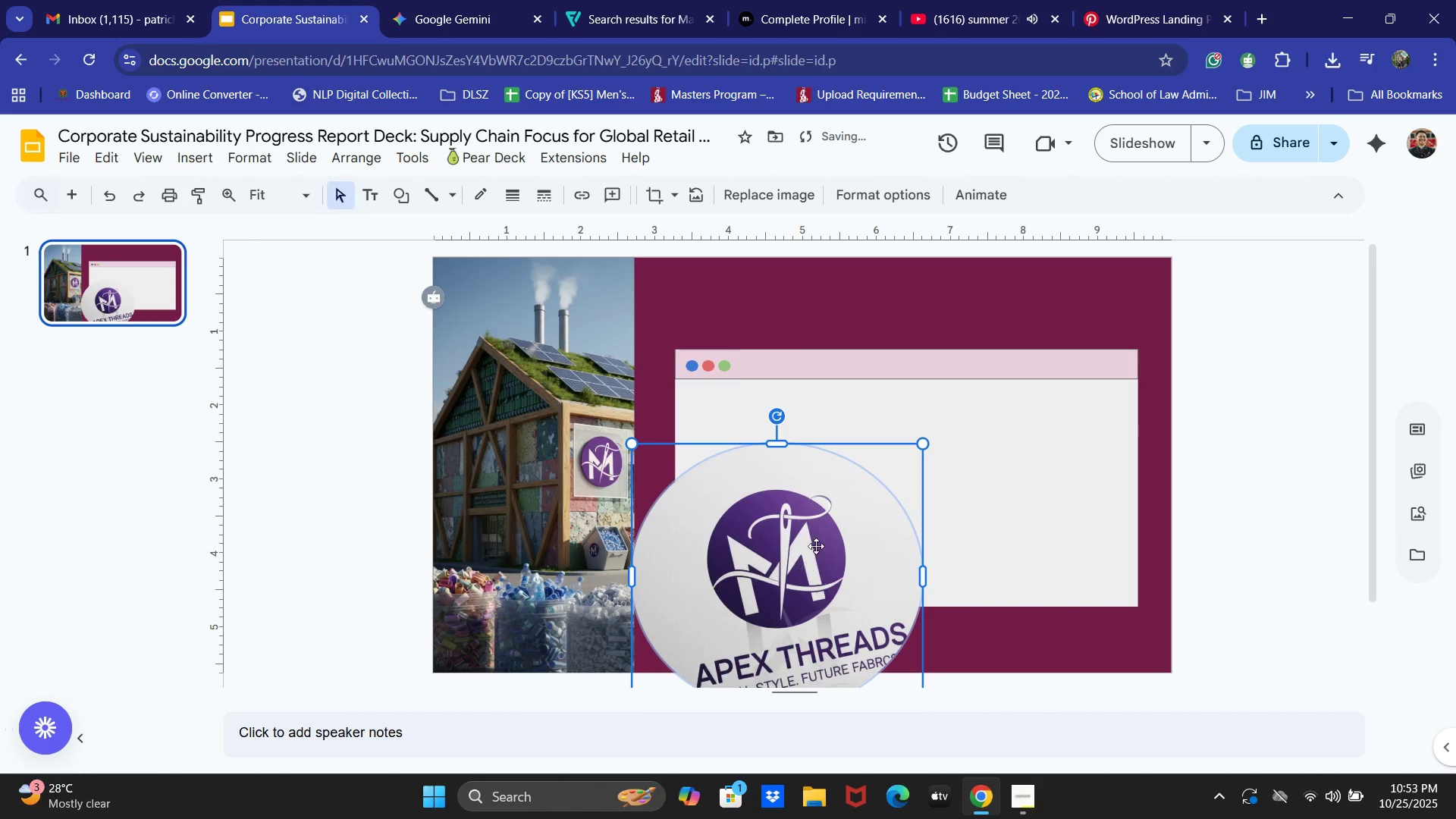 
scroll: coordinate [846, 496], scroll_direction: down, amount: 2.0
 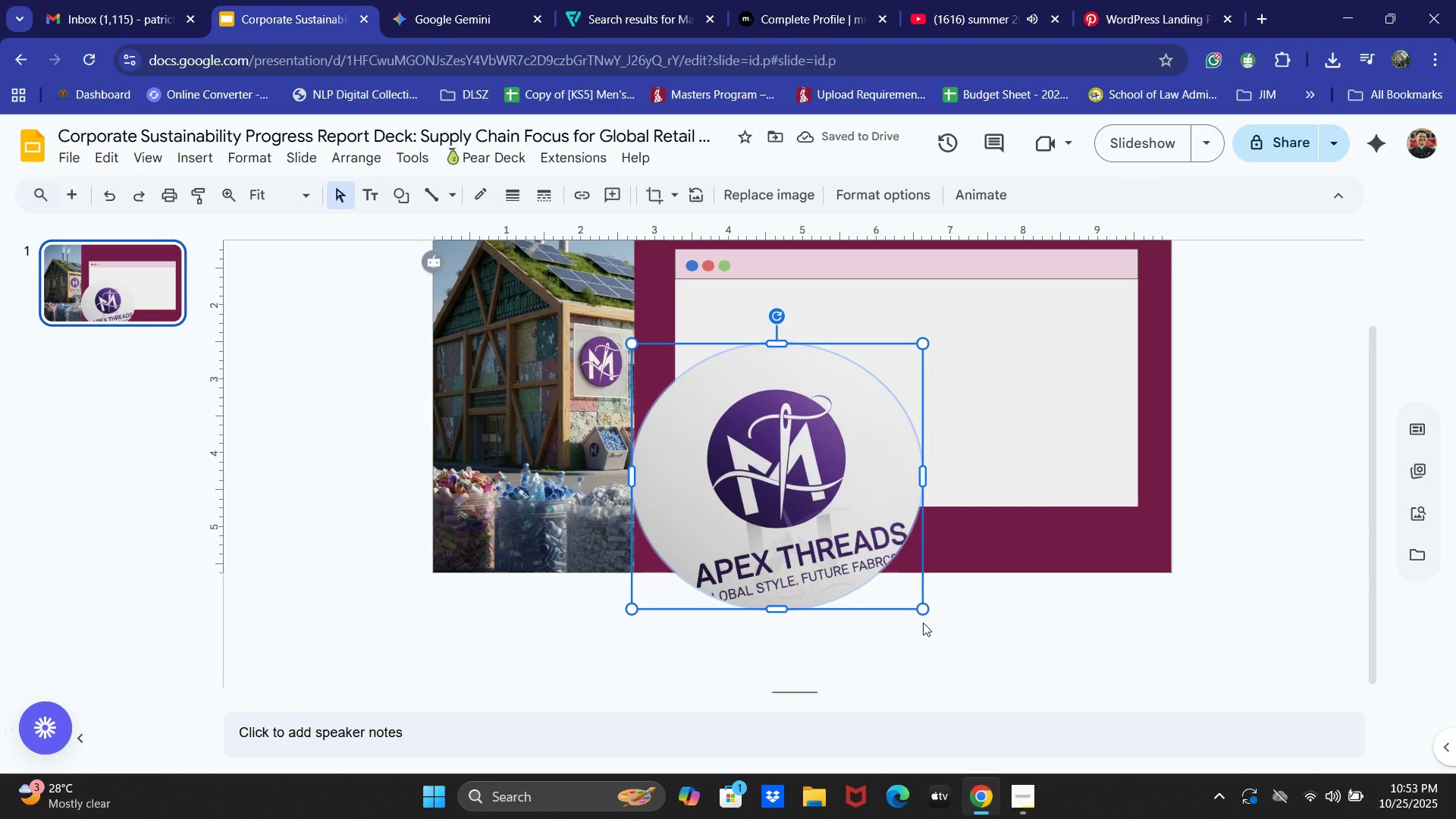 
left_click_drag(start_coordinate=[921, 611], to_coordinate=[852, 571])
 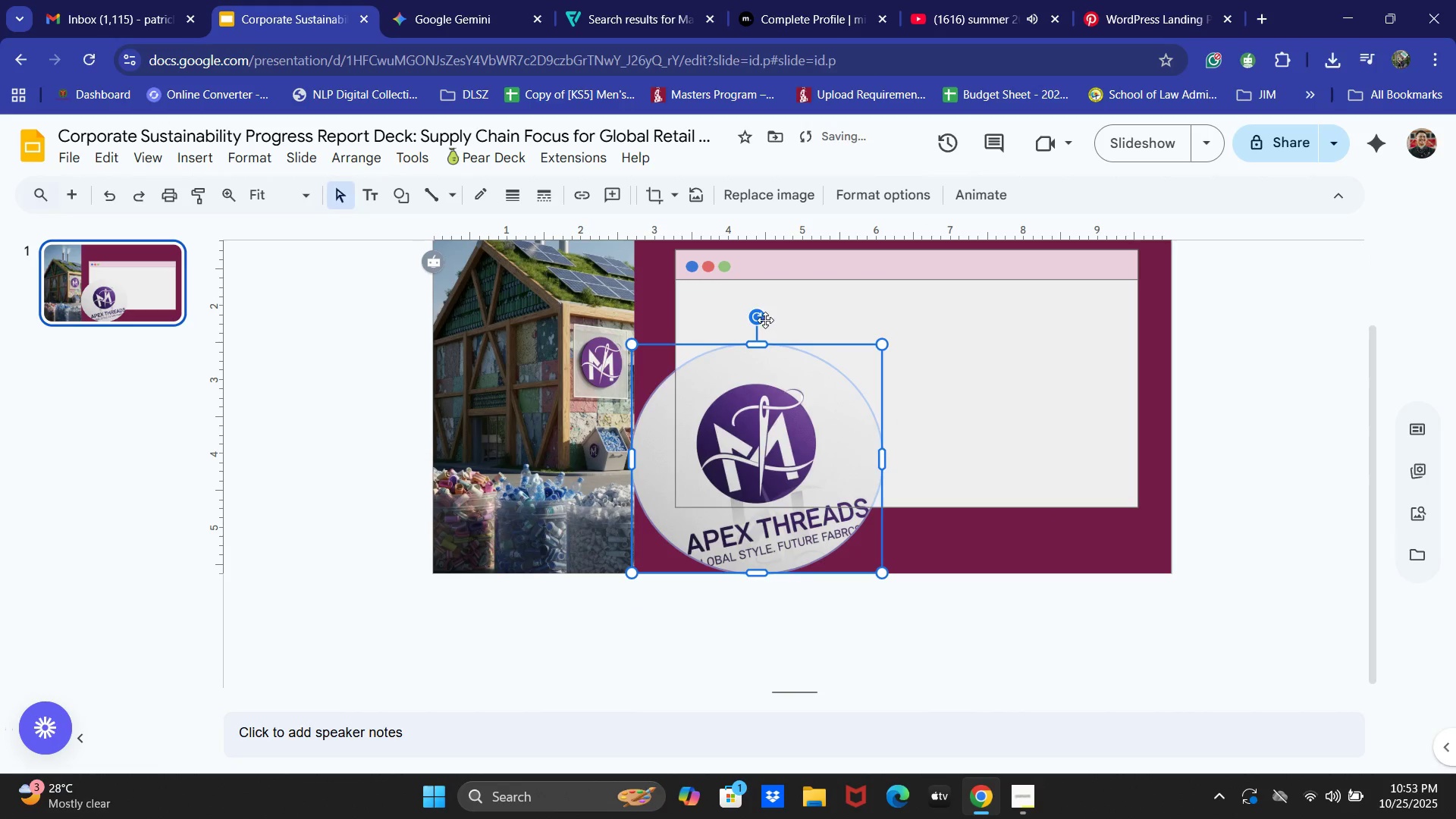 
left_click_drag(start_coordinate=[758, 315], to_coordinate=[779, 322])
 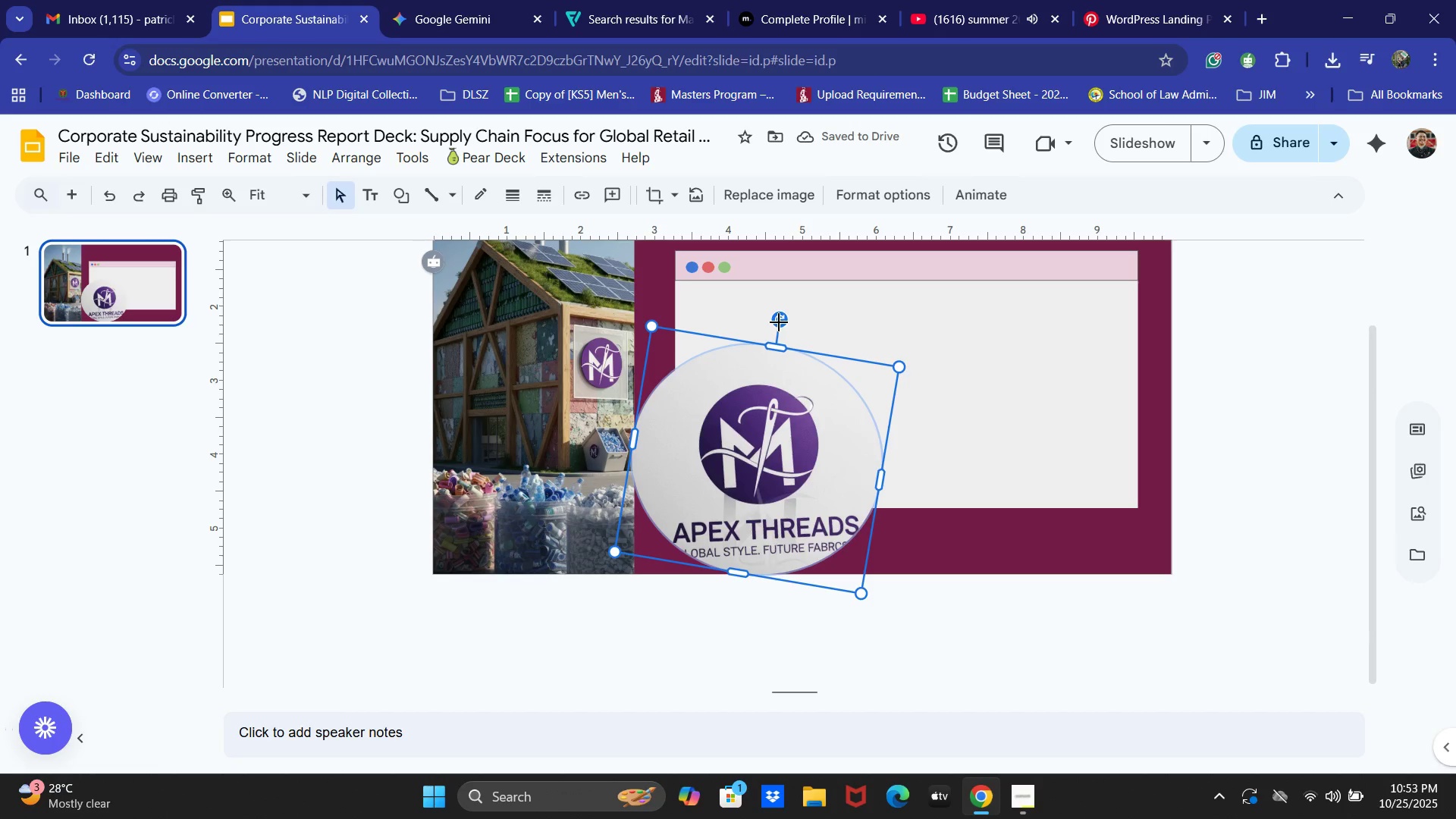 
left_click_drag(start_coordinate=[902, 366], to_coordinate=[803, 413])
 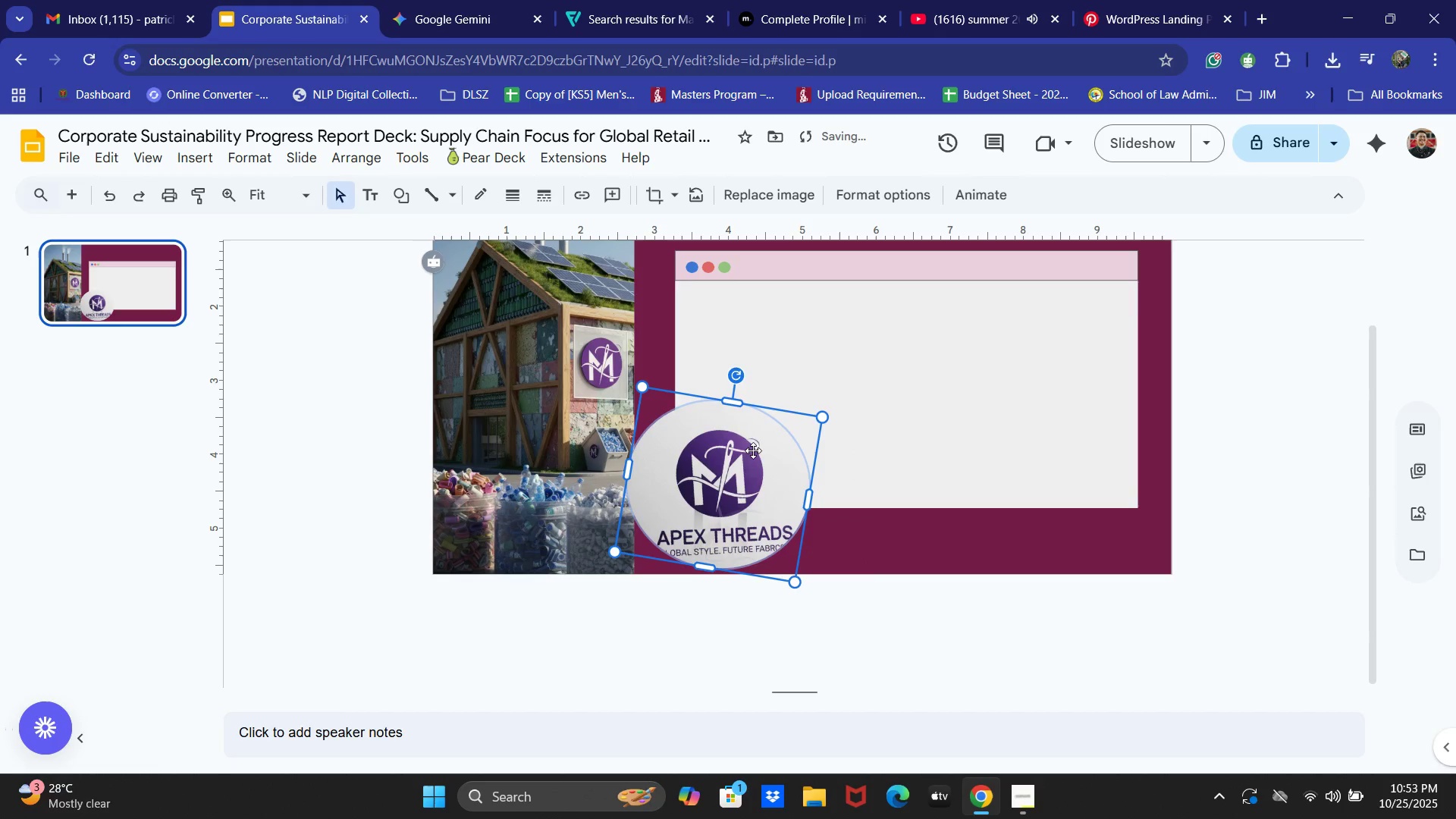 
double_click([743, 447])
 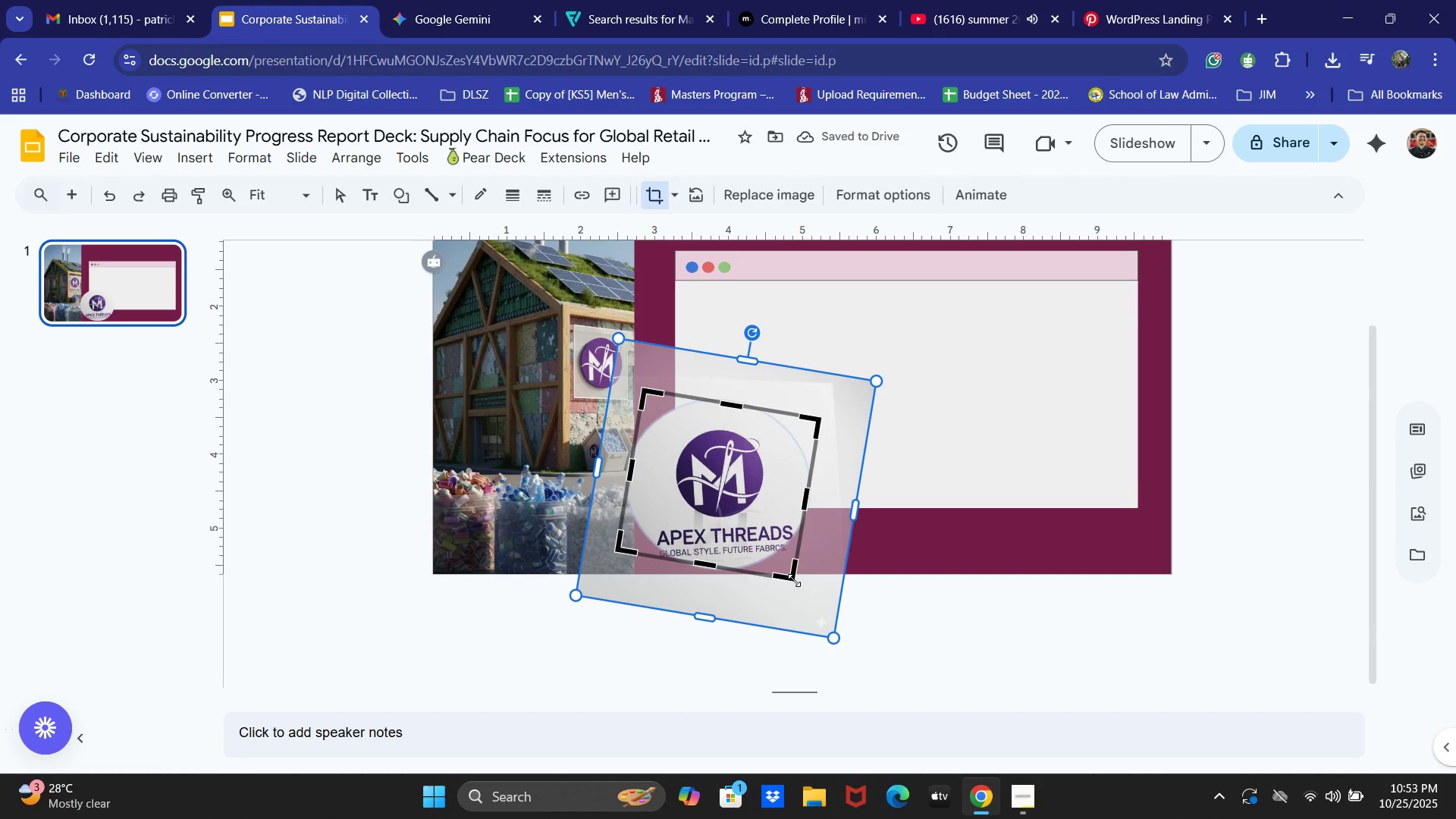 
left_click_drag(start_coordinate=[792, 579], to_coordinate=[767, 536])
 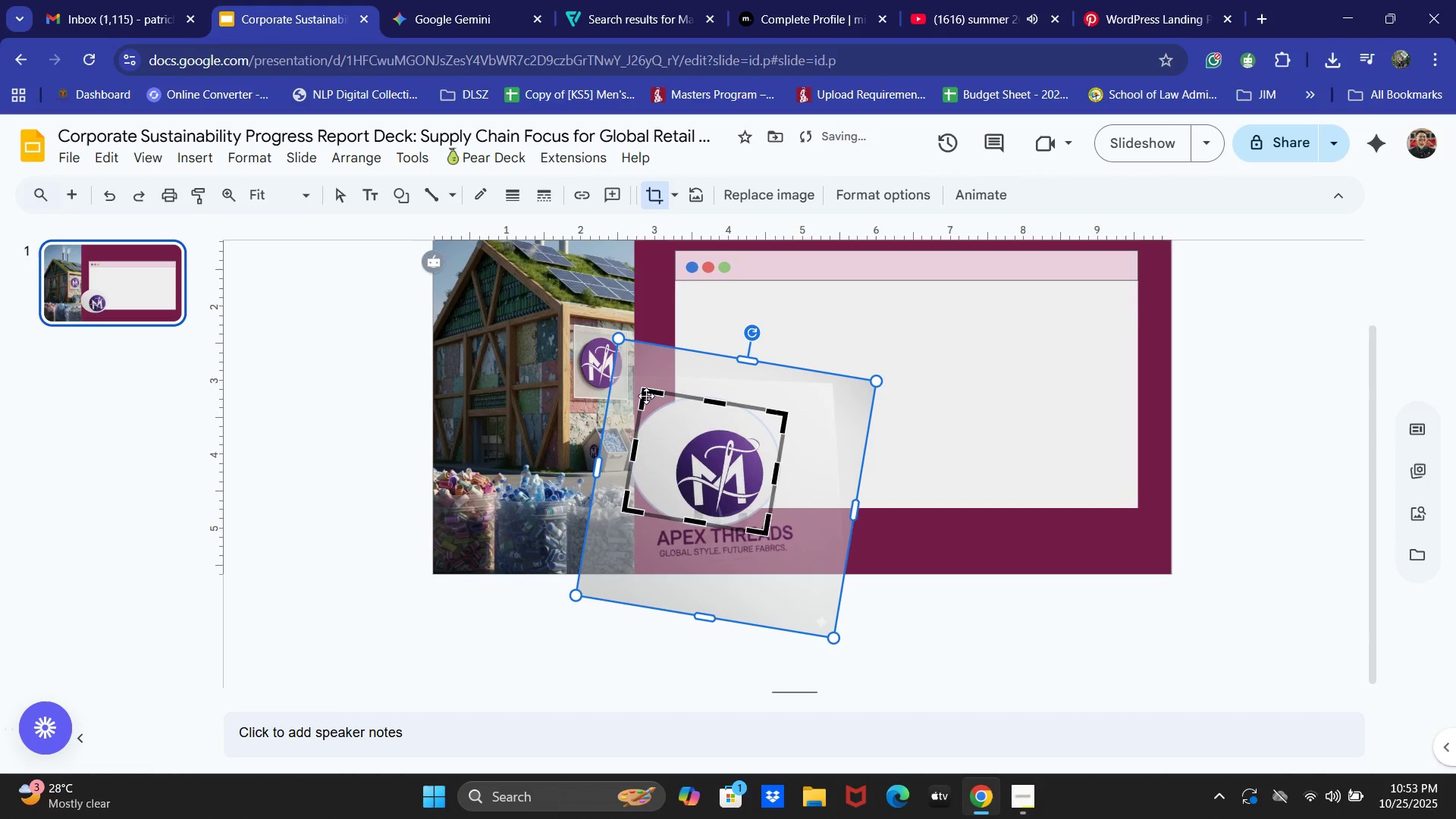 
left_click_drag(start_coordinate=[646, 396], to_coordinate=[673, 413])
 